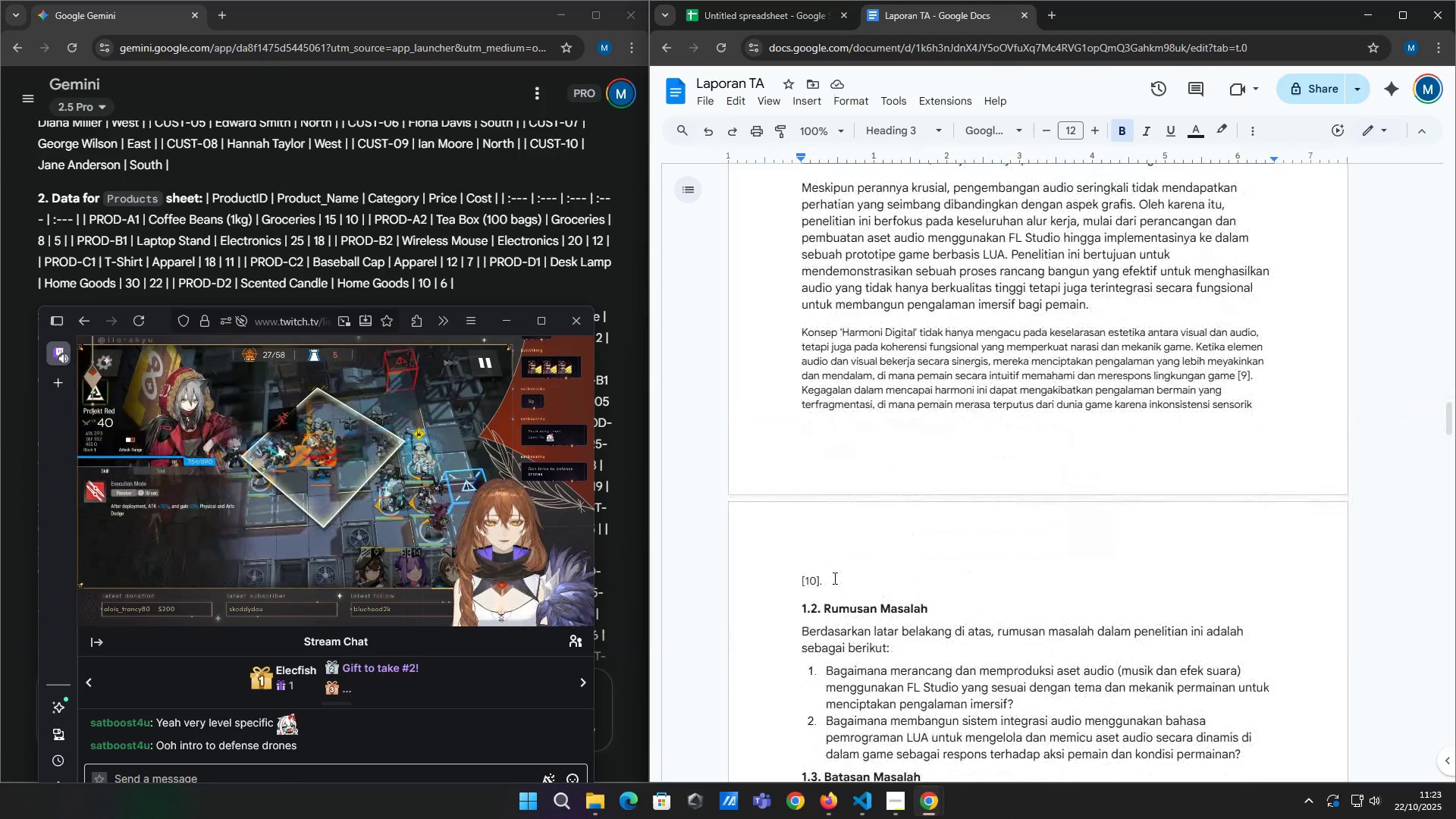 
left_click([833, 578])
 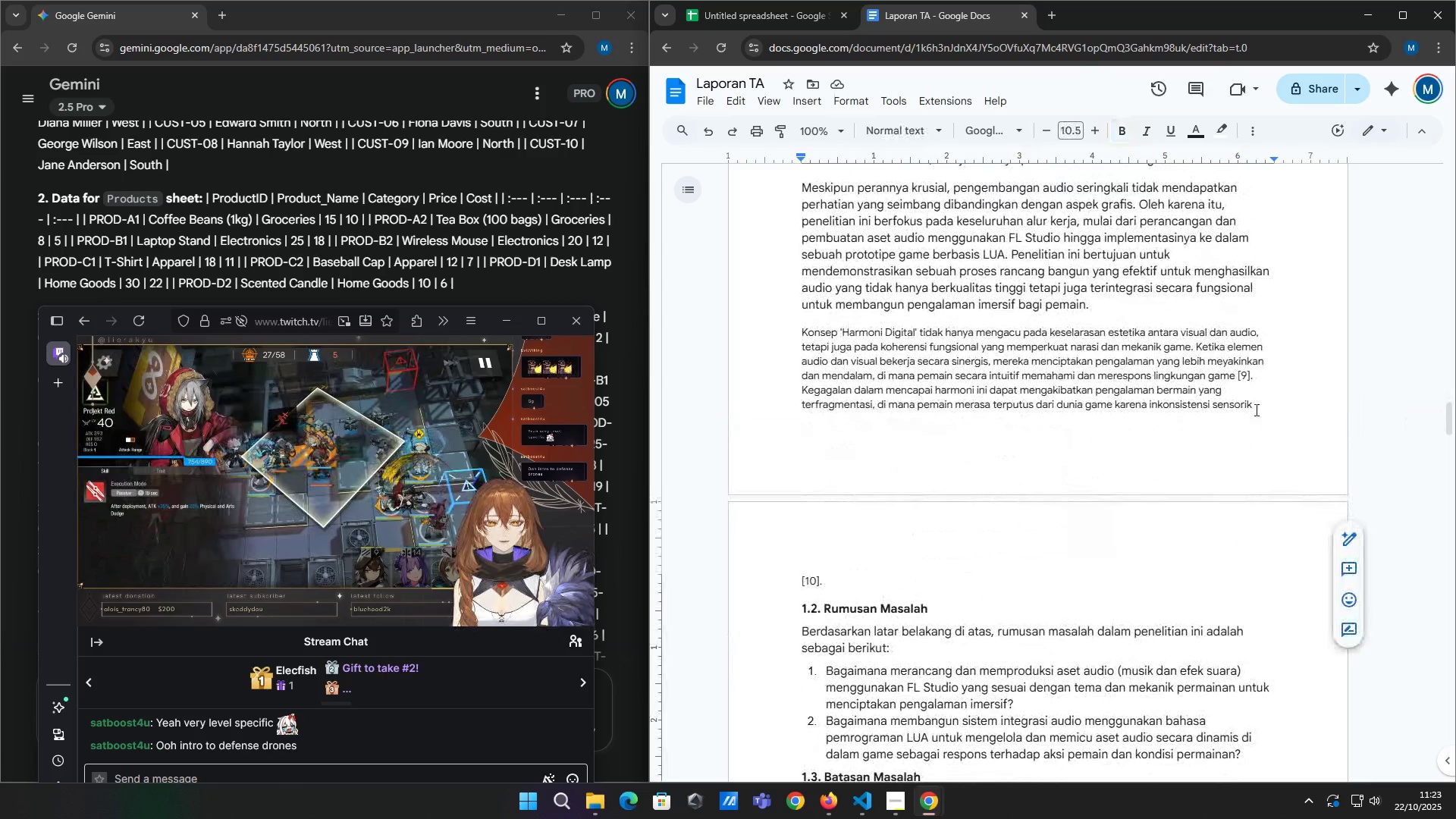 
left_click([1255, 410])
 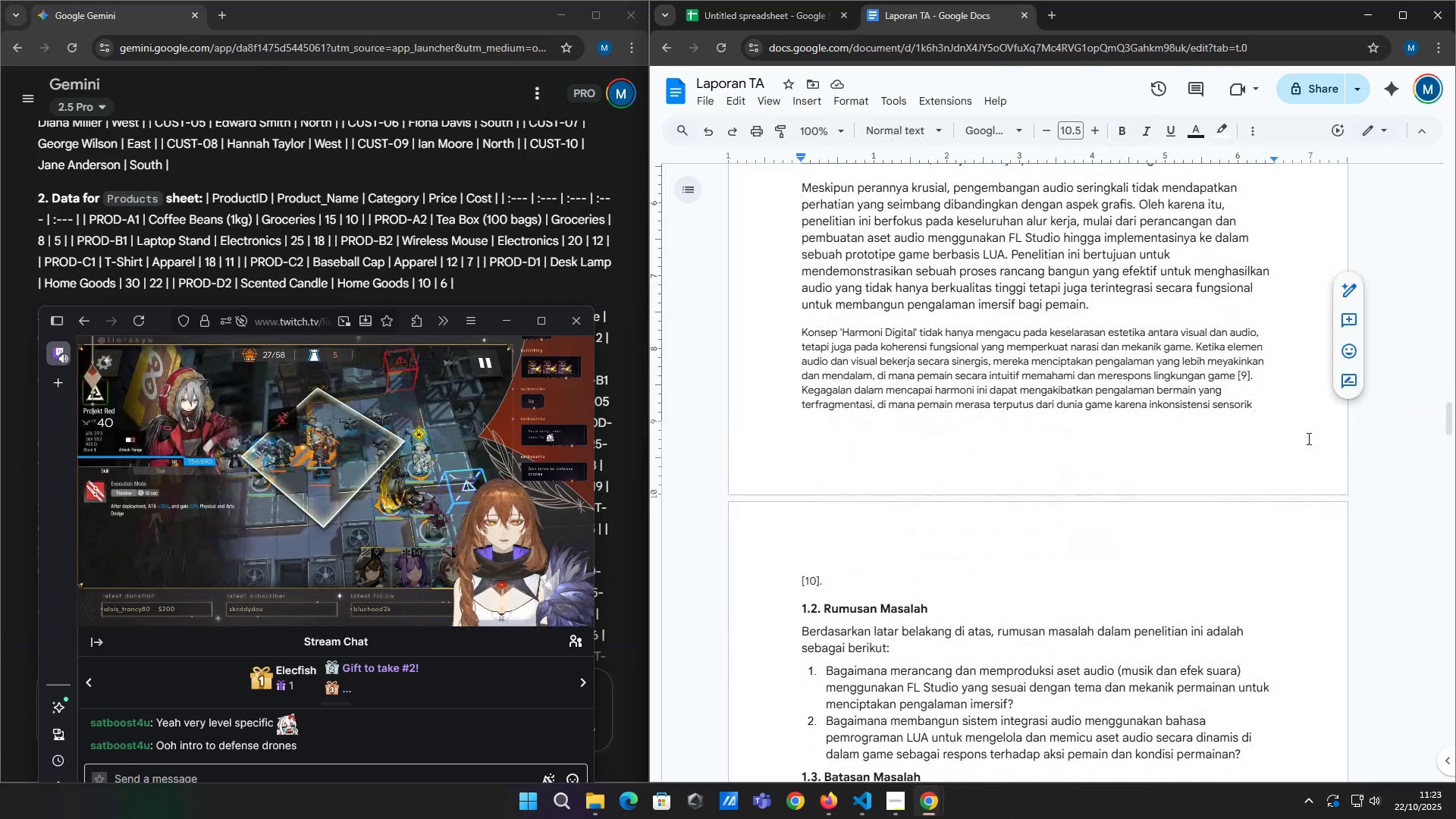 
key(ArrowLeft)
 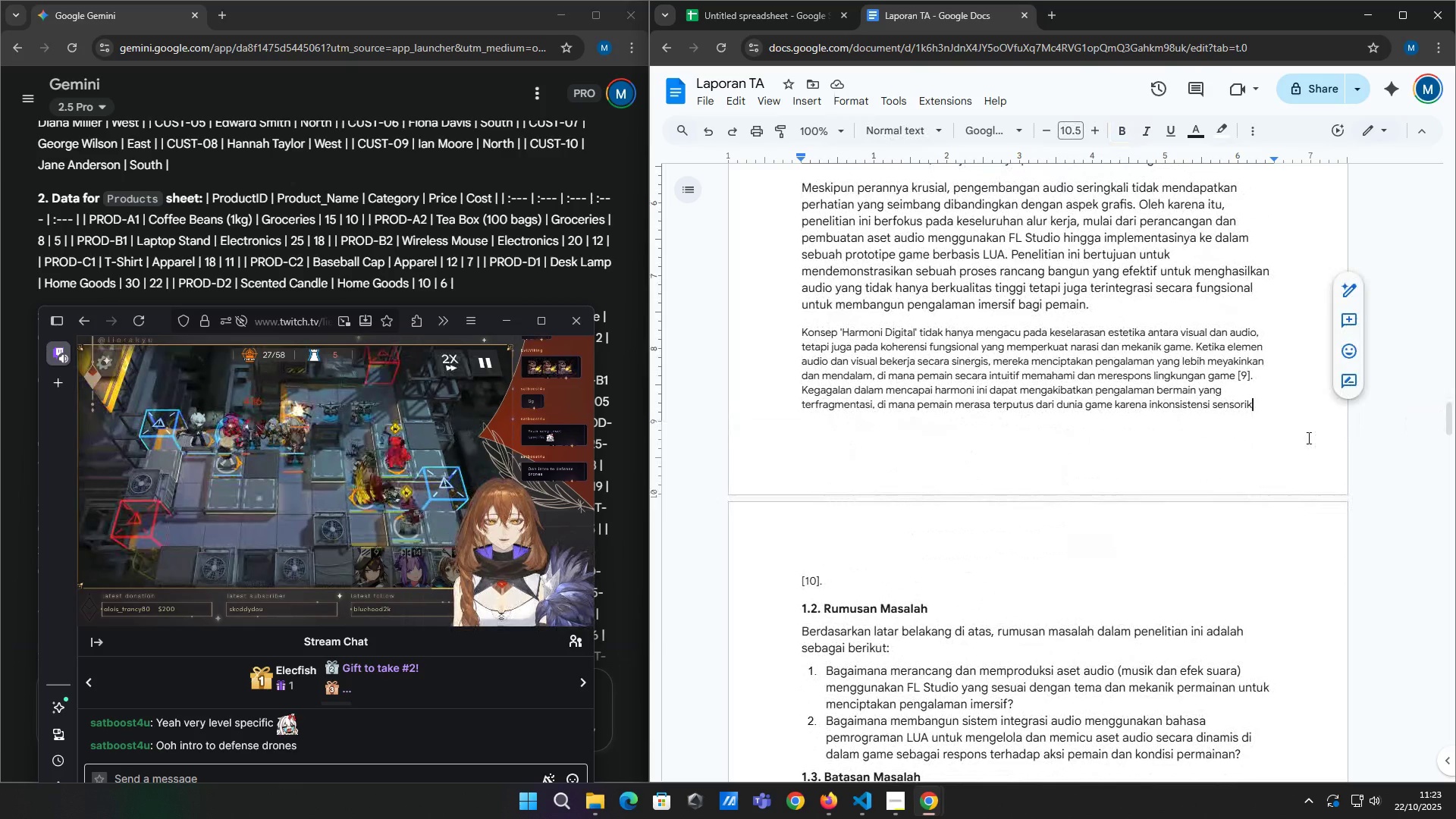 
key(ArrowRight)
 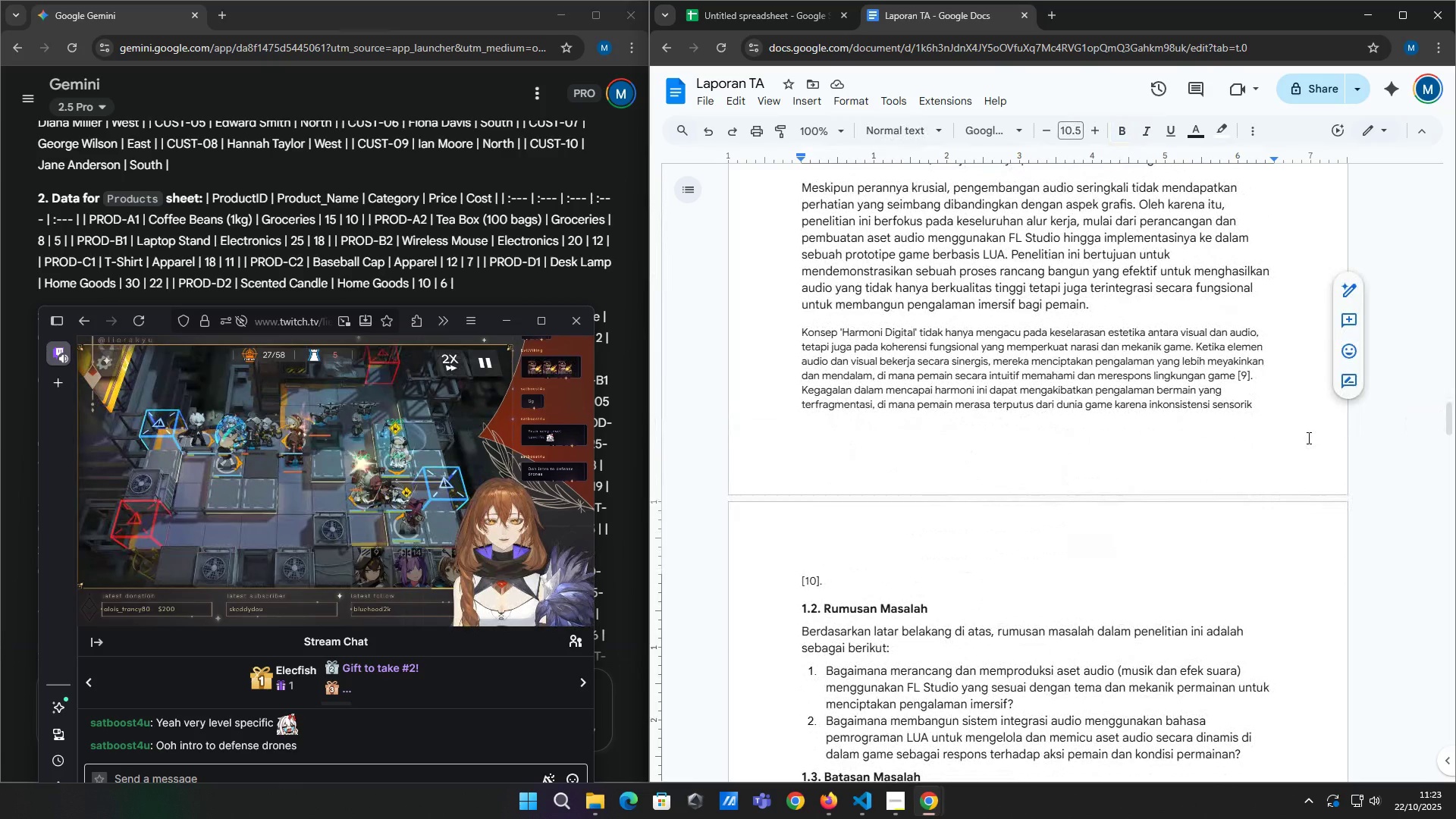 
key(ArrowLeft)
 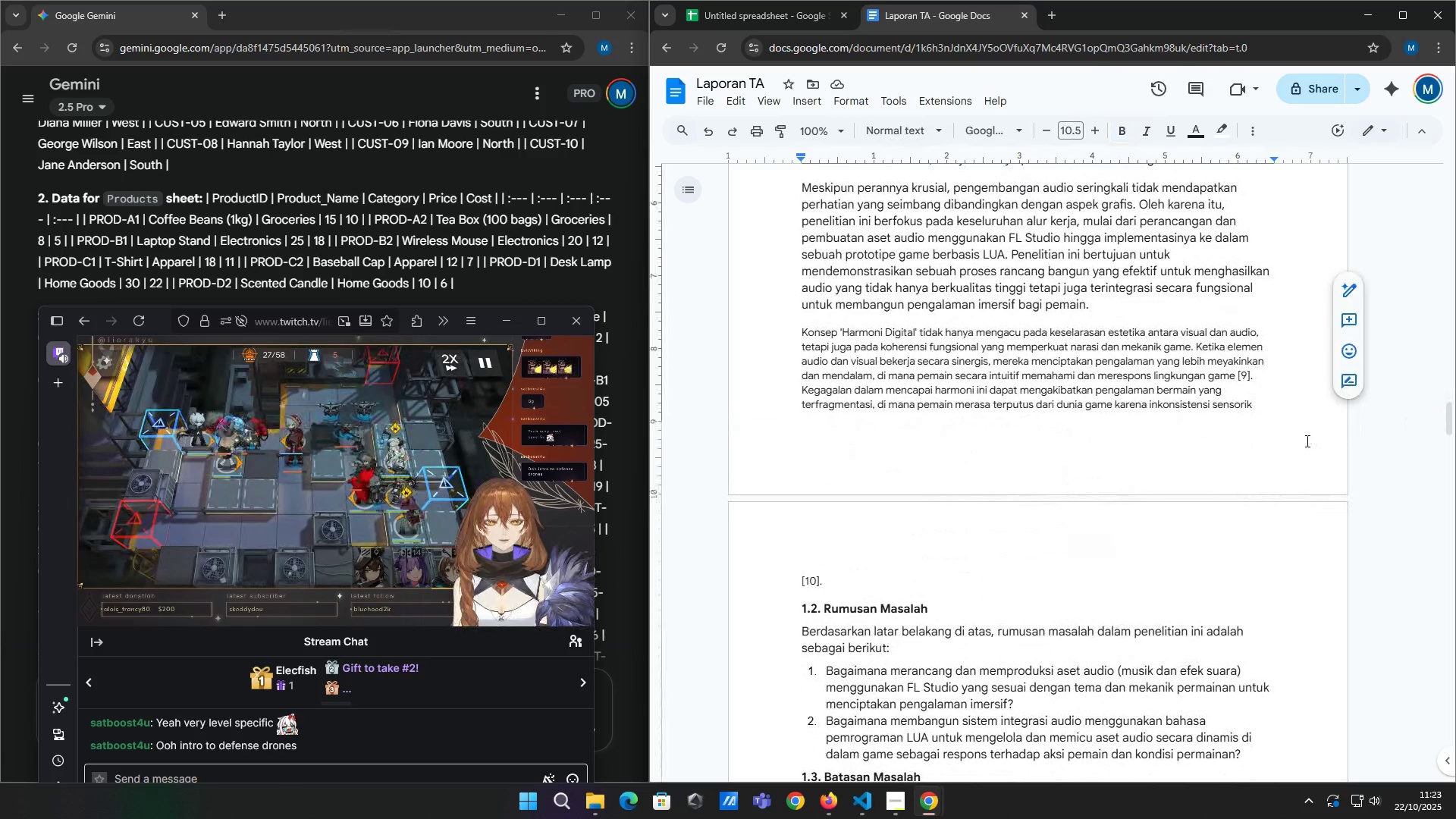 
key(Delete)
 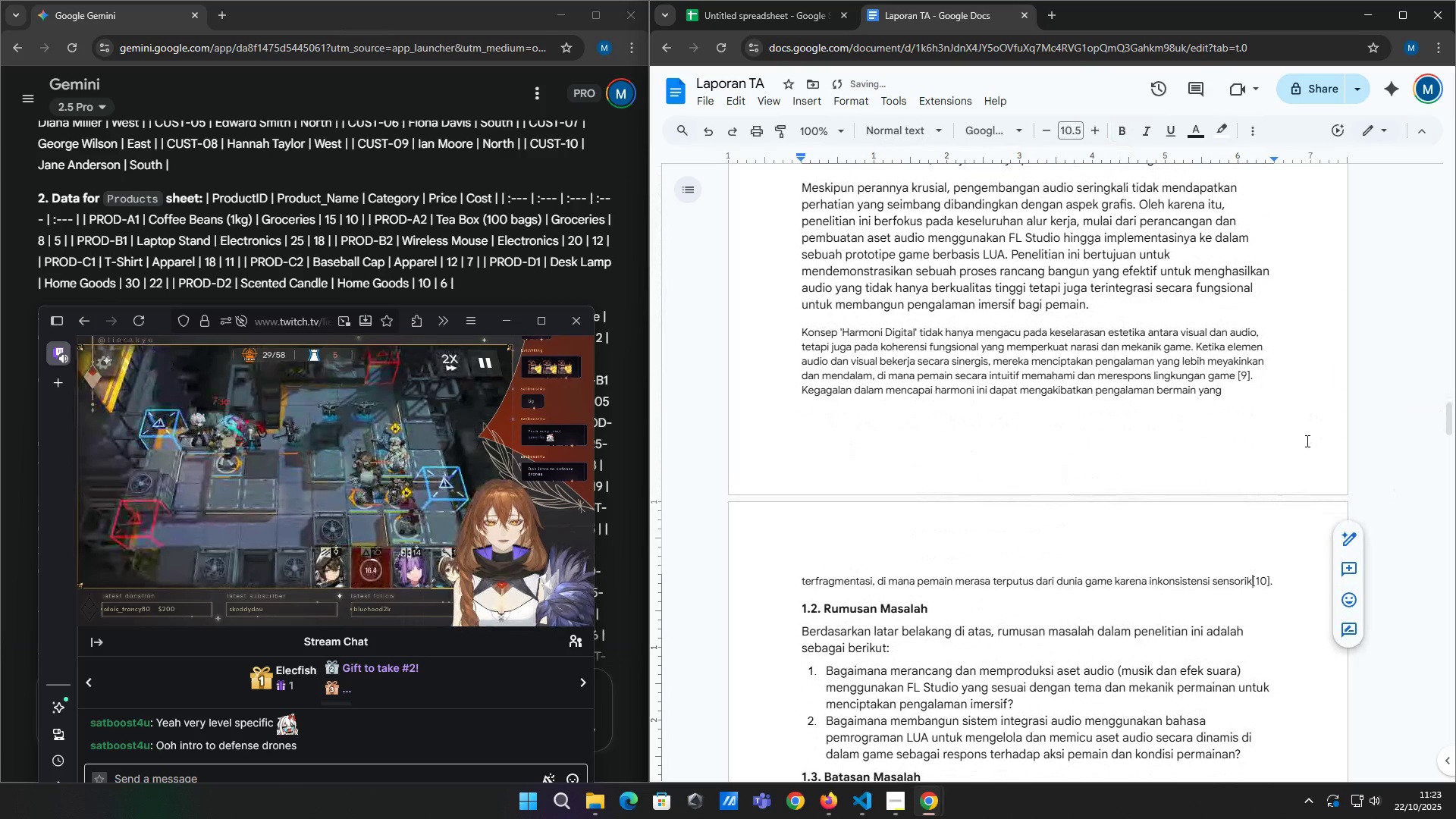 
scroll: coordinate [1075, 502], scroll_direction: up, amount: 5.0
 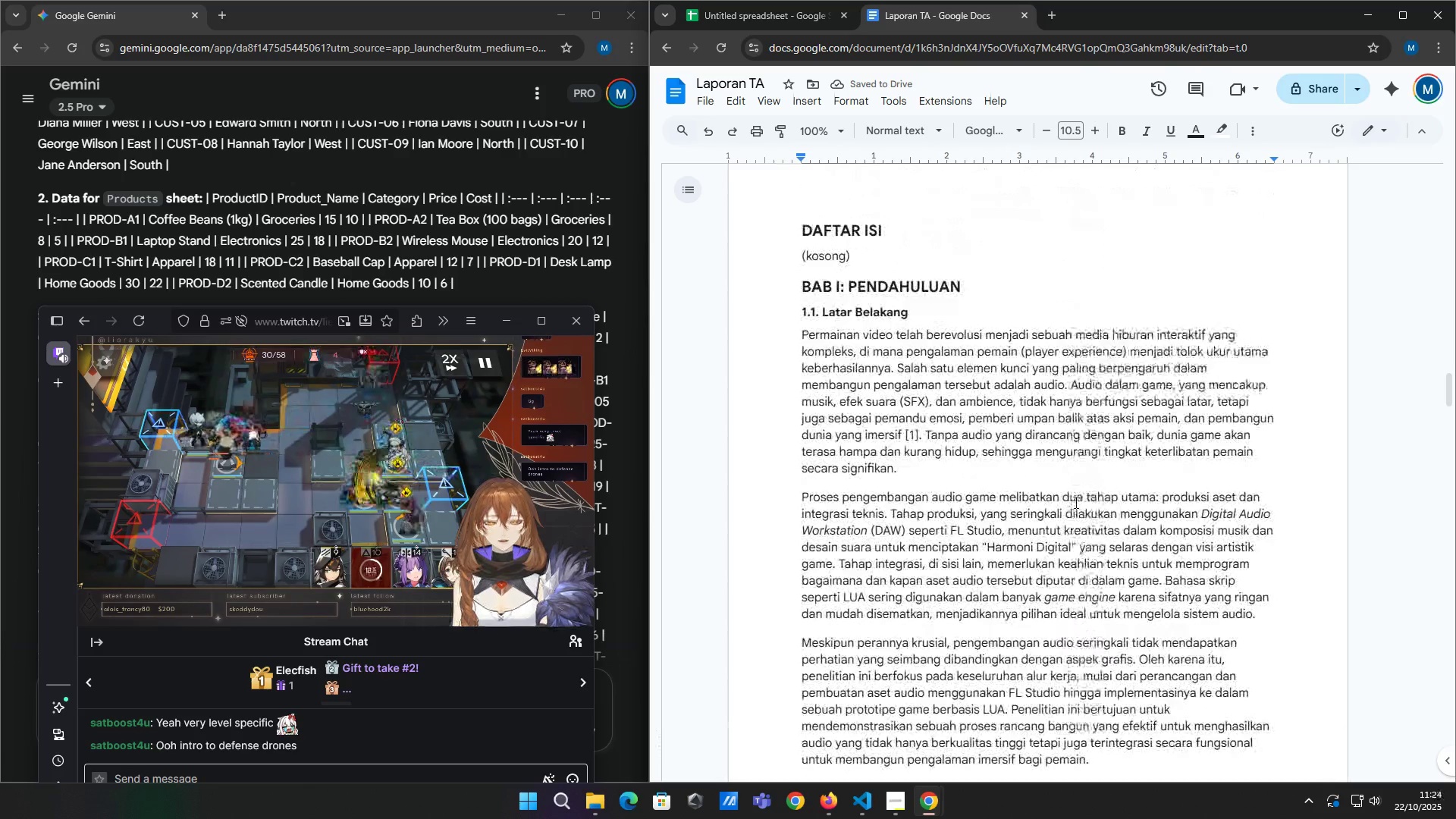 
scroll: coordinate [1075, 502], scroll_direction: down, amount: 7.0
 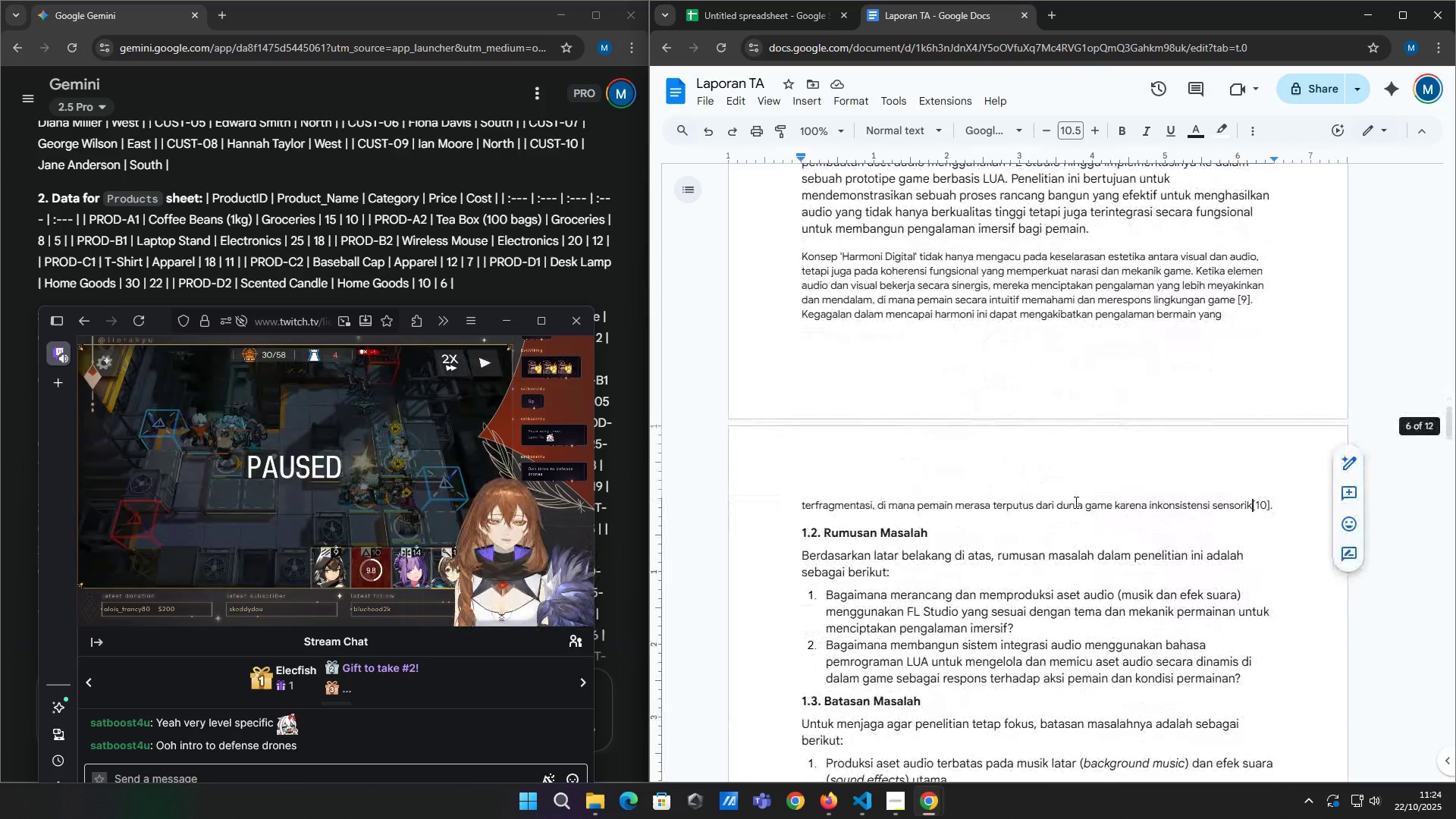 
scroll: coordinate [1075, 502], scroll_direction: up, amount: 2.0
 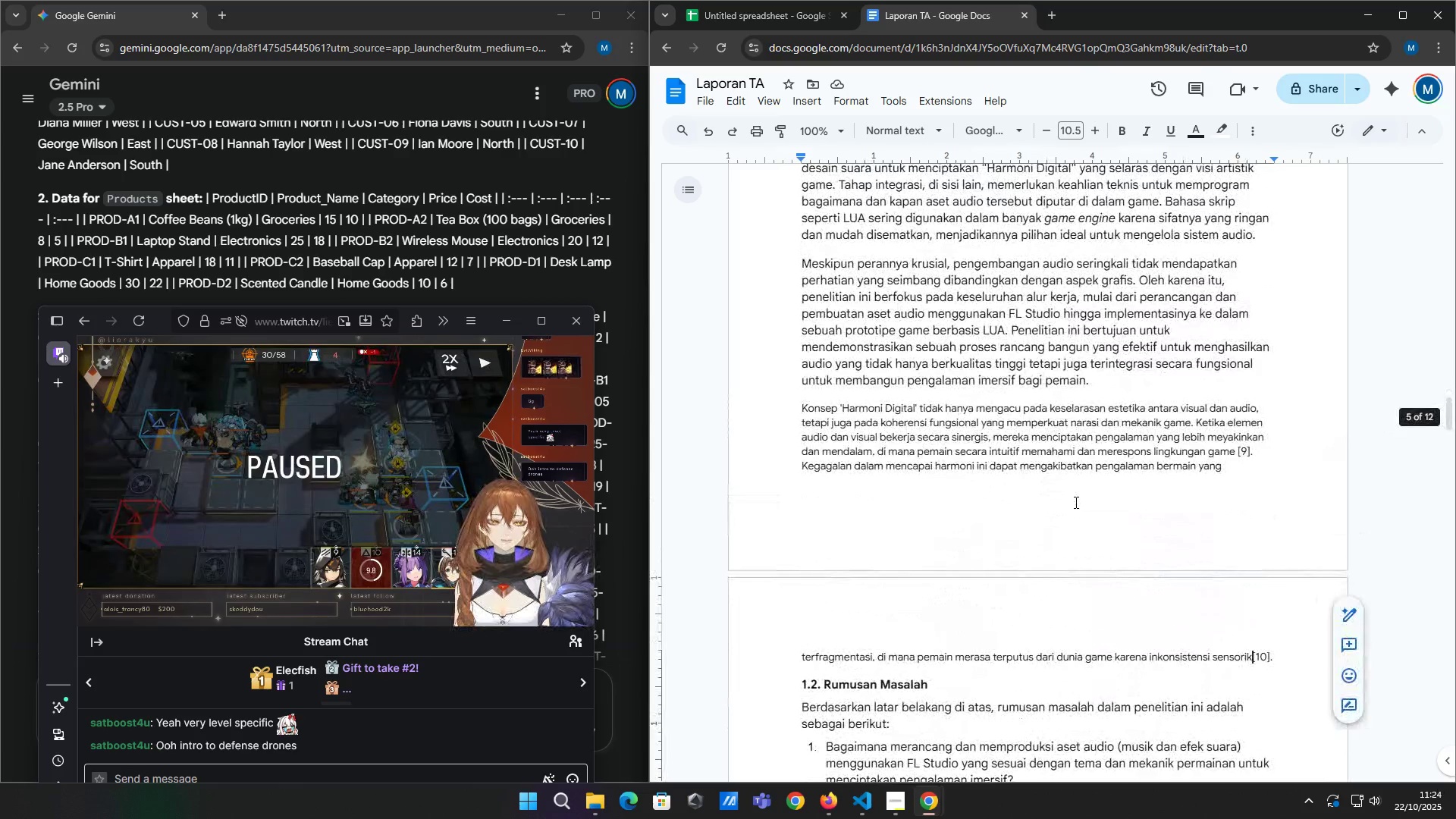 
scroll: coordinate [1075, 502], scroll_direction: down, amount: 1.0
 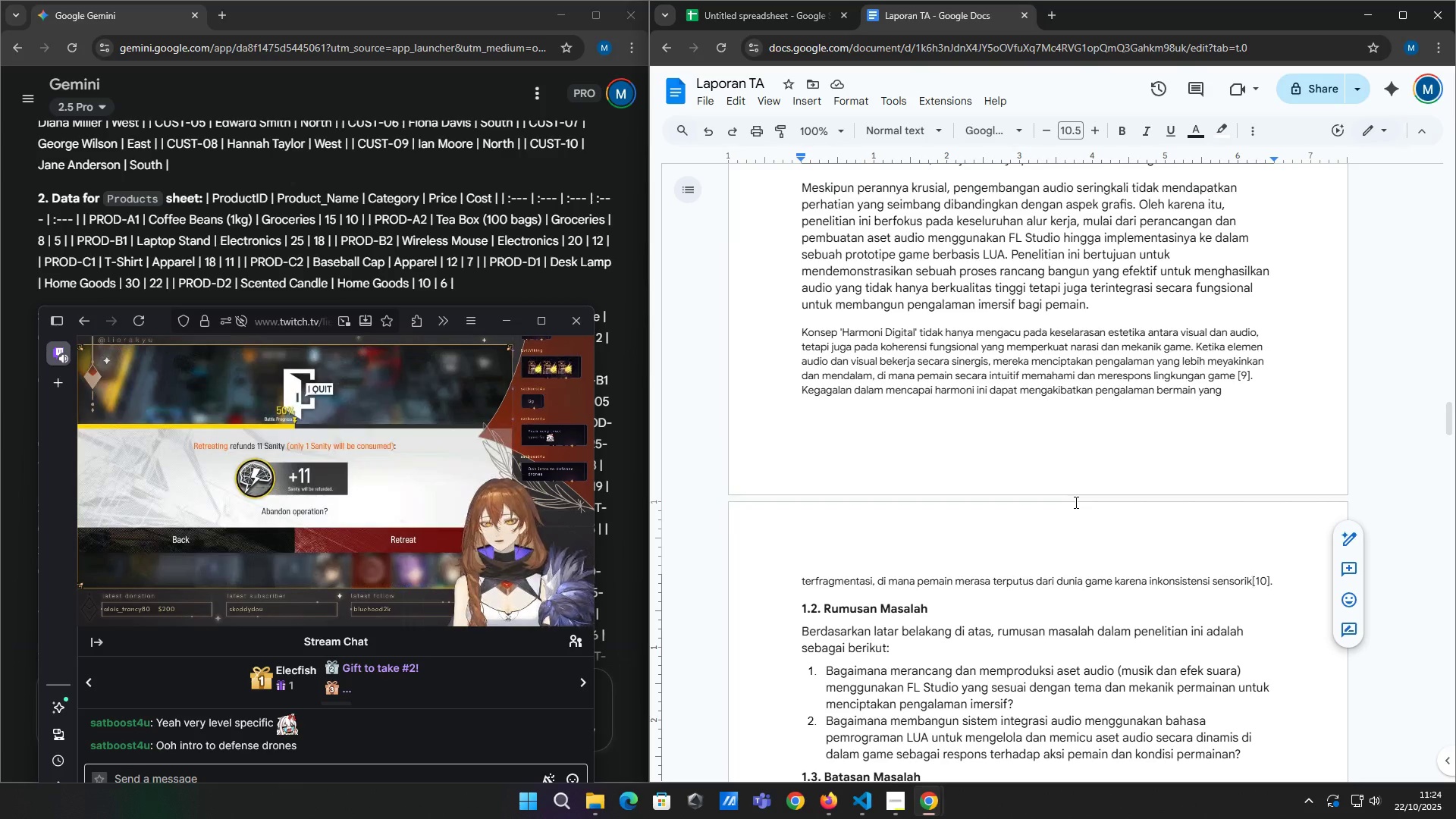 
wait(6.54)
 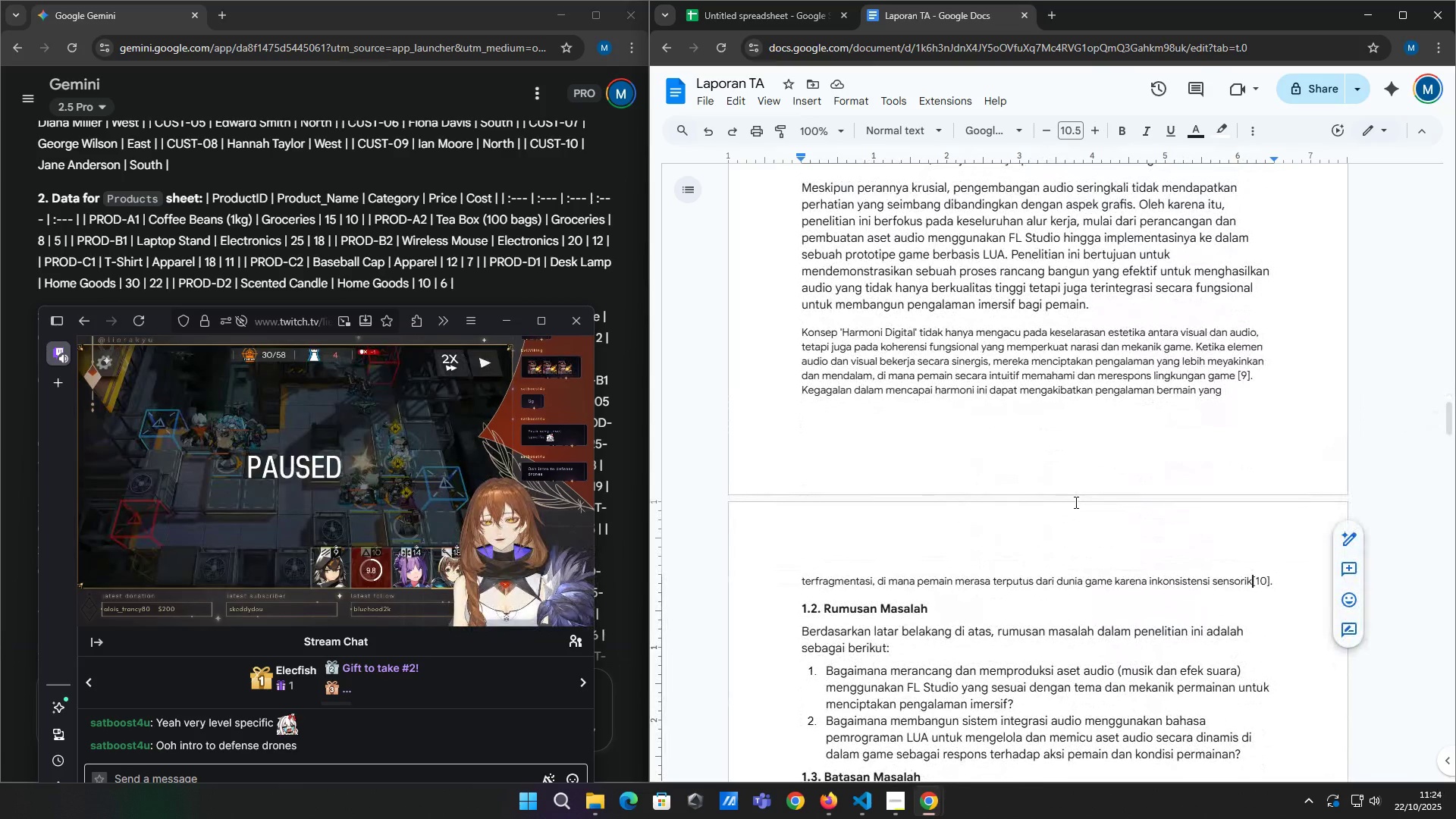 
scroll: coordinate [1075, 502], scroll_direction: down, amount: 2.0
 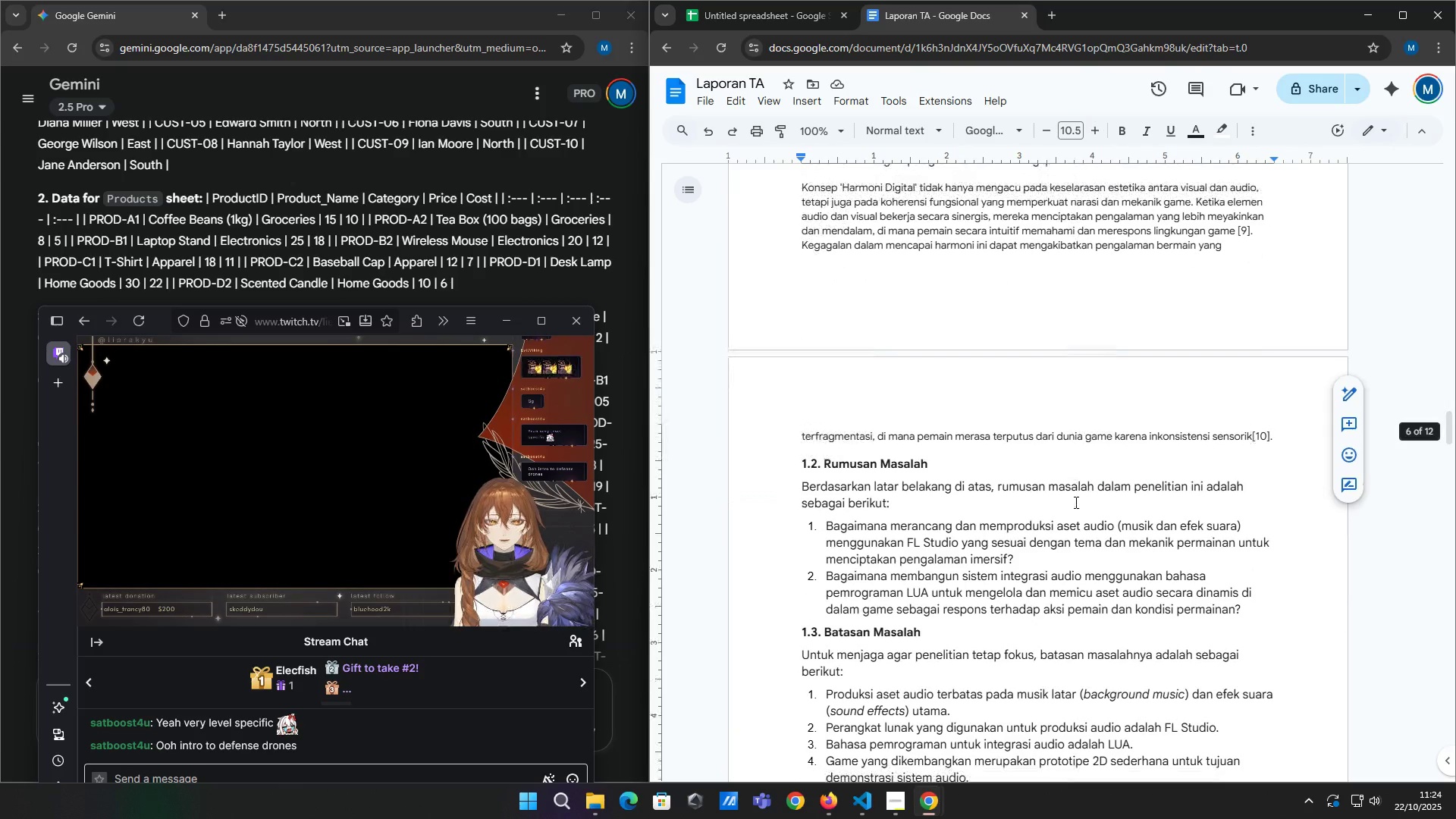 
scroll: coordinate [1075, 502], scroll_direction: up, amount: 1.0
 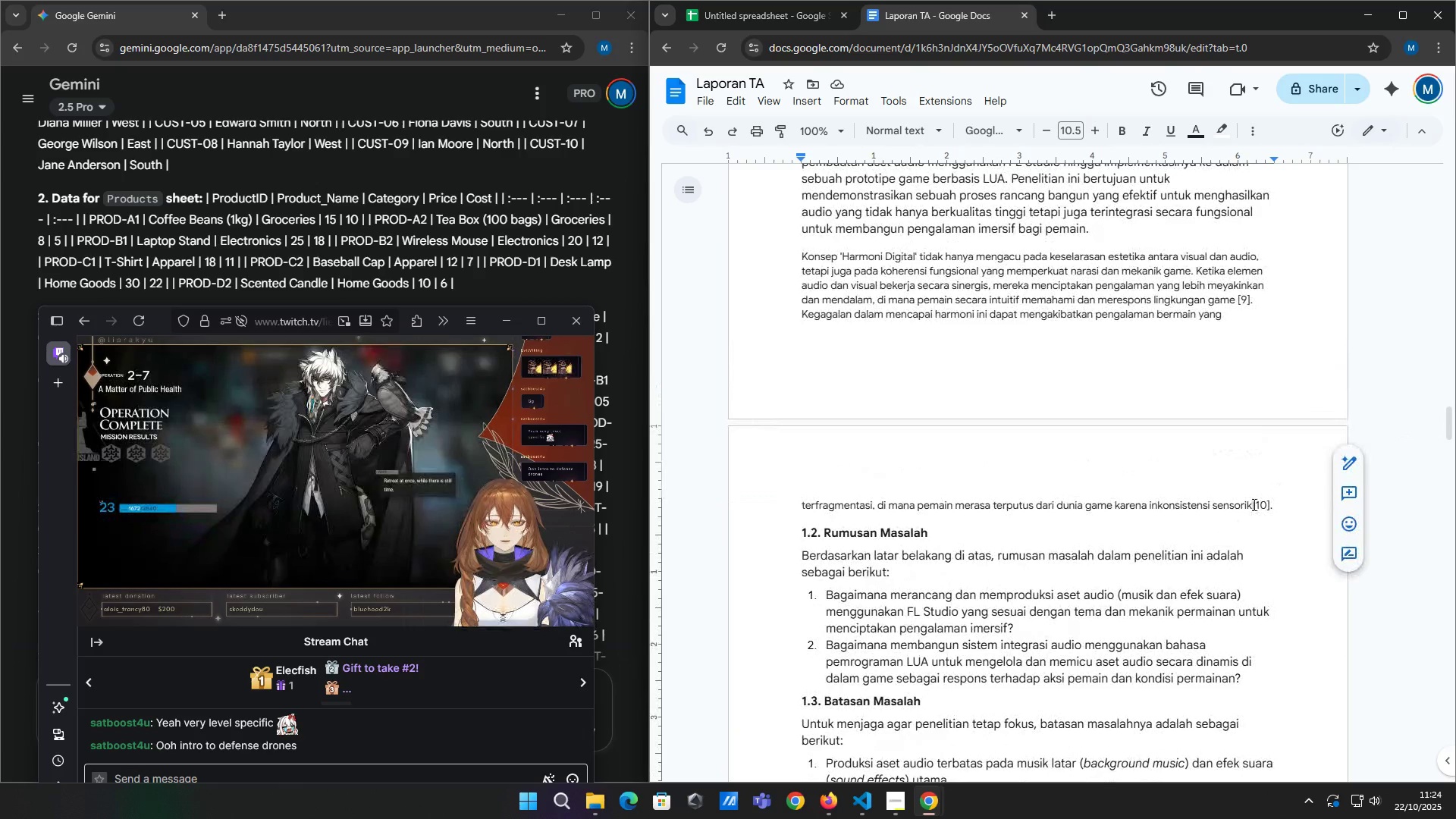 
left_click([1261, 505])
 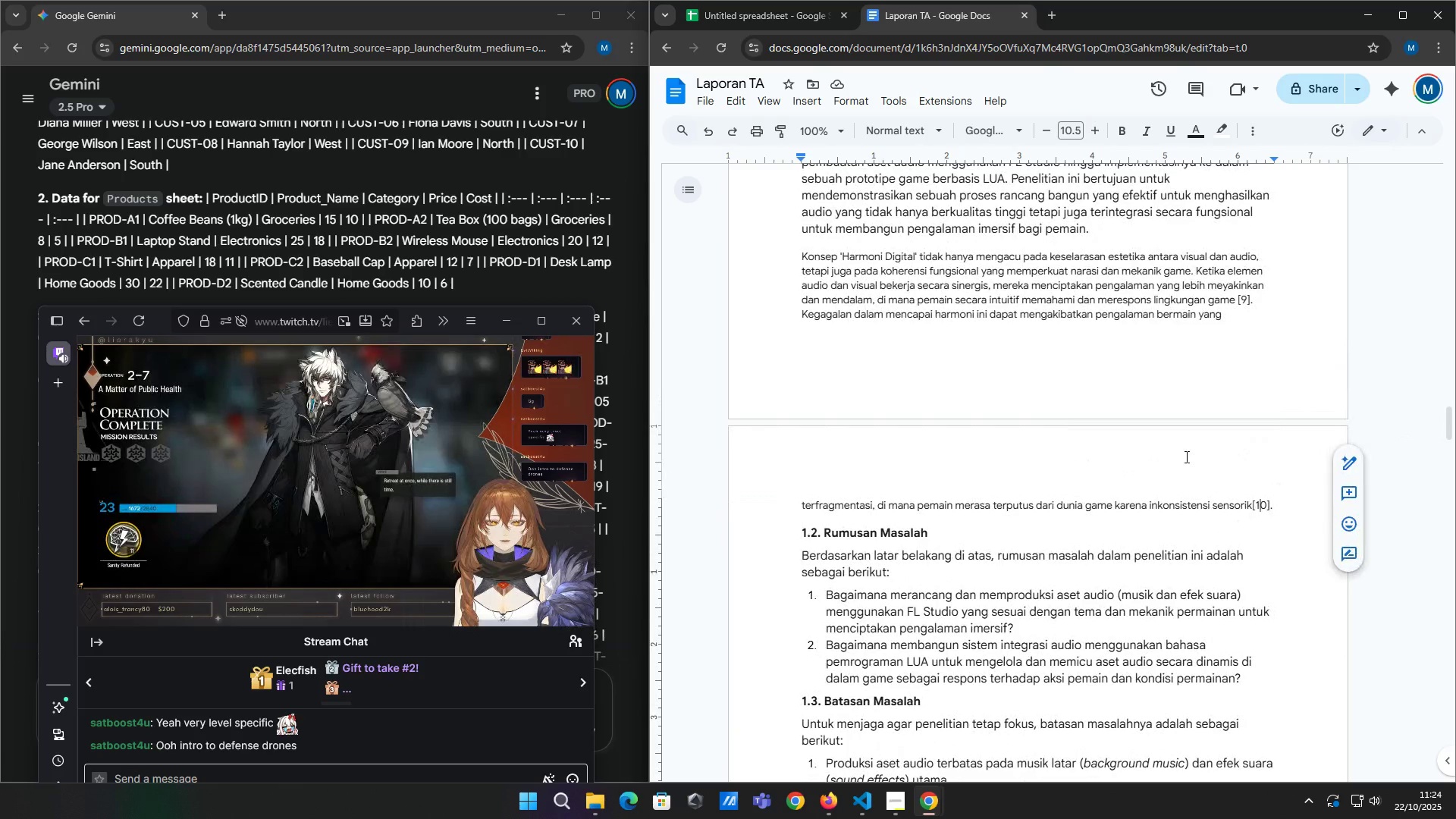 
scroll: coordinate [1128, 489], scroll_direction: down, amount: 2.0
 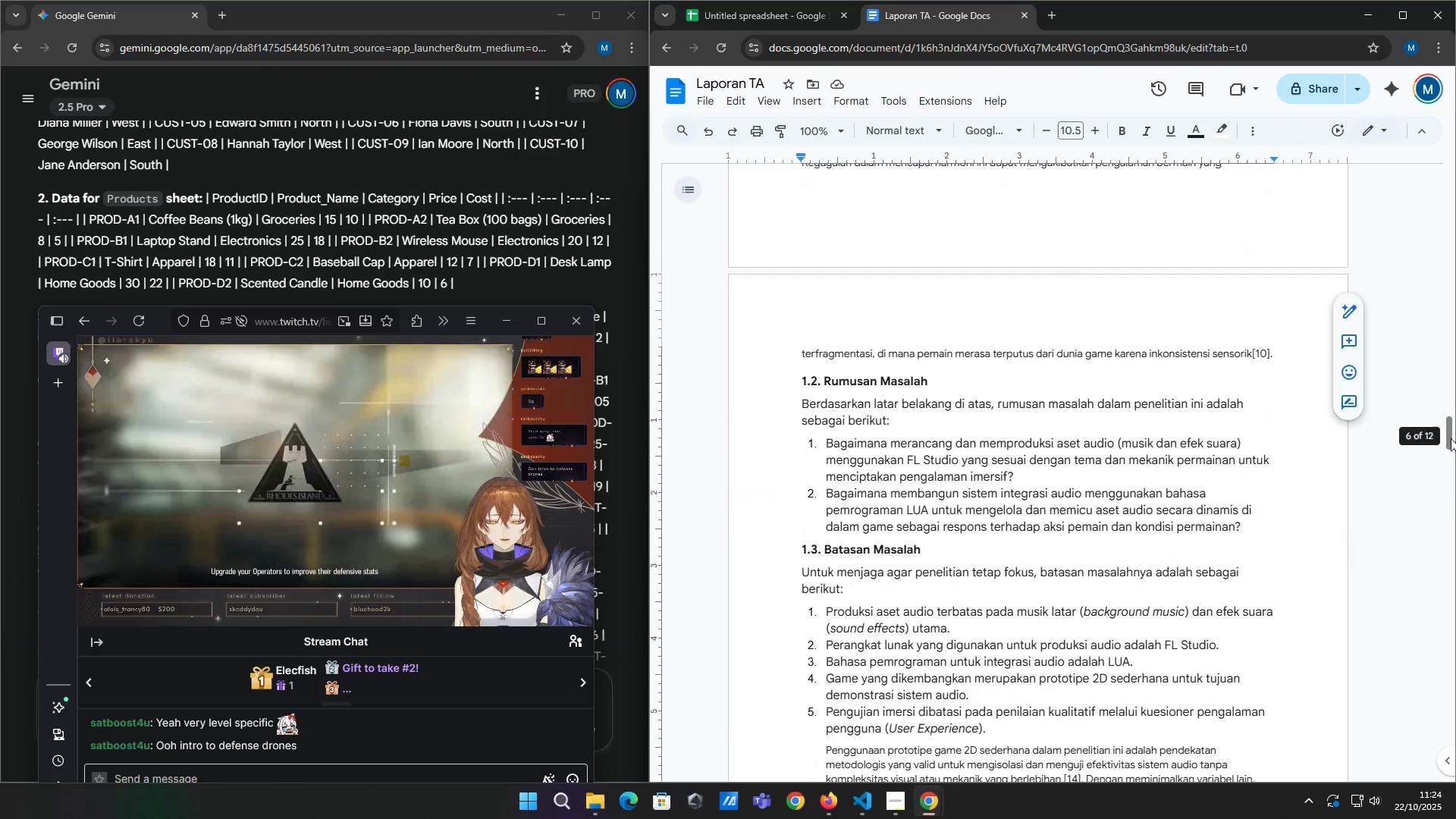 
left_click_drag(start_coordinate=[1450, 438], to_coordinate=[1436, 711])
 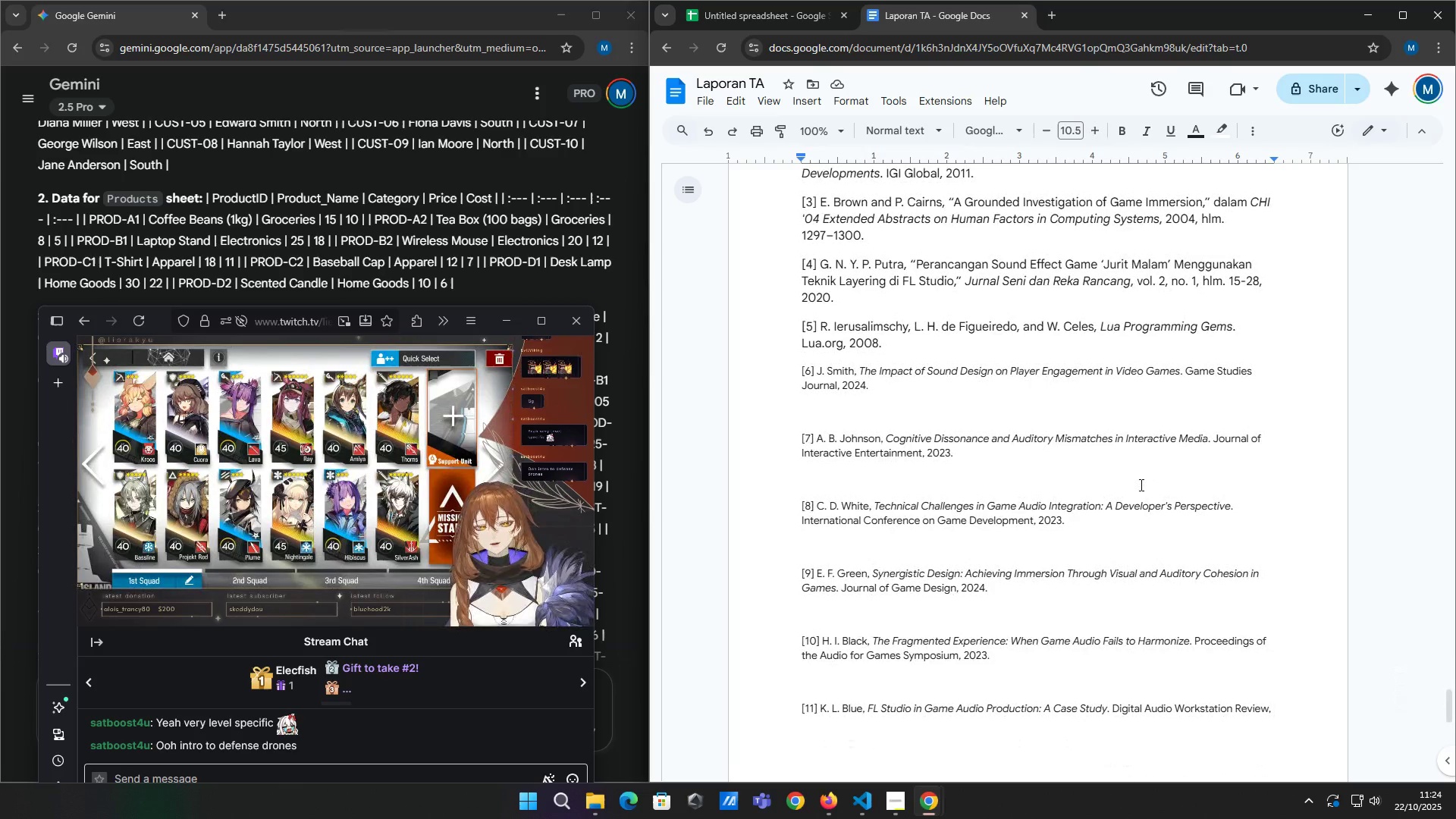 
wait(6.57)
 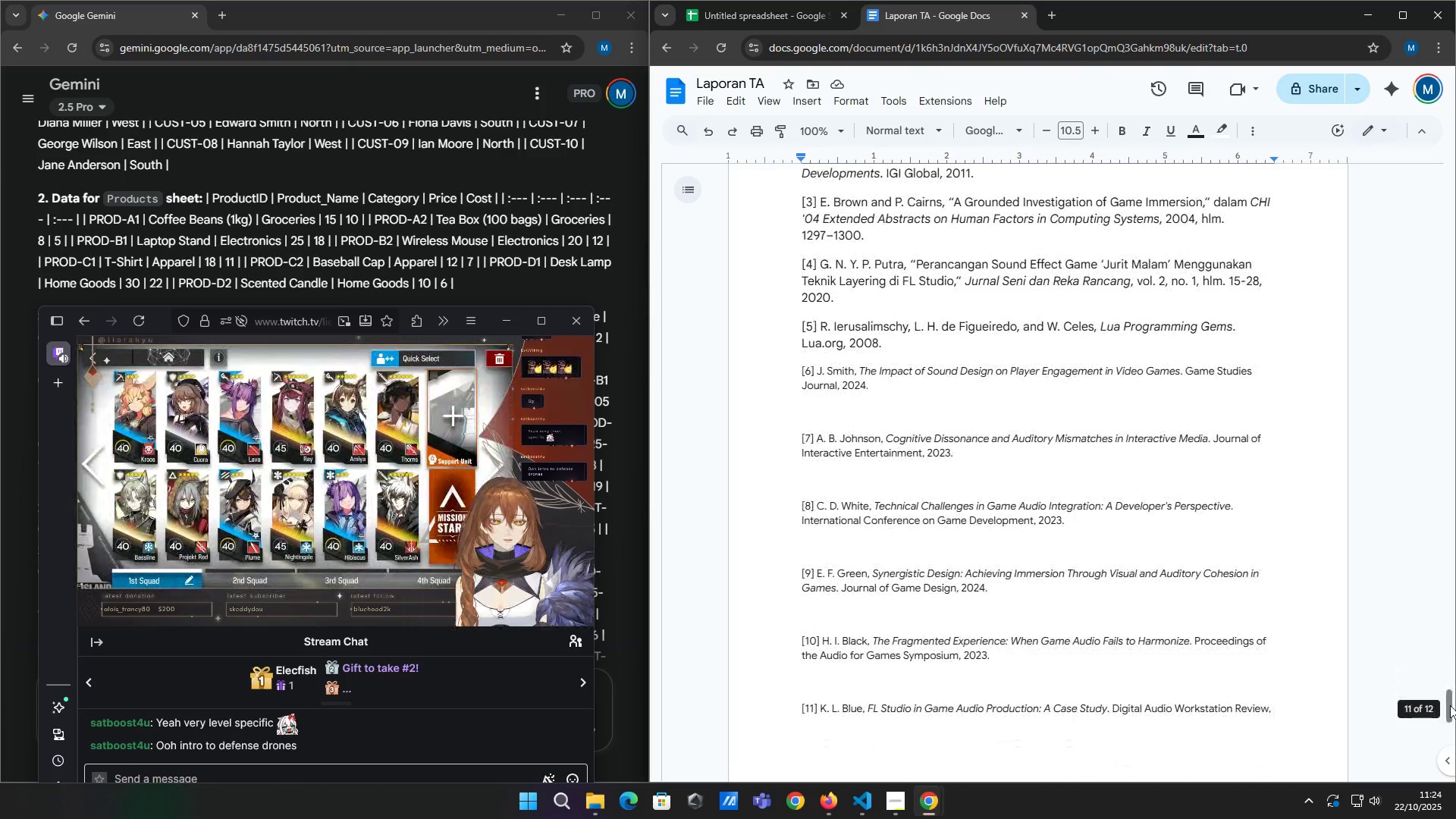 
scroll: coordinate [1140, 485], scroll_direction: up, amount: 1.0
 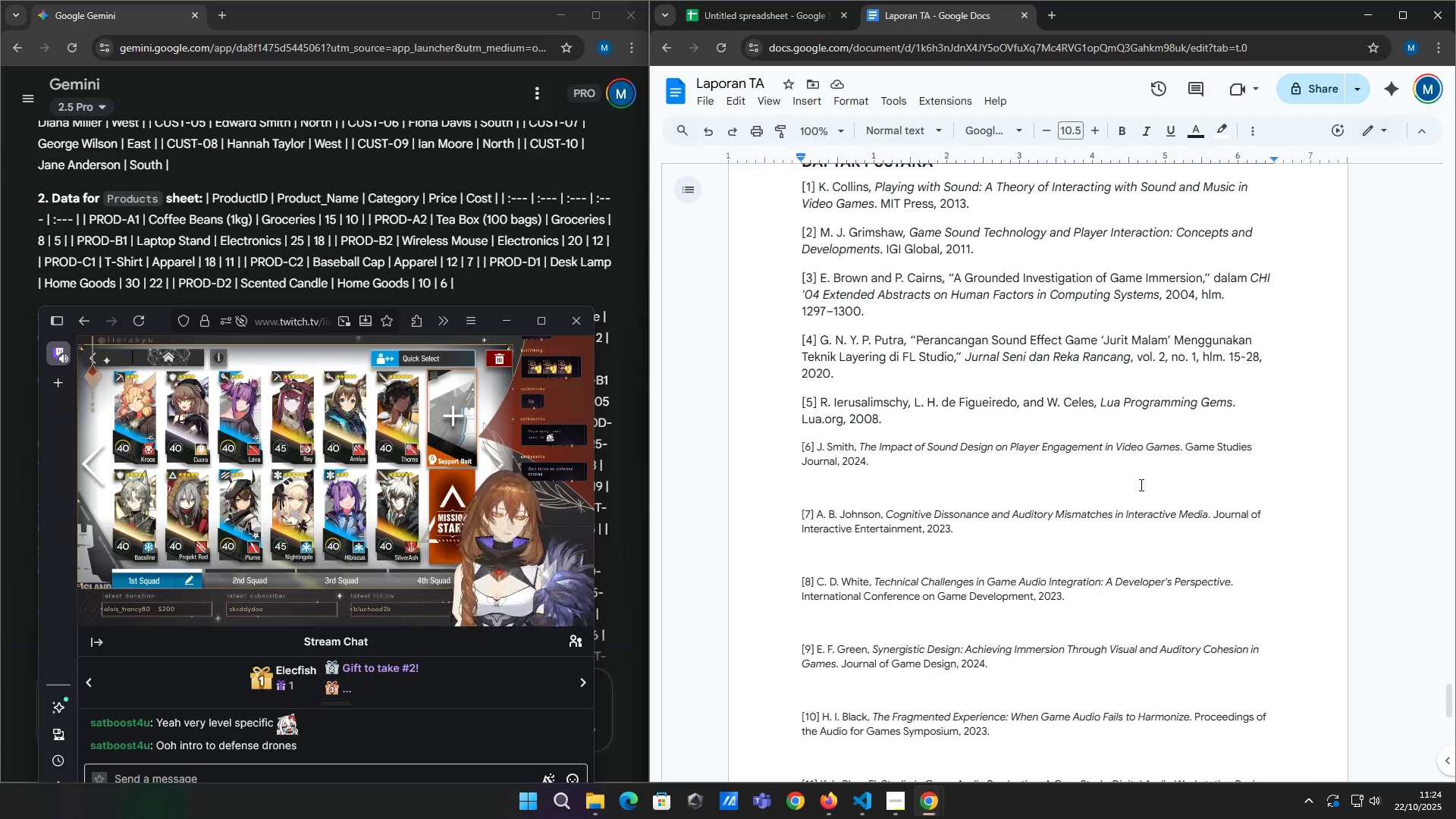 
wait(10.49)
 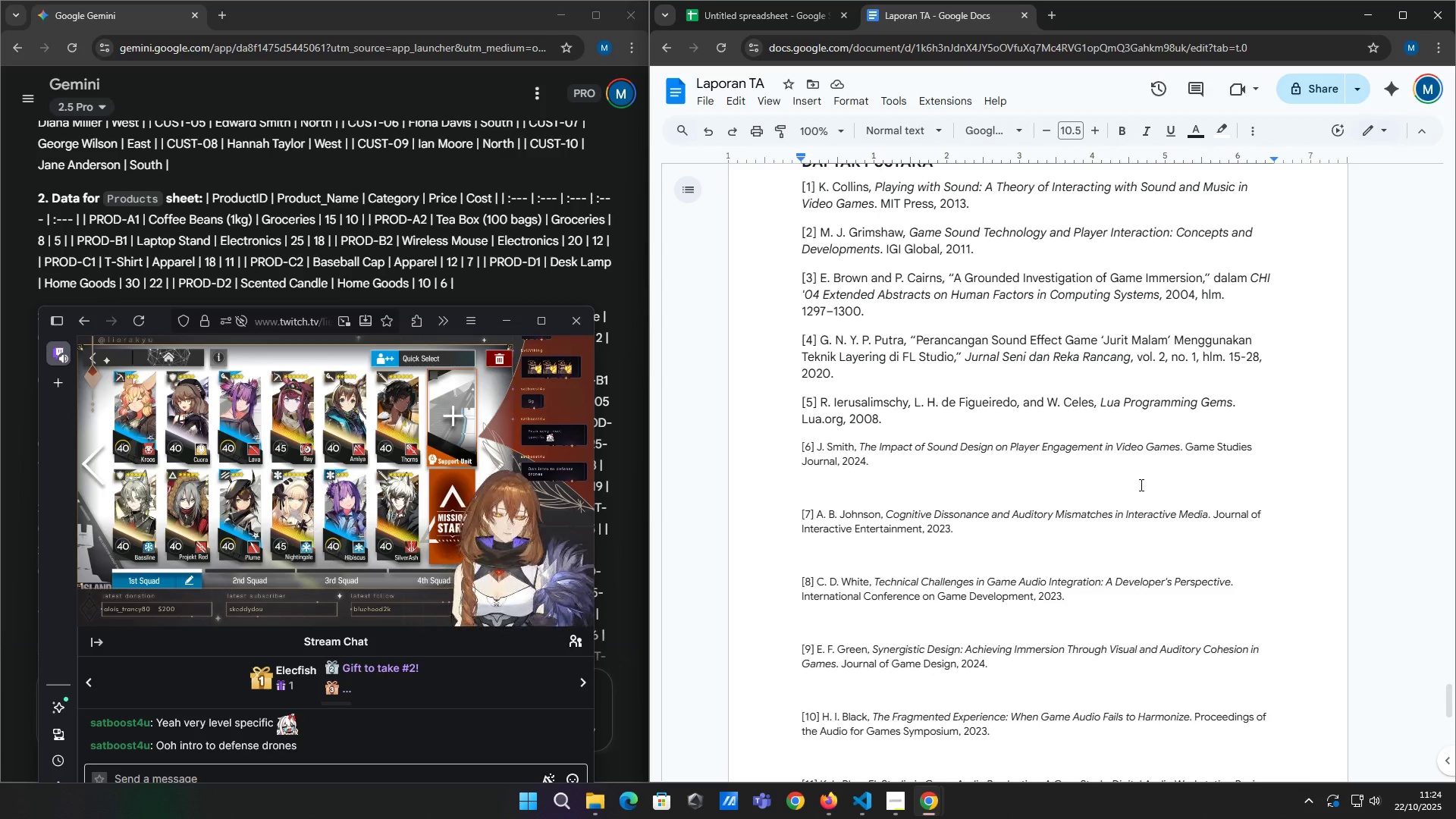 
scroll: coordinate [1140, 485], scroll_direction: up, amount: 2.0
 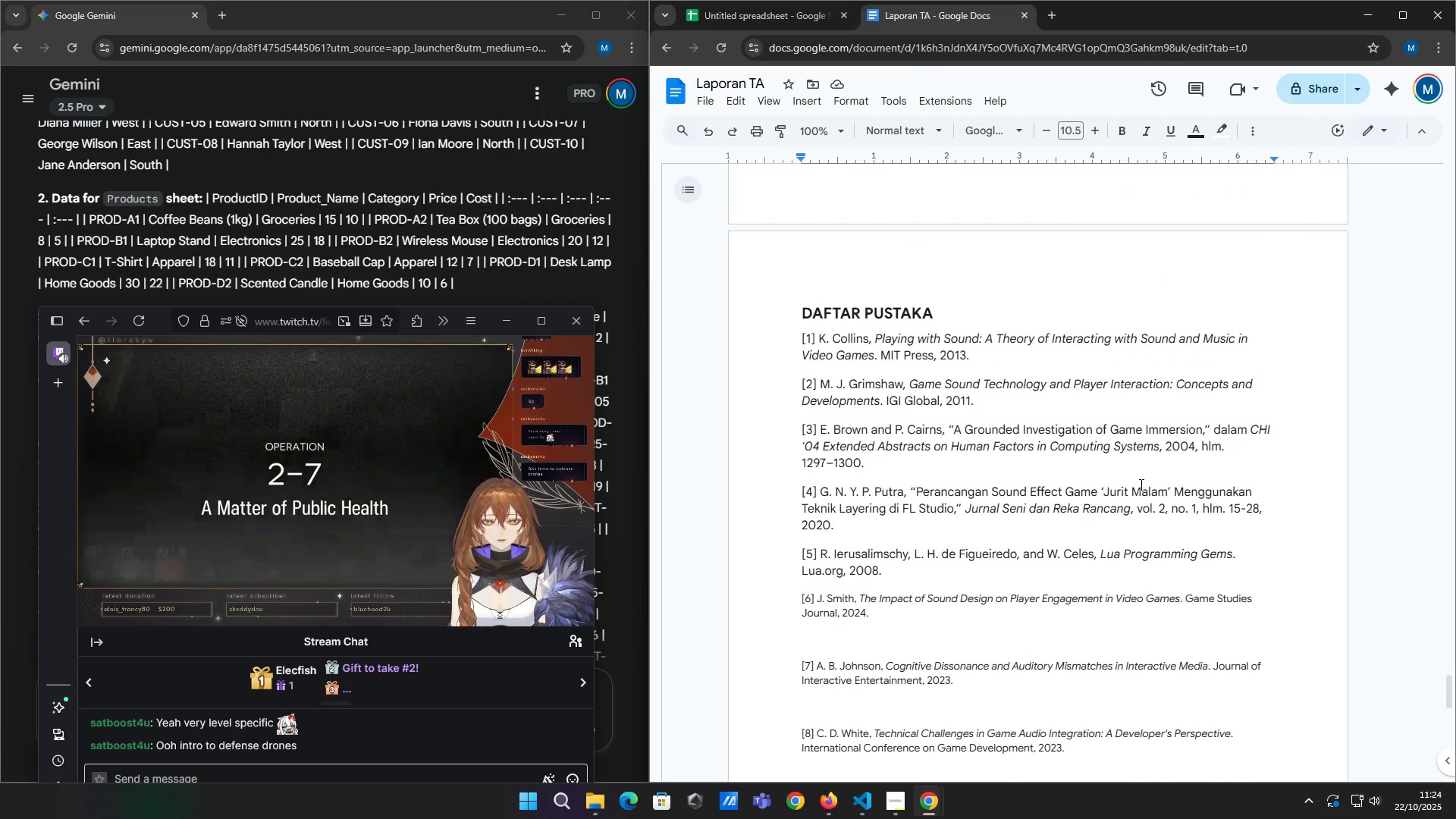 
scroll: coordinate [1140, 485], scroll_direction: down, amount: 1.0
 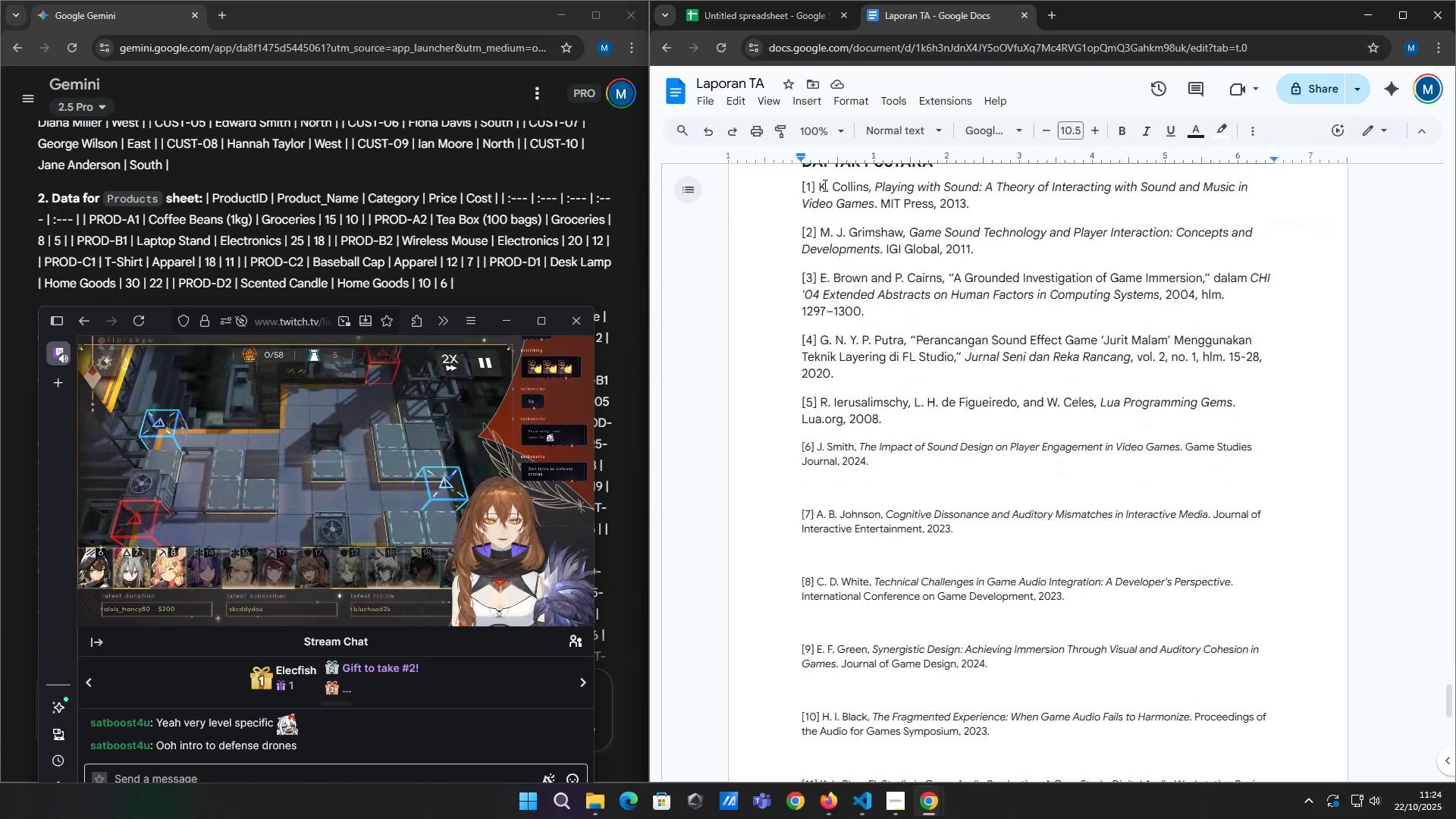 
left_click_drag(start_coordinate=[814, 187], to_coordinate=[957, 534])
 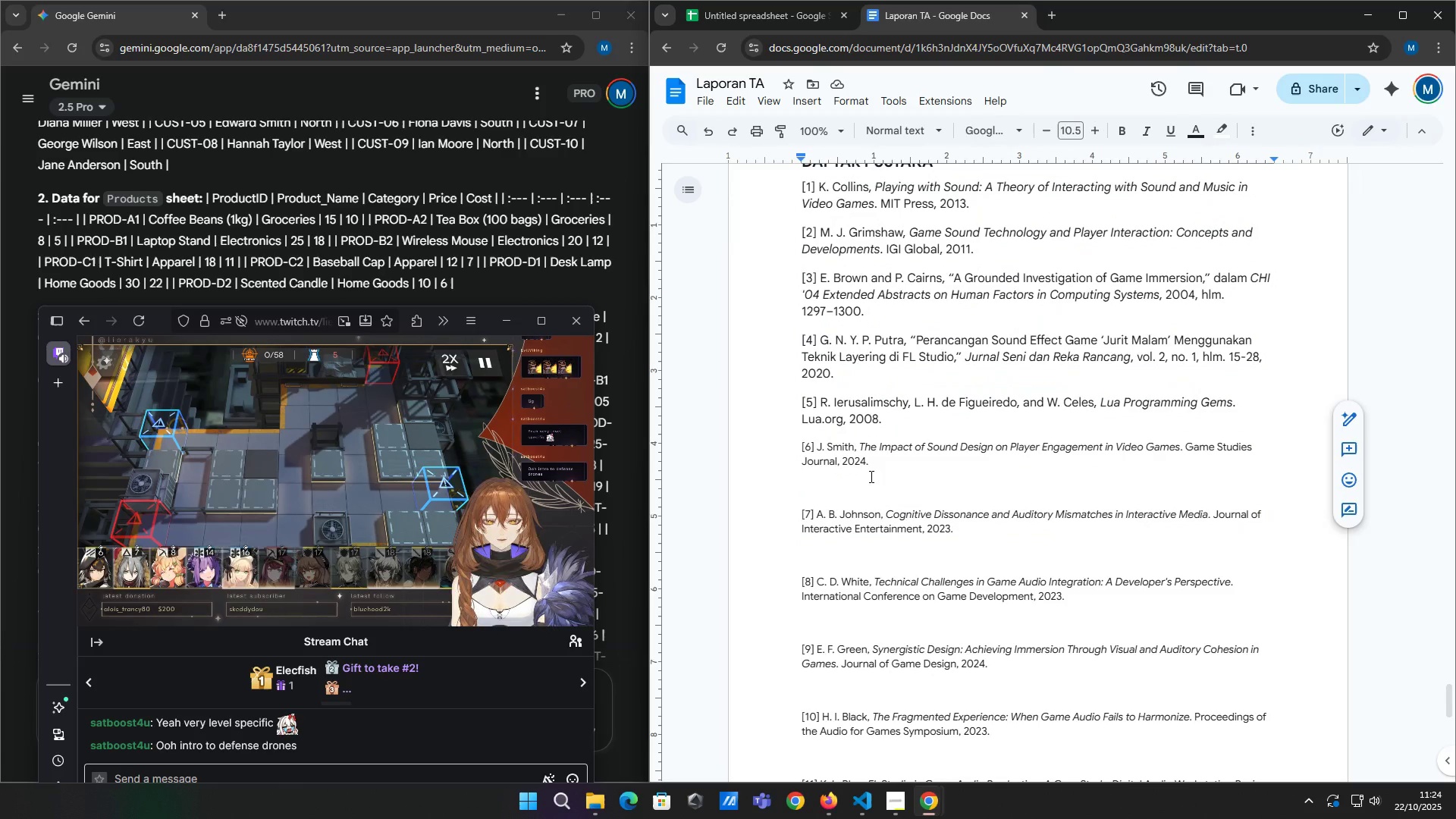 
key(Delete)
 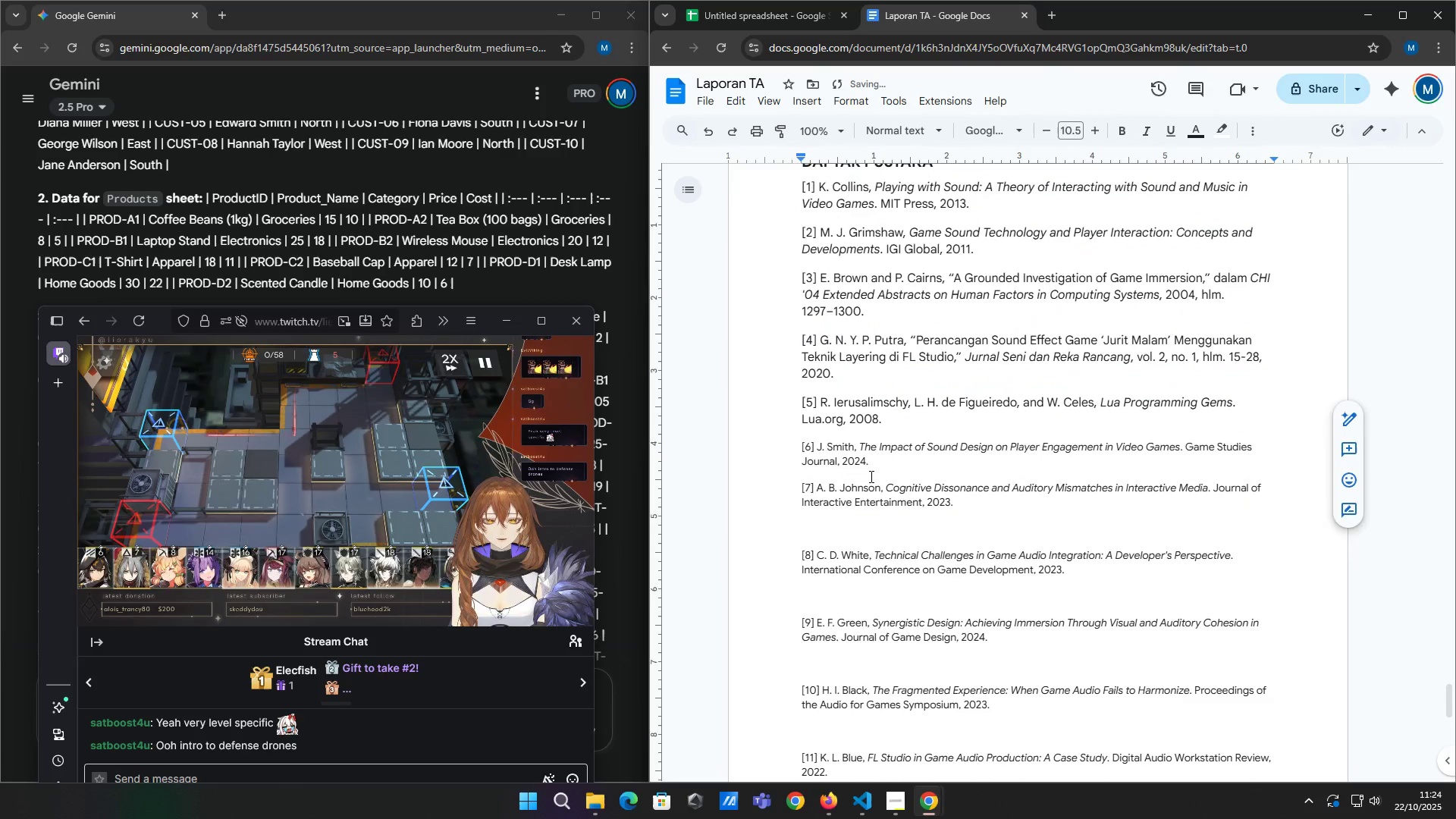 
key(ArrowDown)
 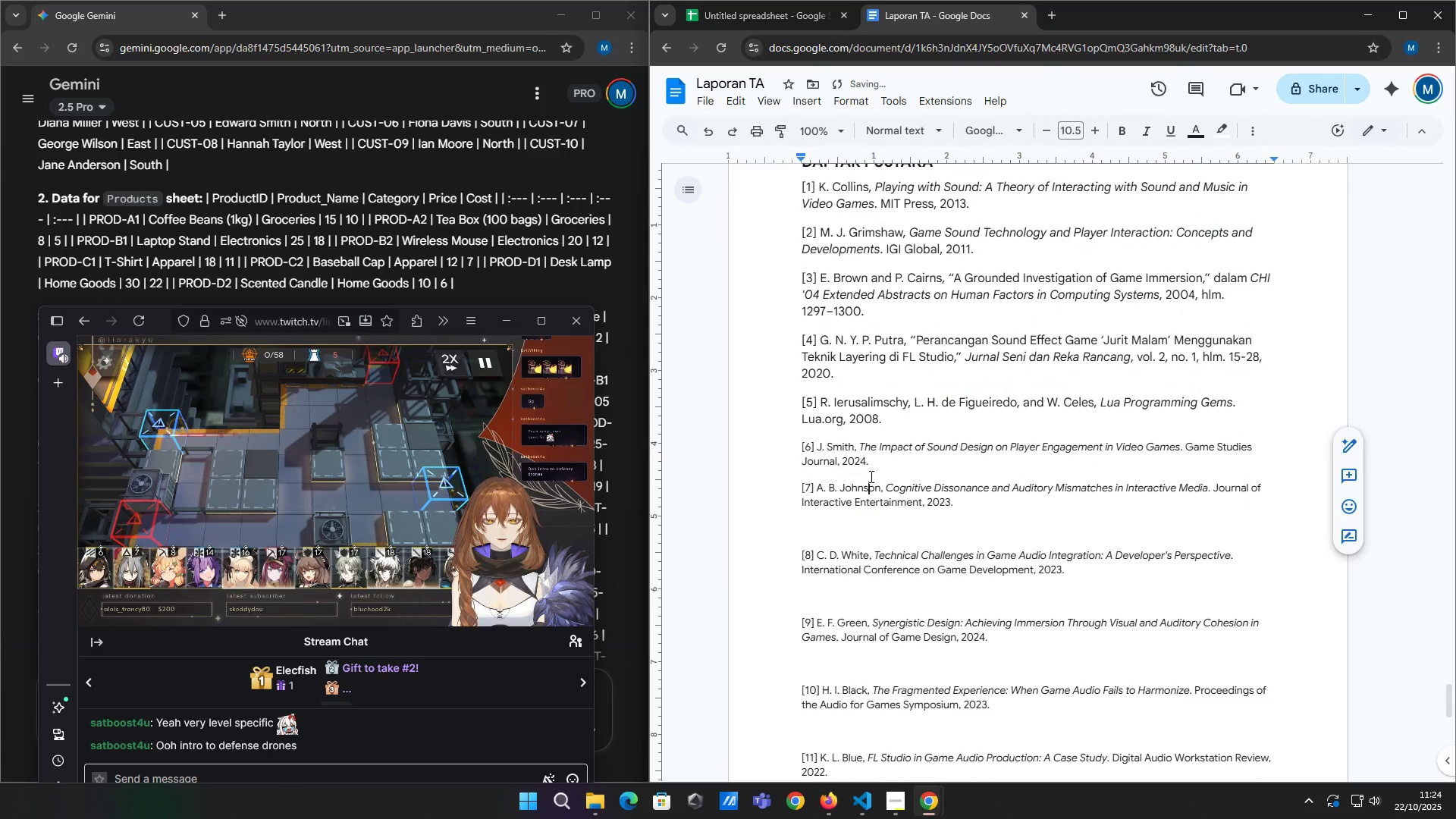 
key(ArrowDown)
 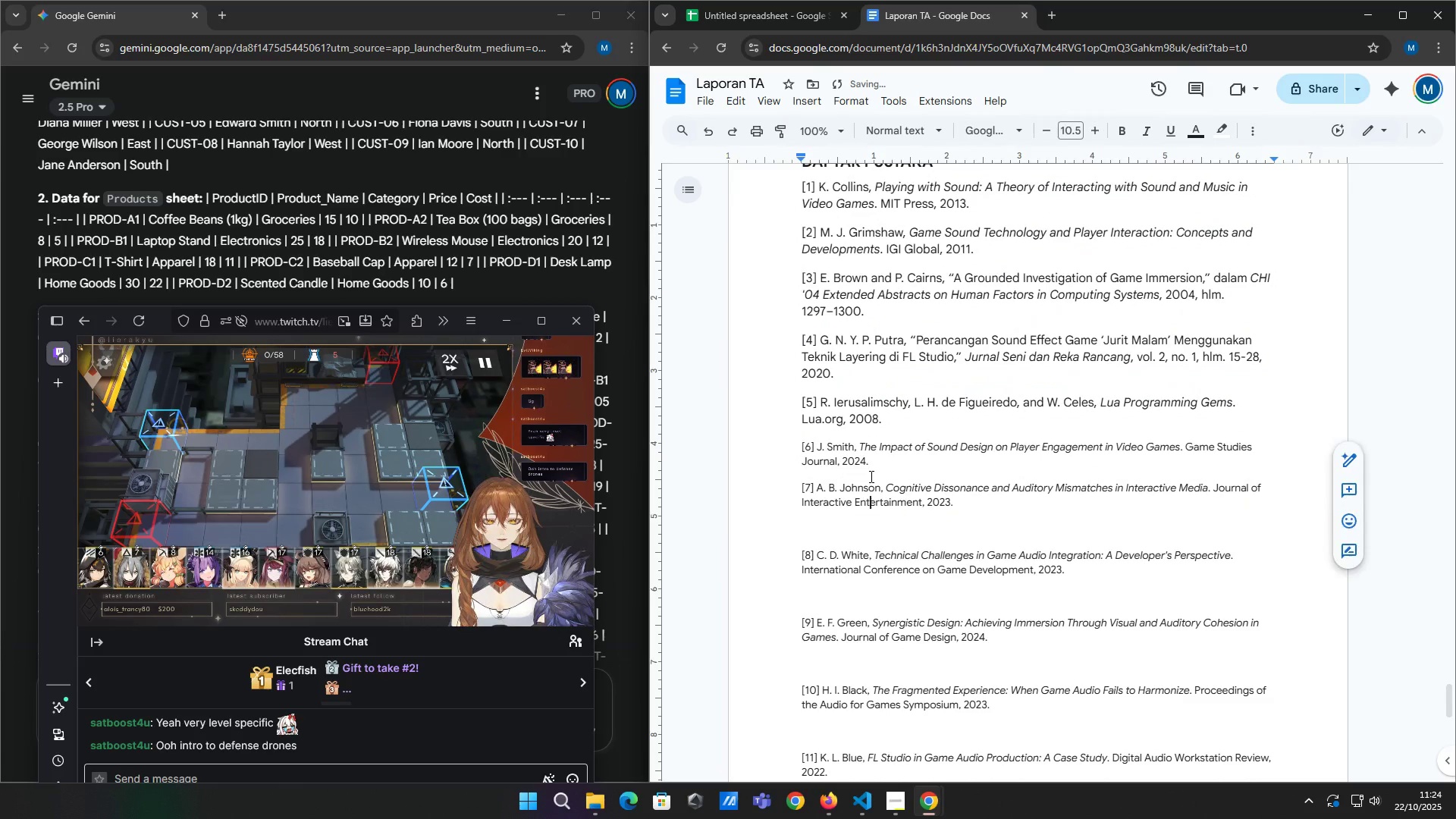 
key(ArrowDown)
 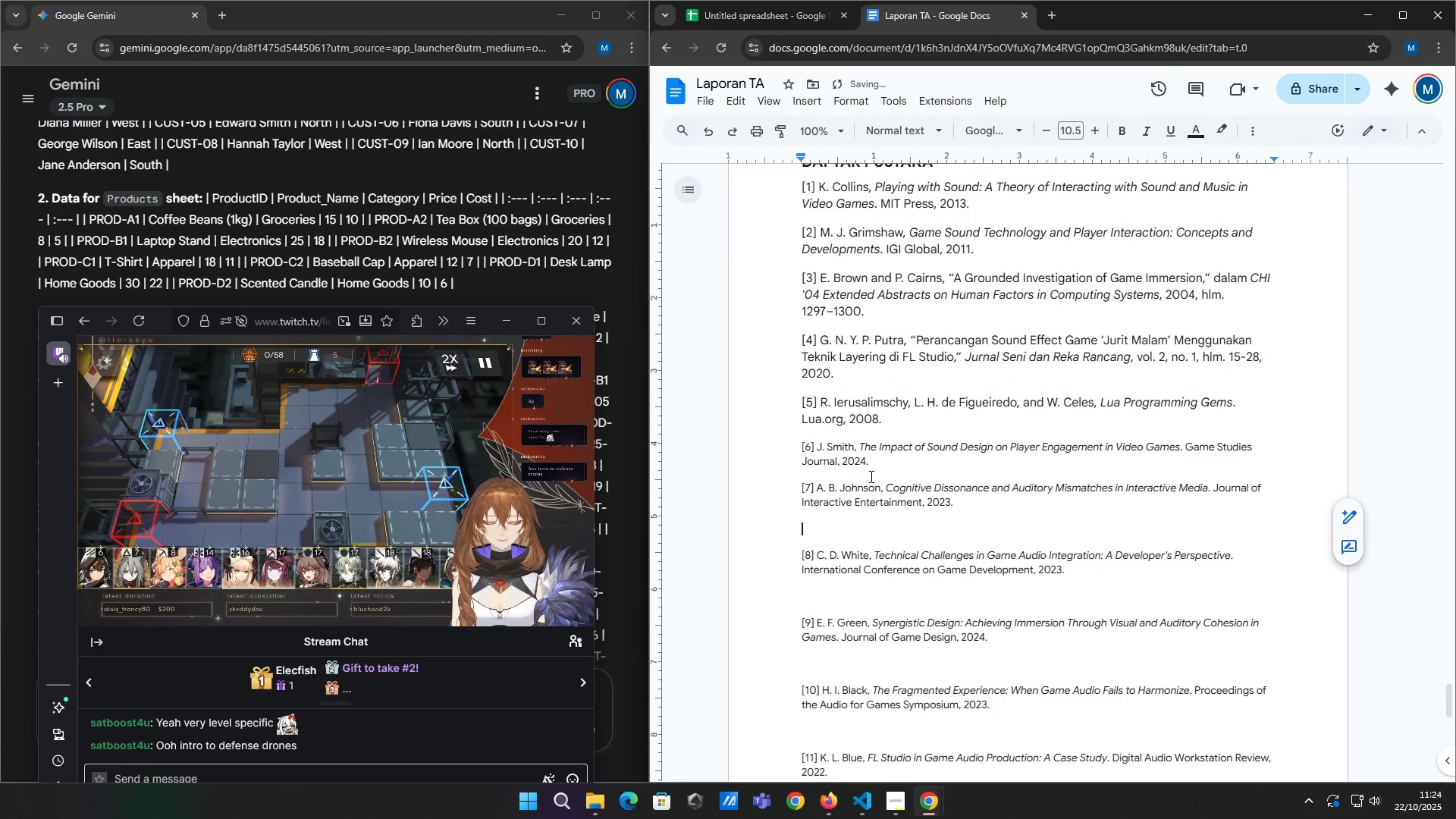 
key(Delete)
 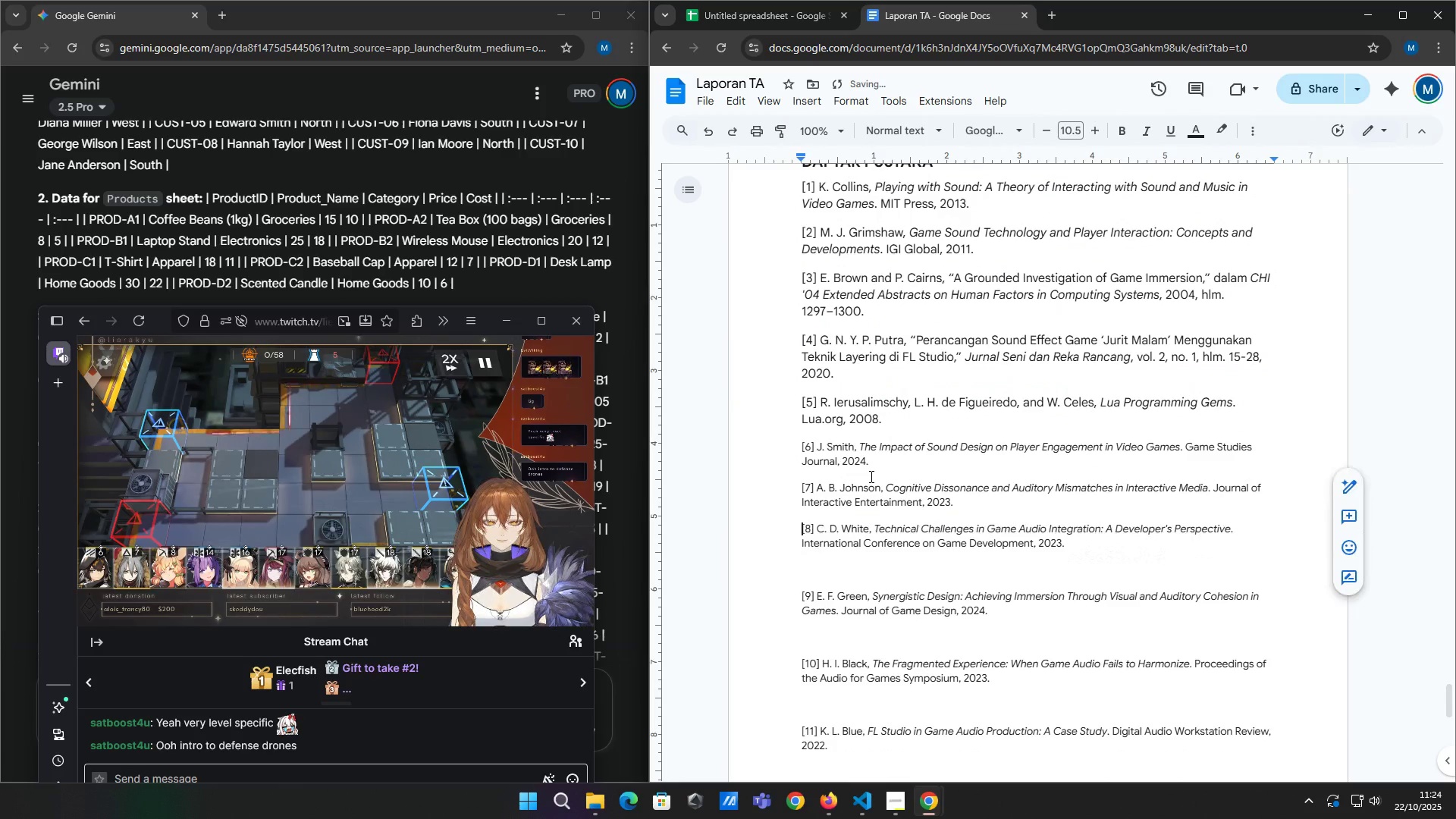 
key(ArrowDown)
 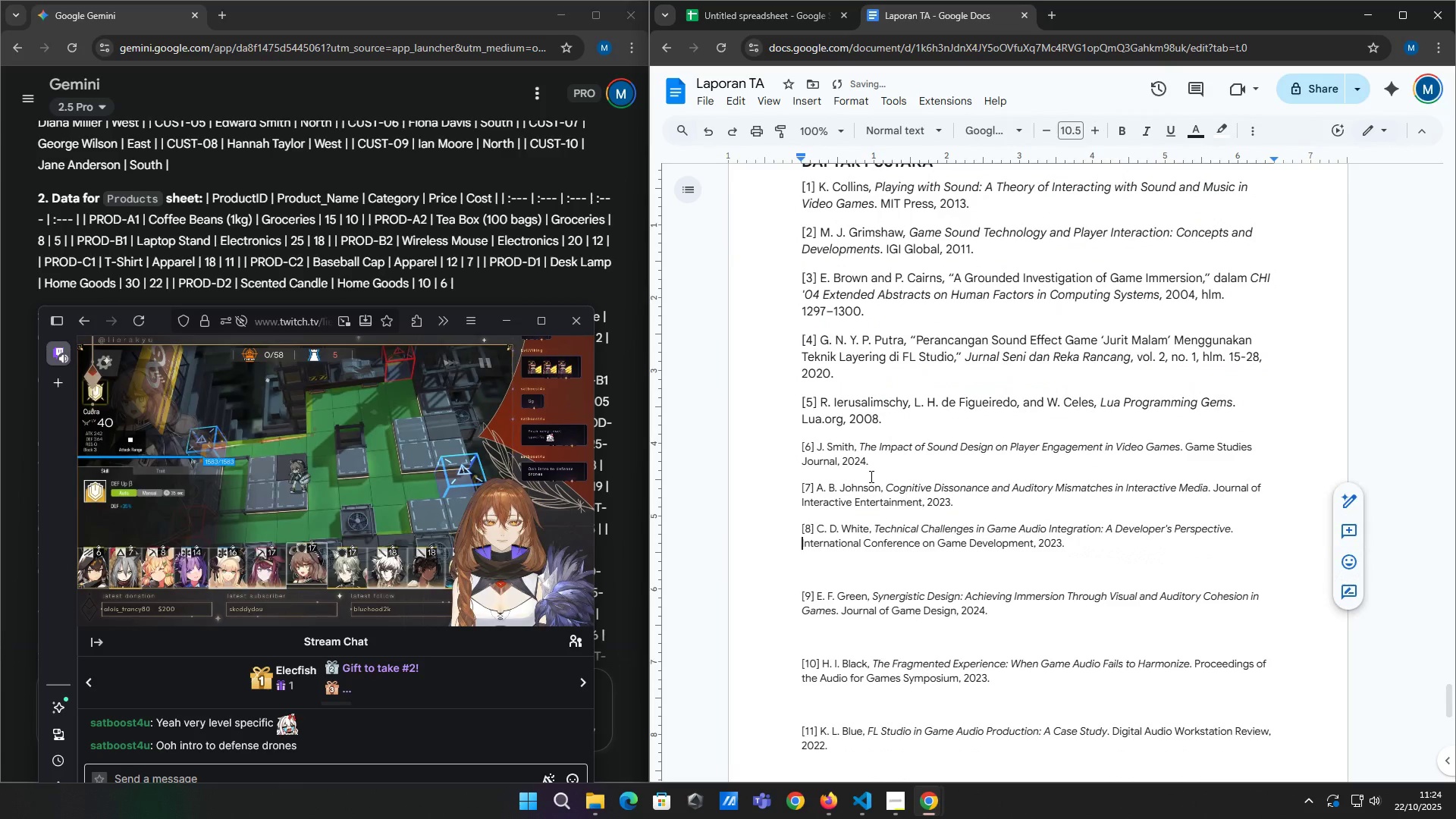 
key(ArrowDown)
 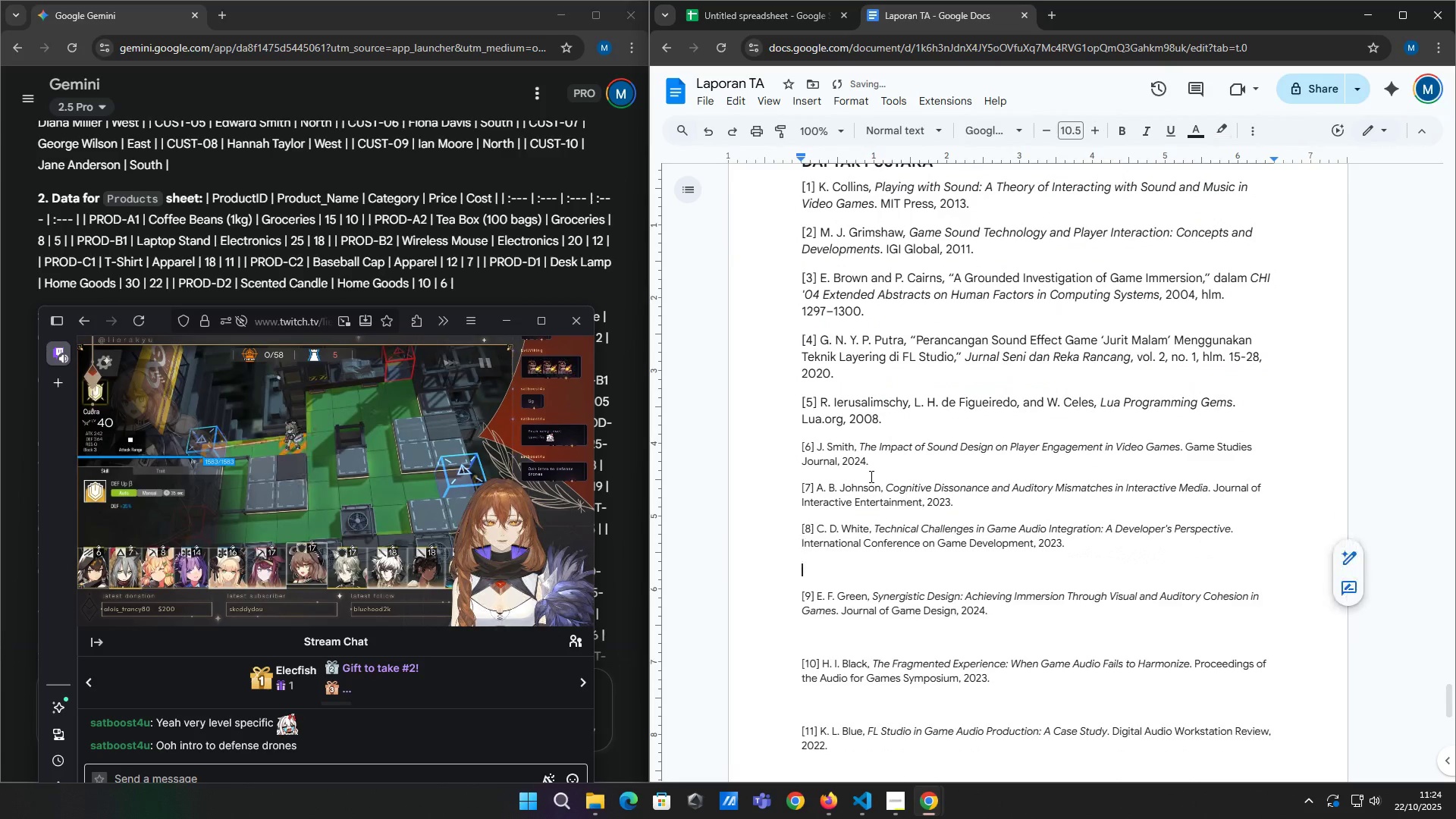 
key(Delete)
 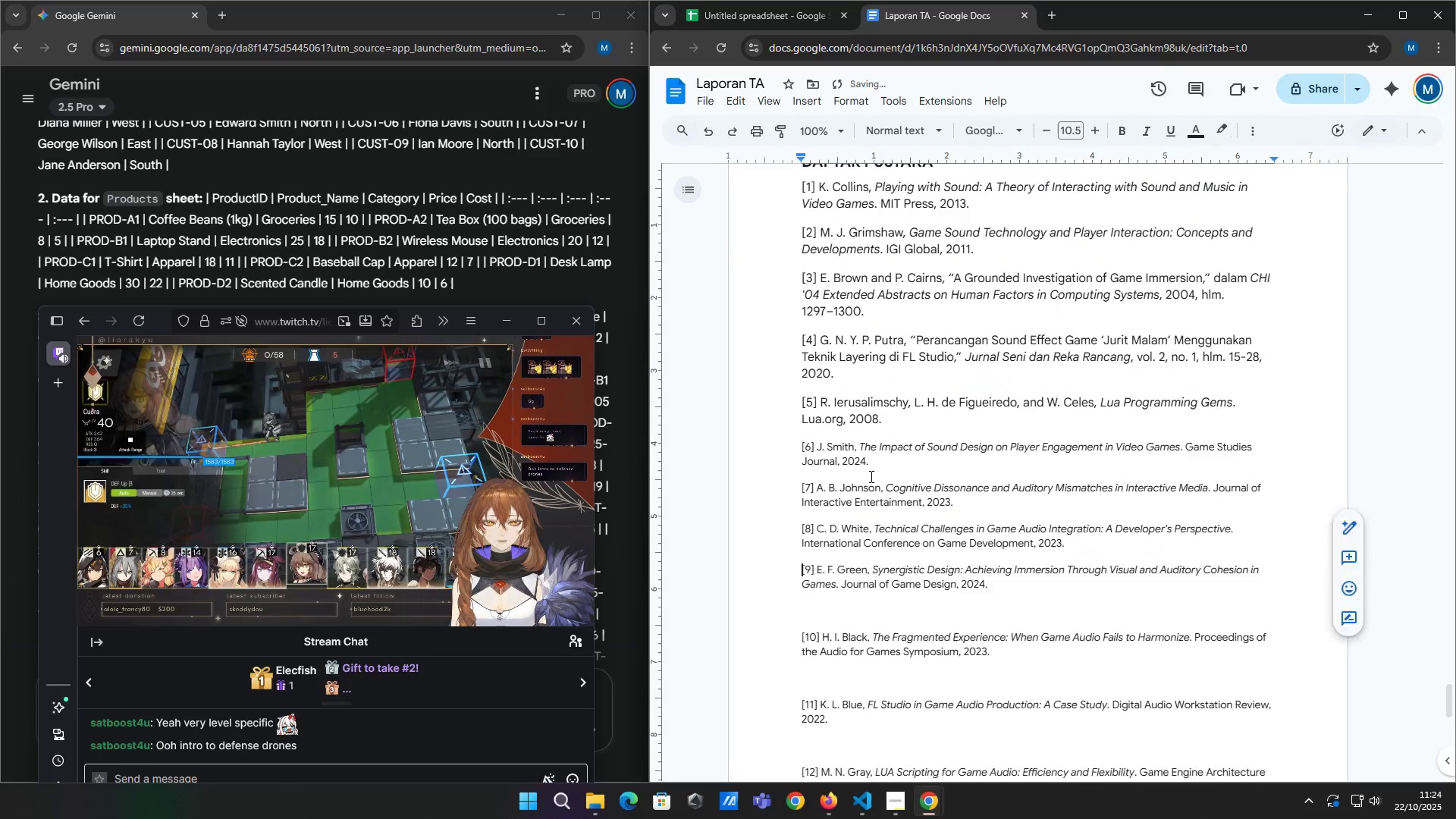 
key(ArrowDown)
 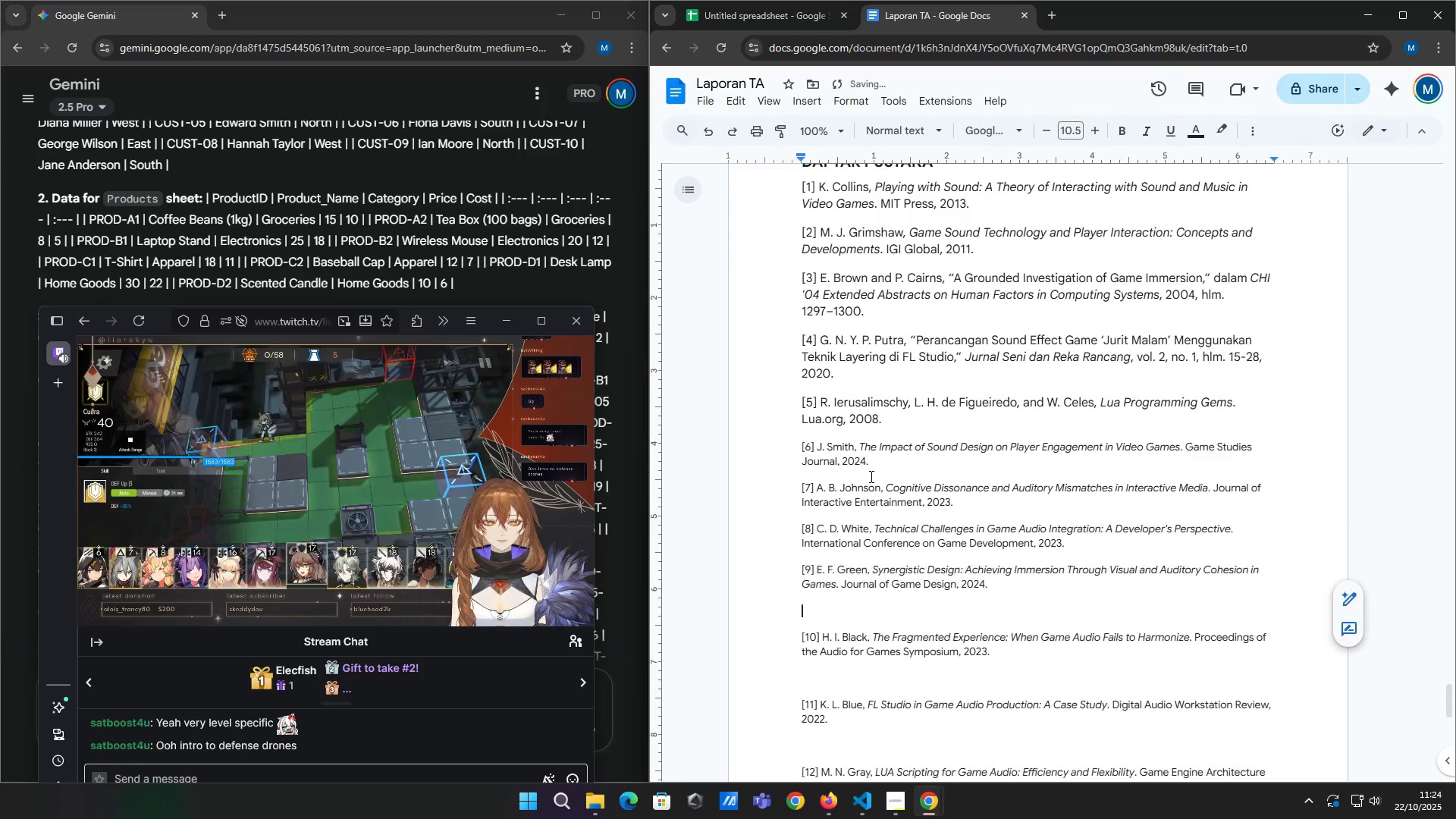 
key(ArrowDown)
 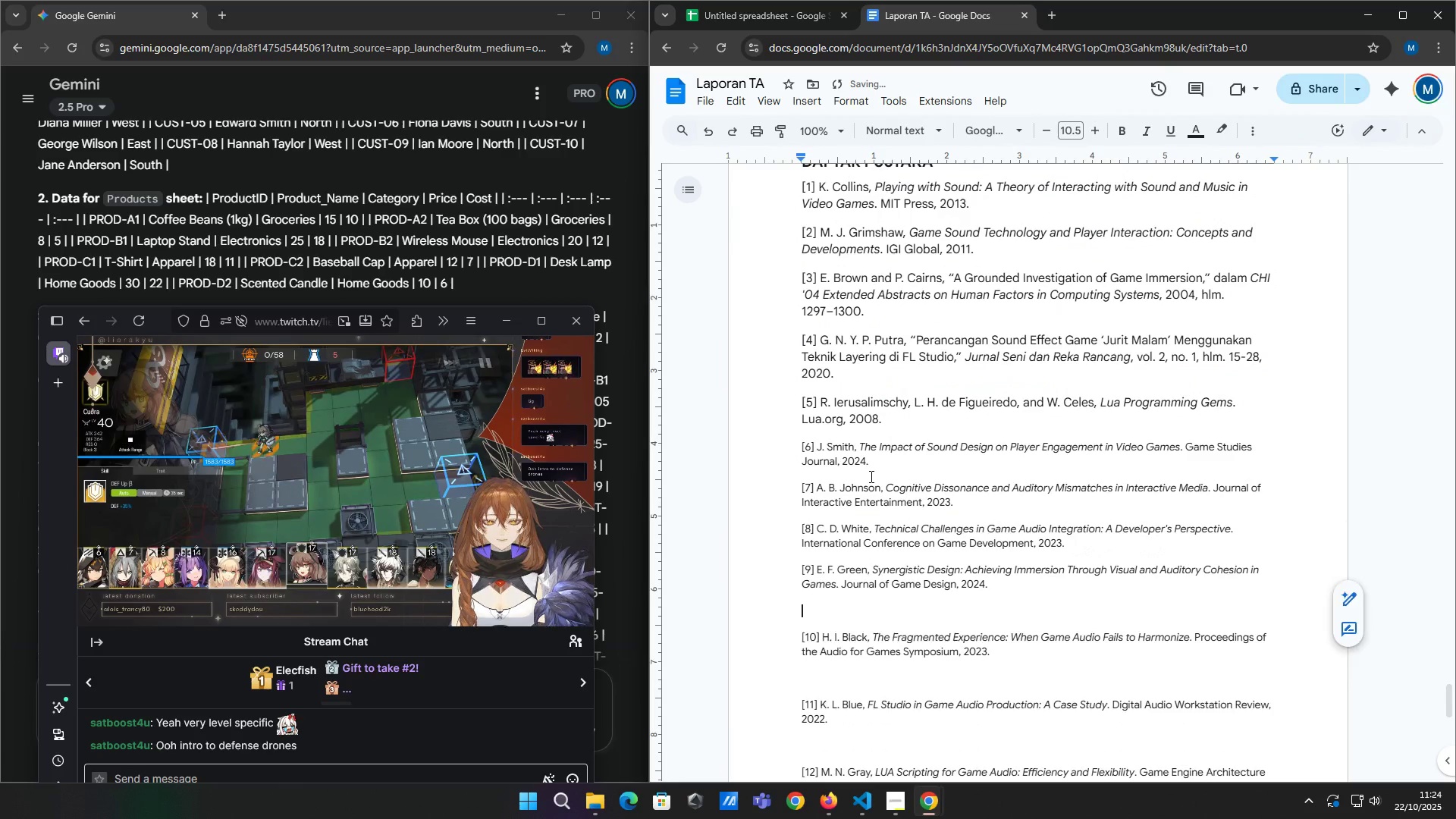 
key(Delete)
 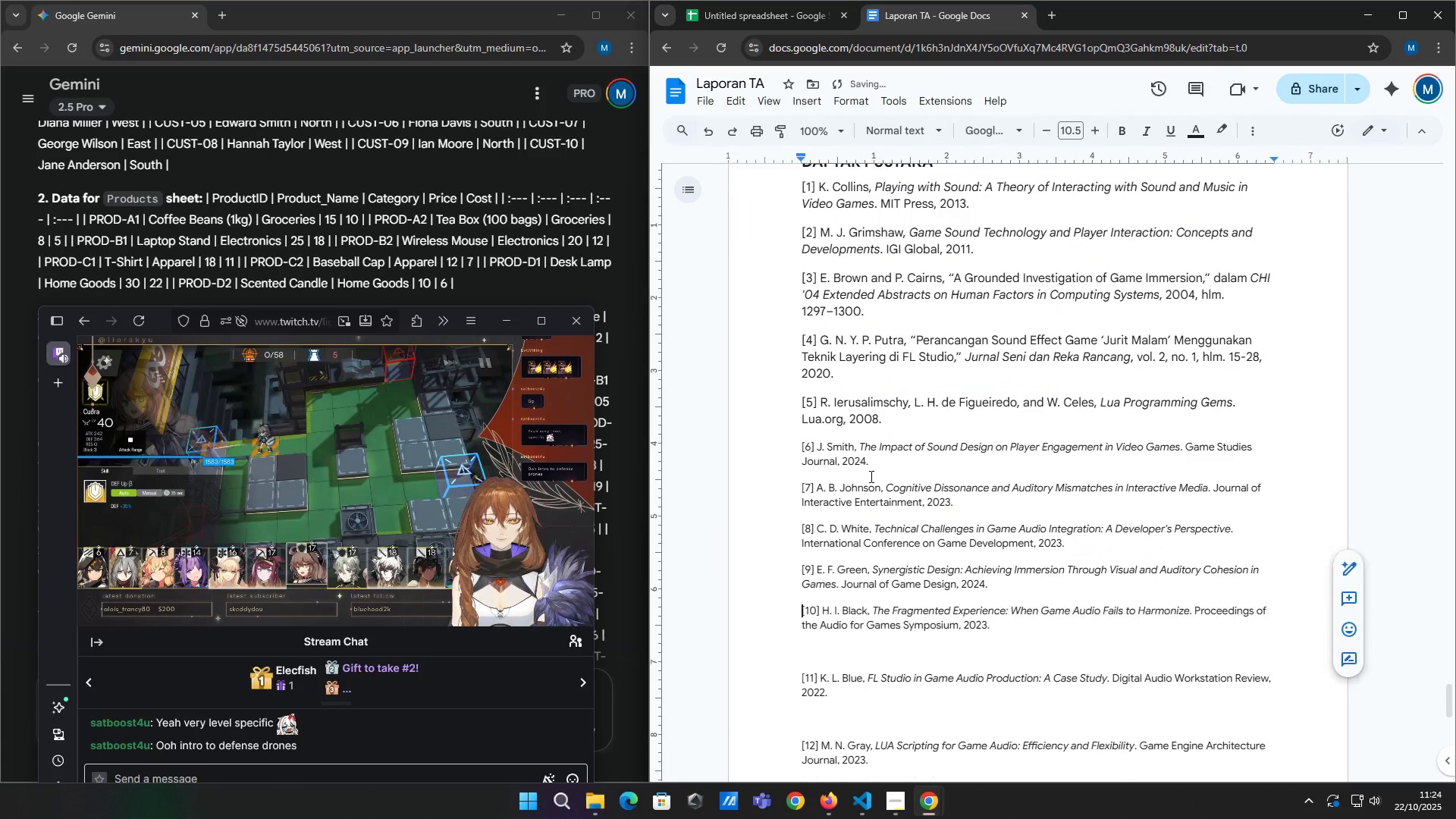 
key(ArrowDown)
 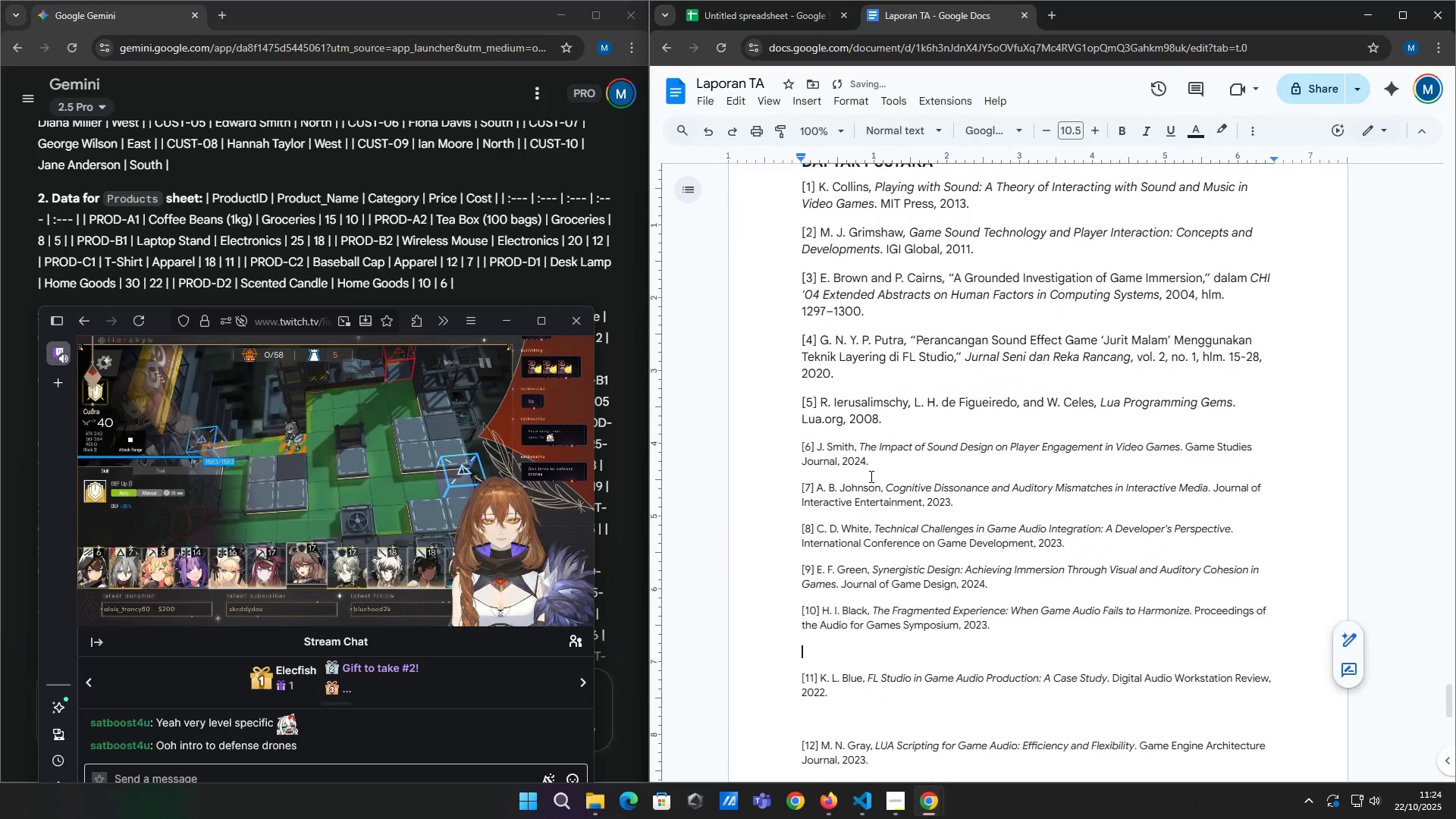 
key(ArrowDown)
 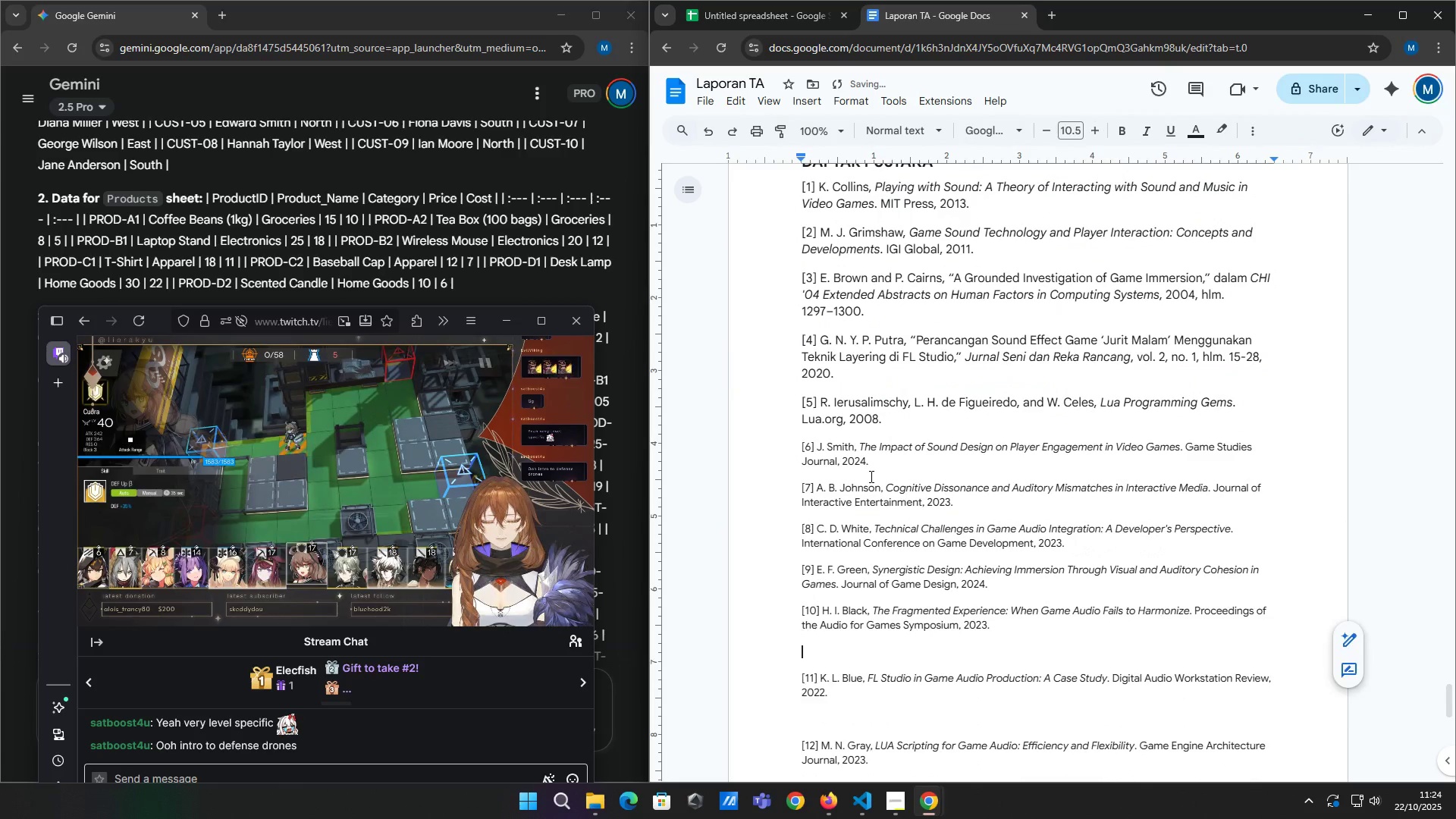 
key(Delete)
 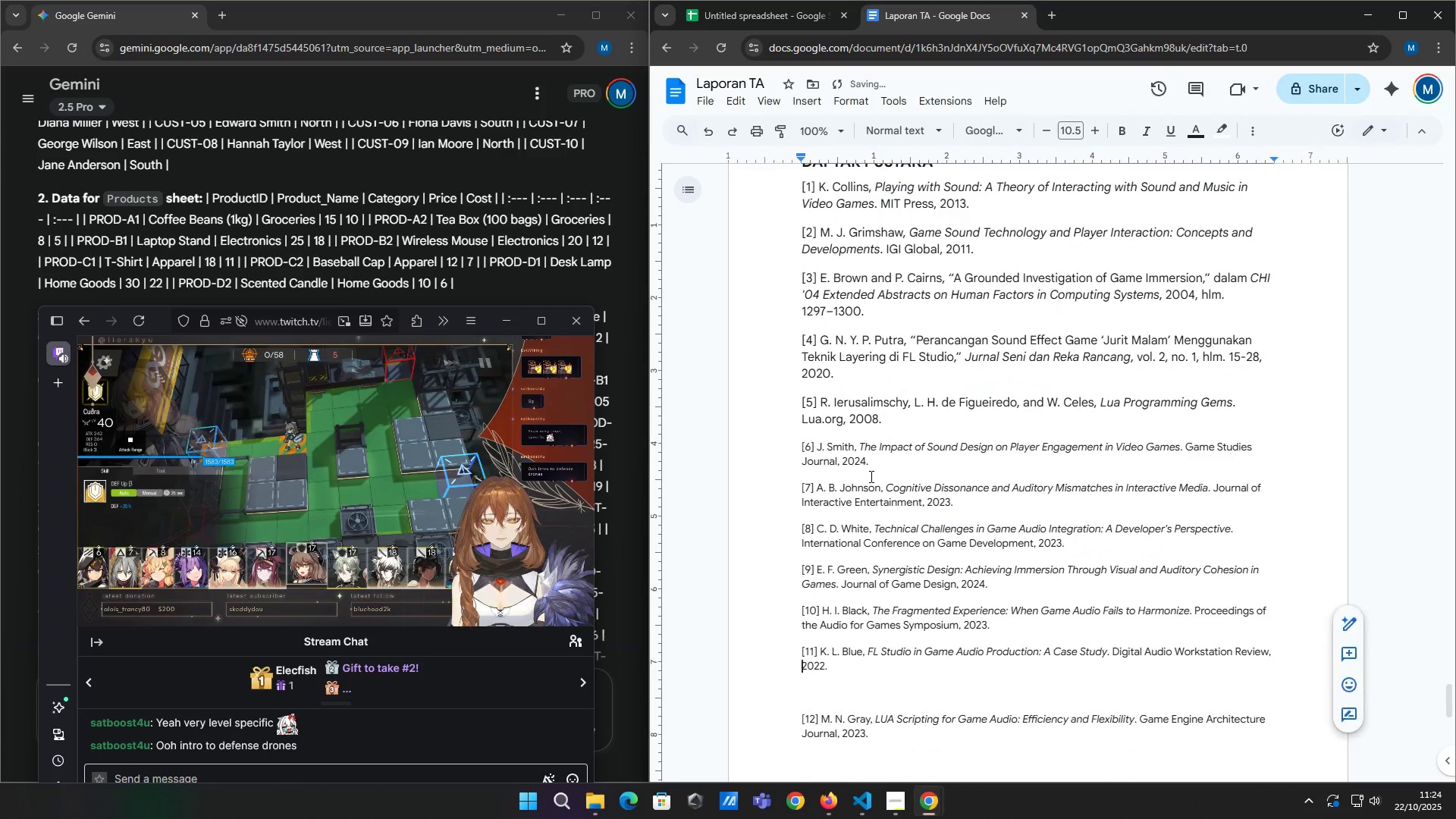 
key(ArrowDown)
 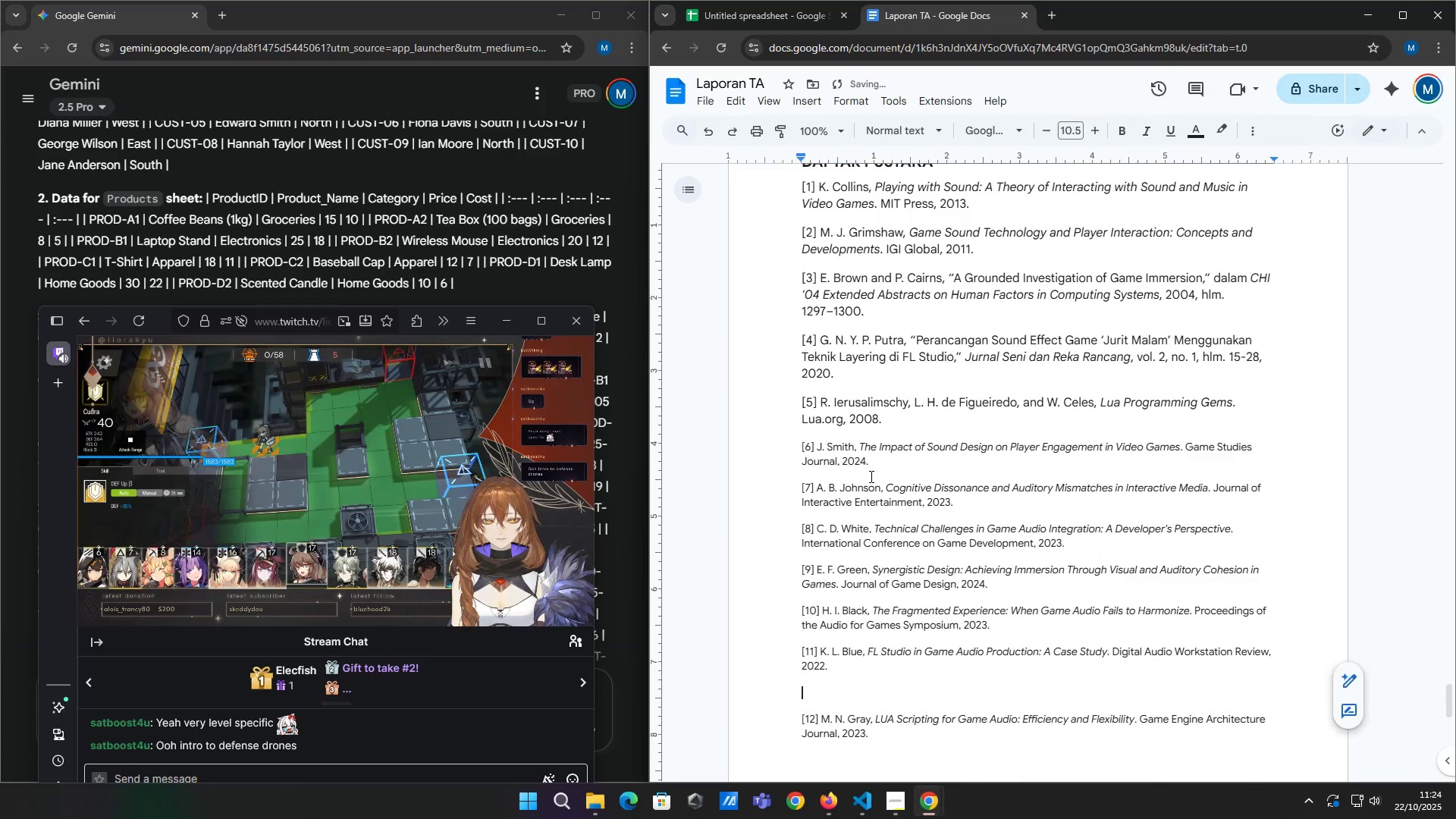 
key(ArrowDown)
 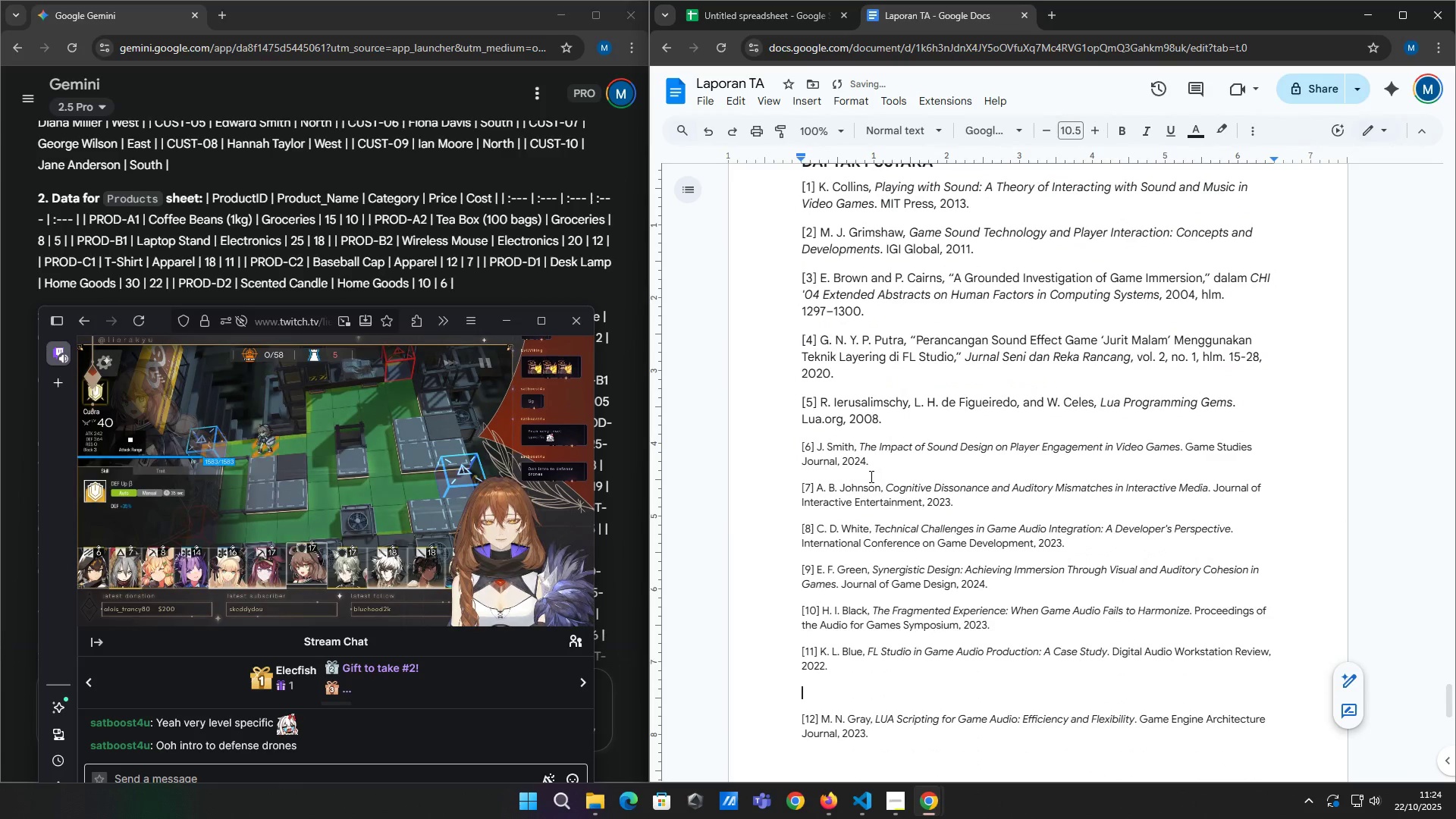 
key(Delete)
 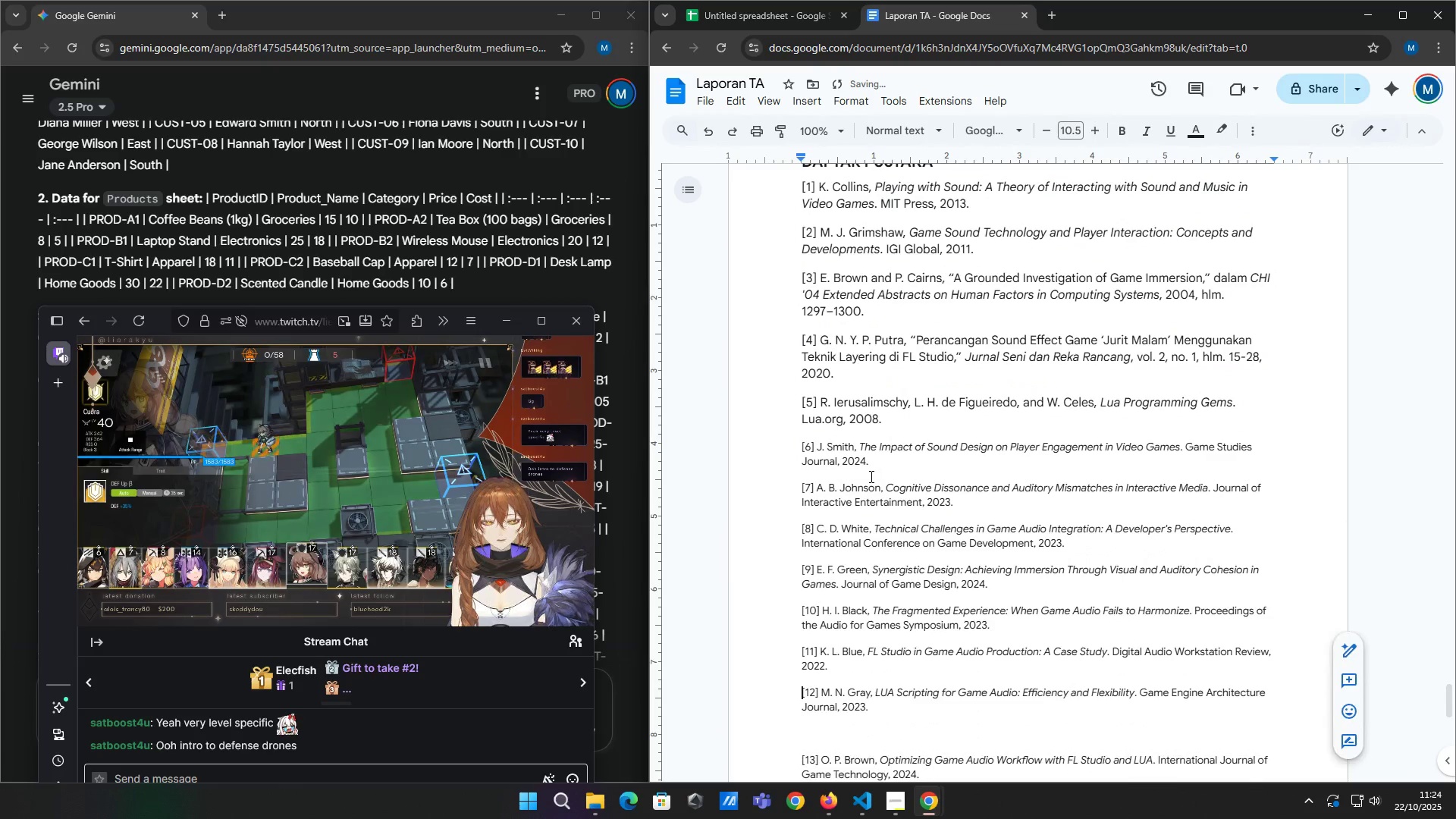 
key(ArrowDown)
 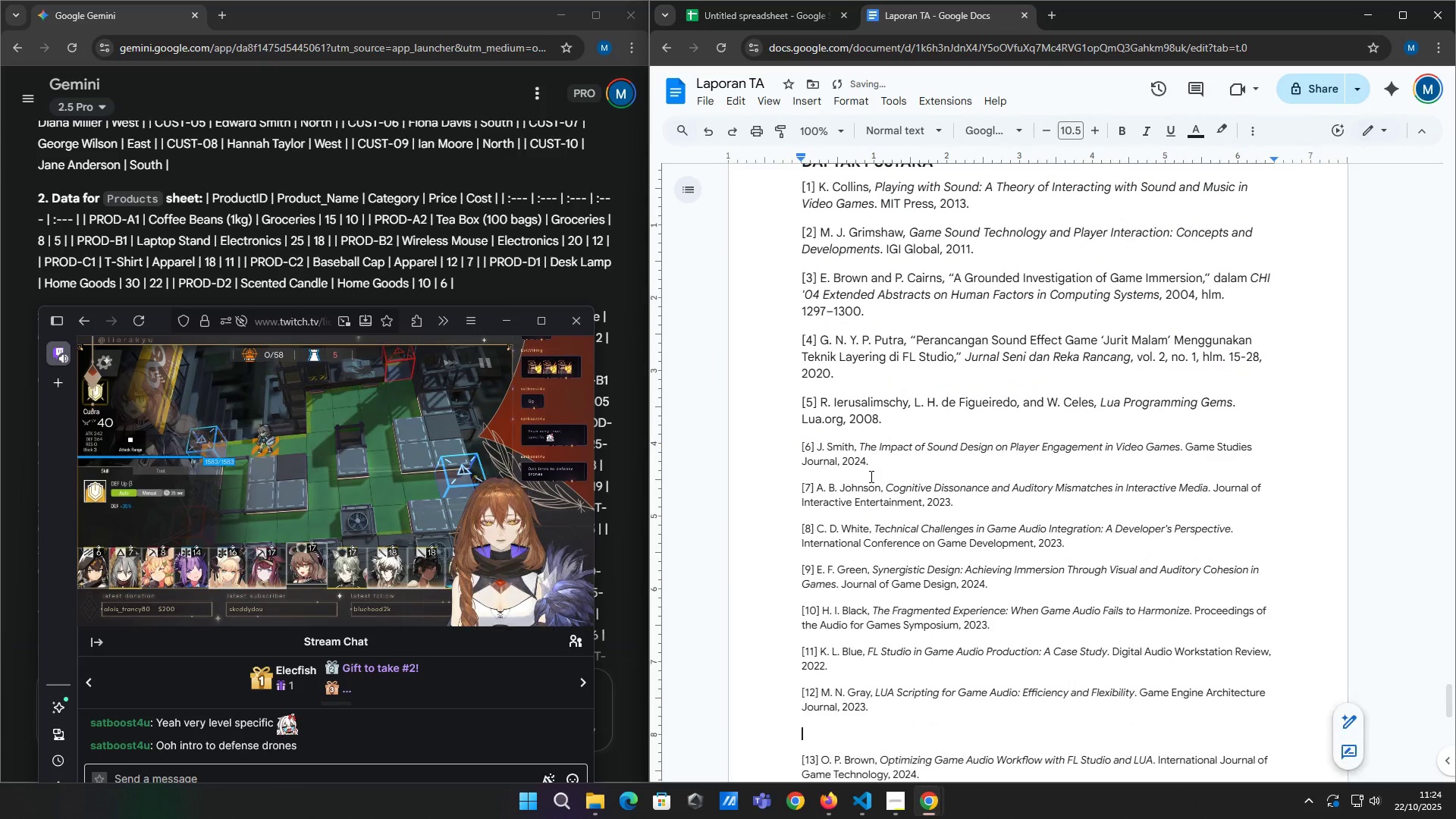 
key(ArrowDown)
 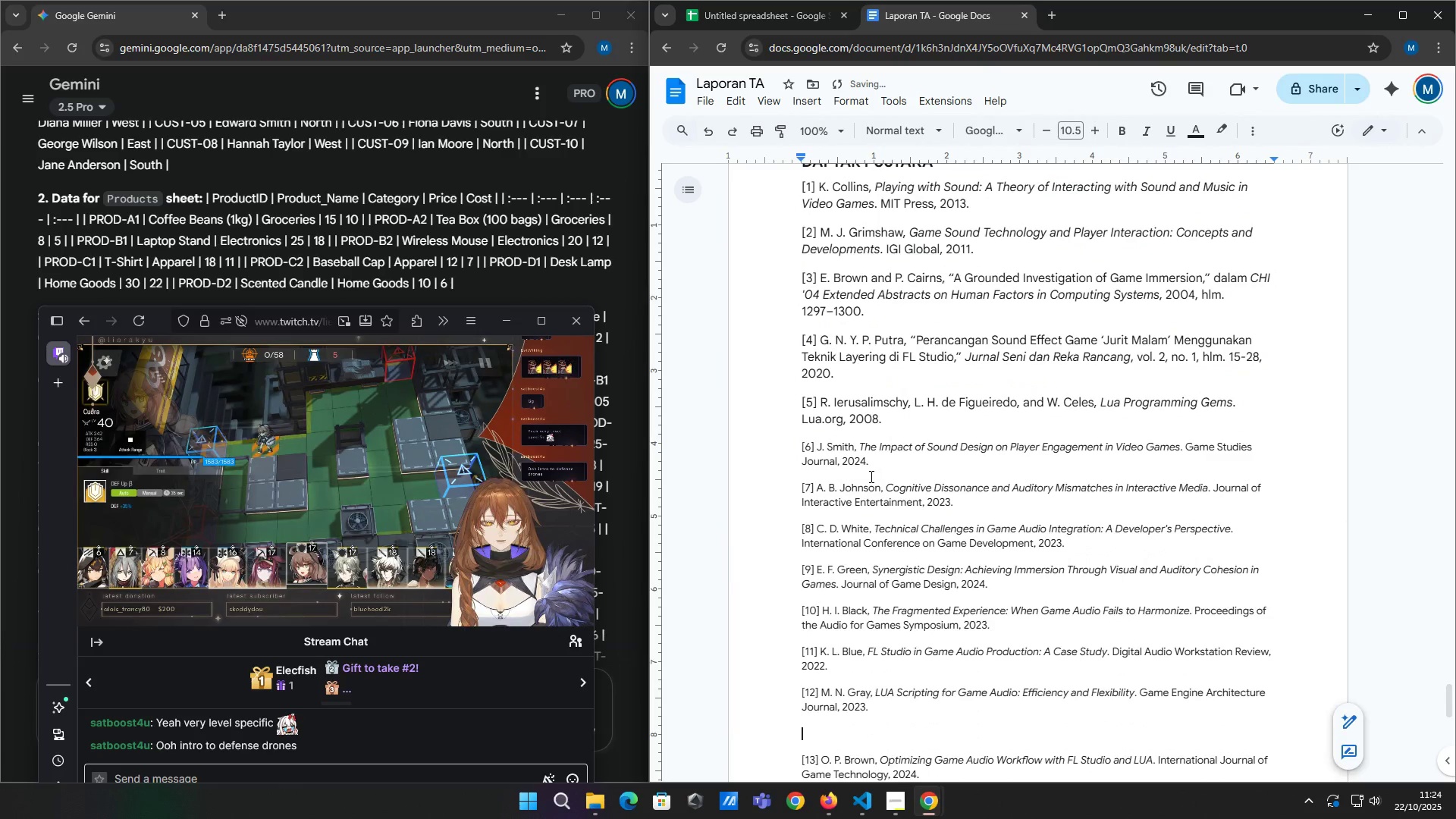 
key(Delete)
 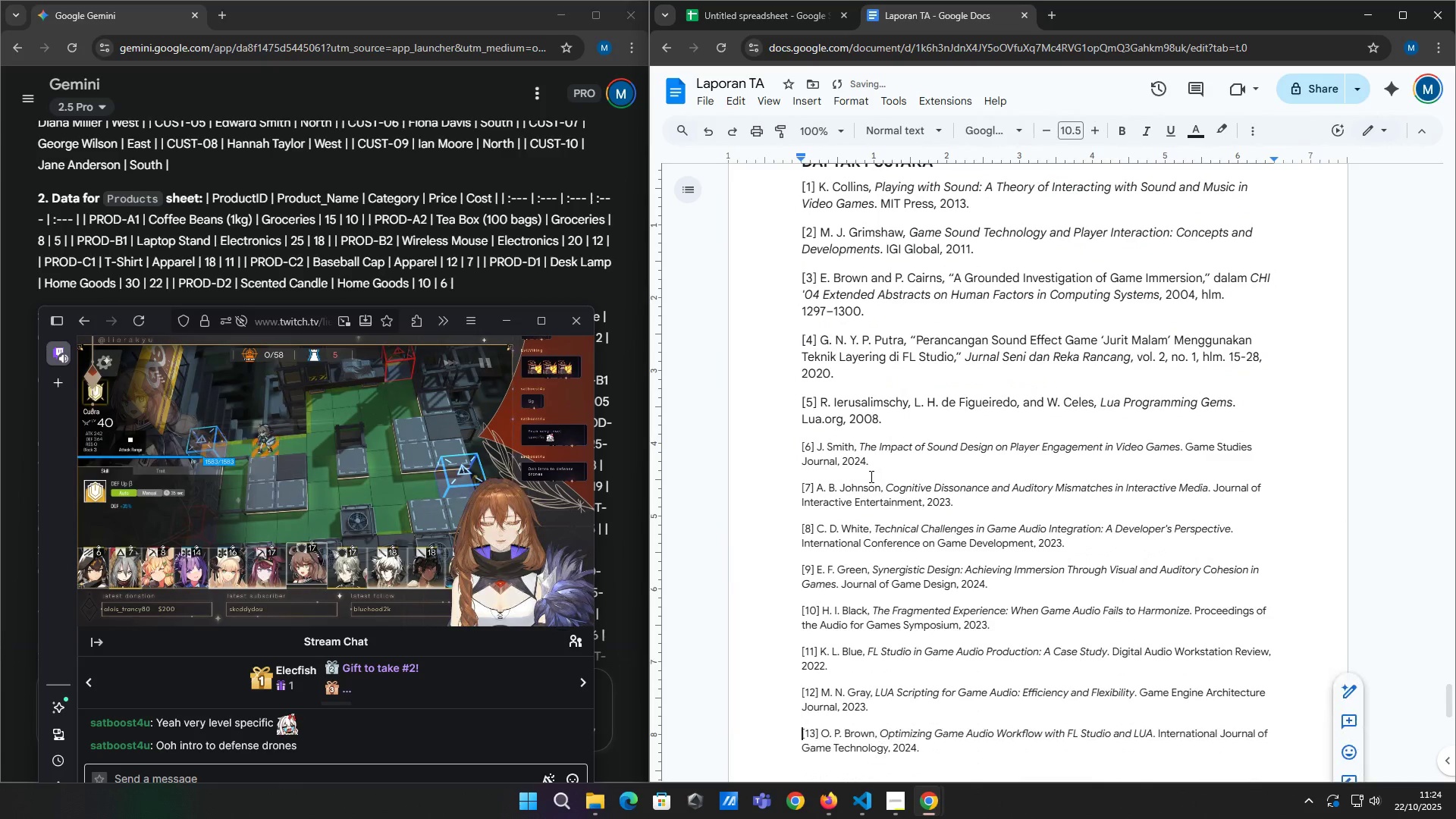 
key(ArrowDown)
 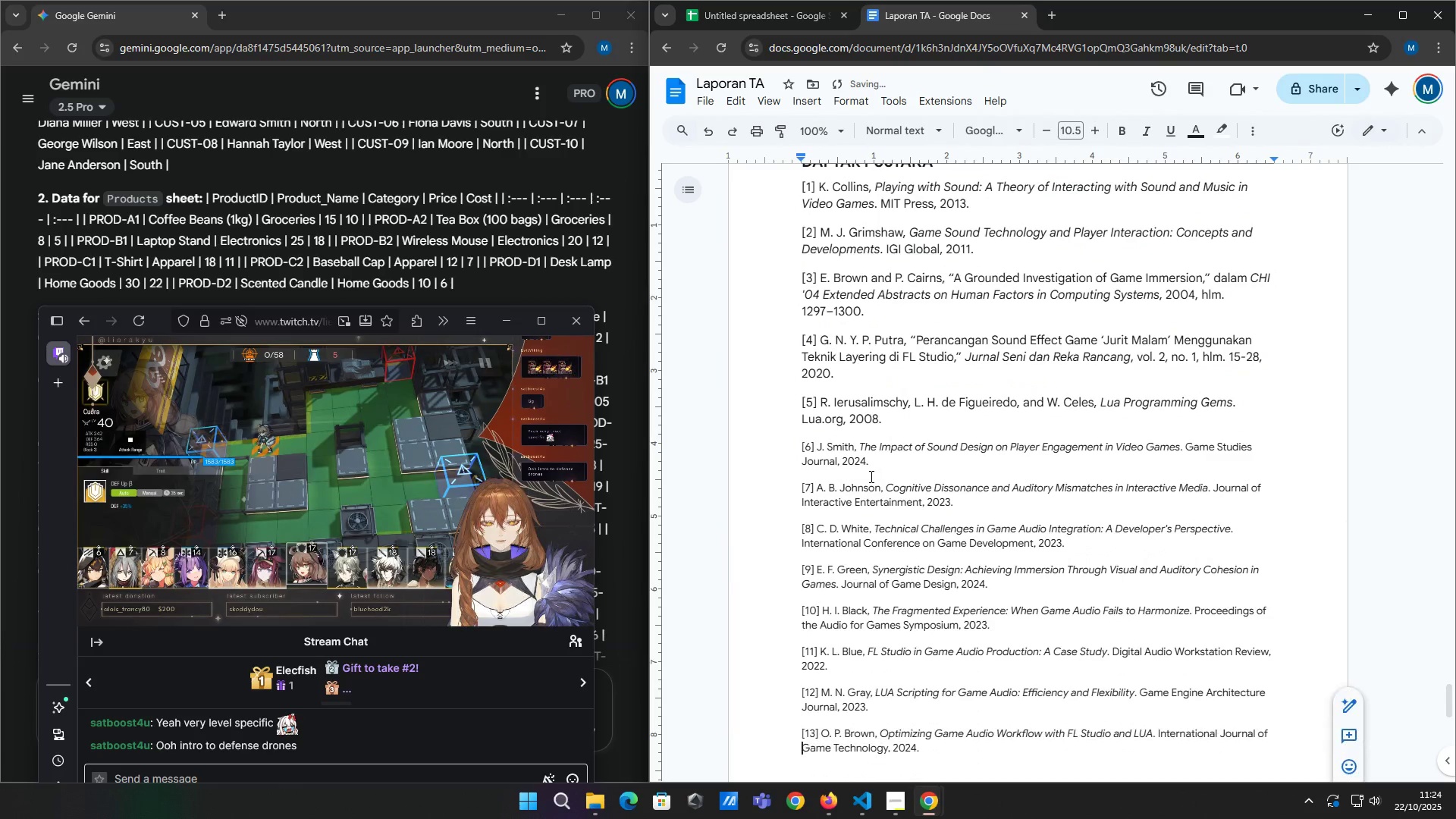 
key(ArrowDown)
 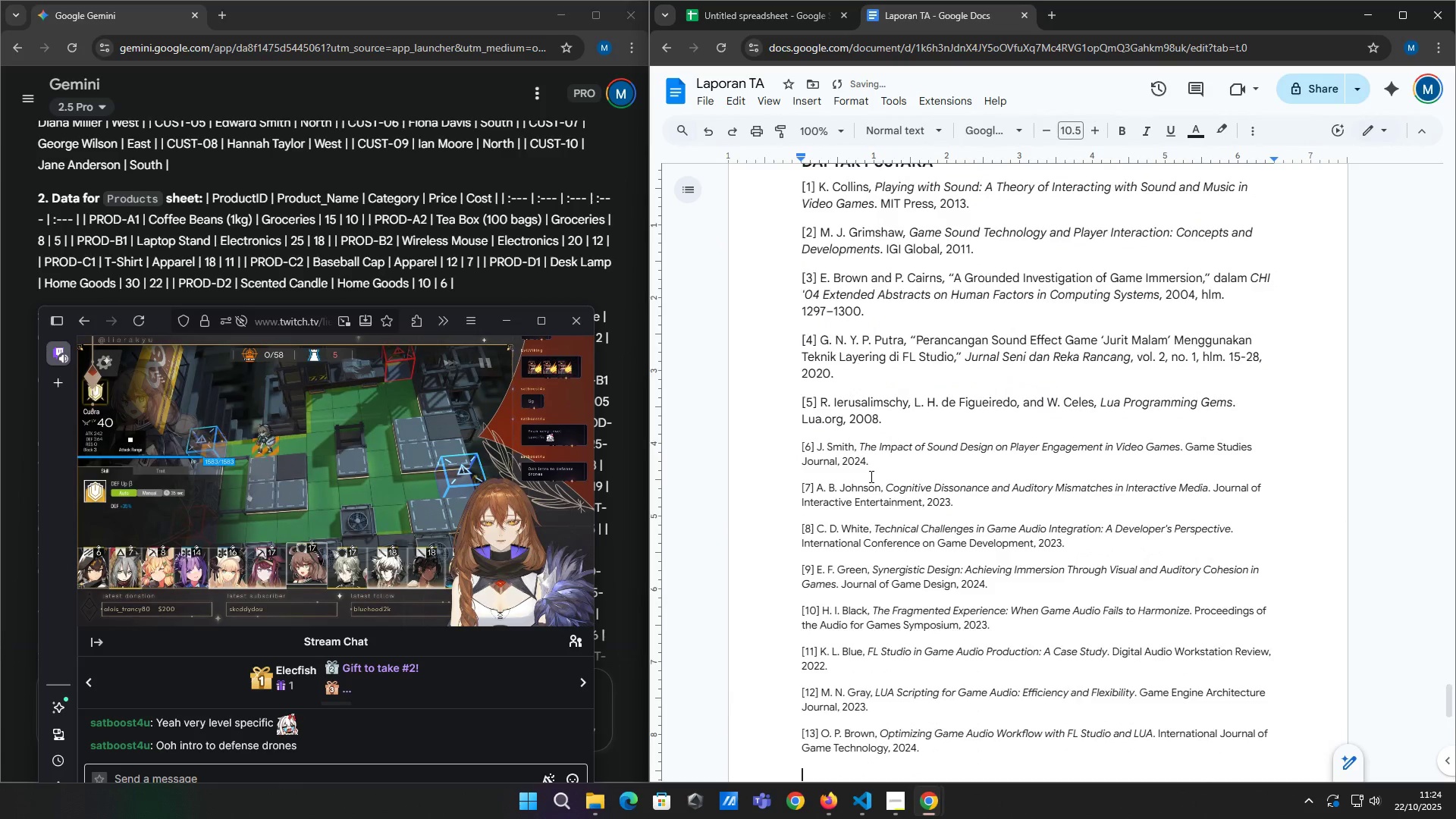 
key(ArrowDown)
 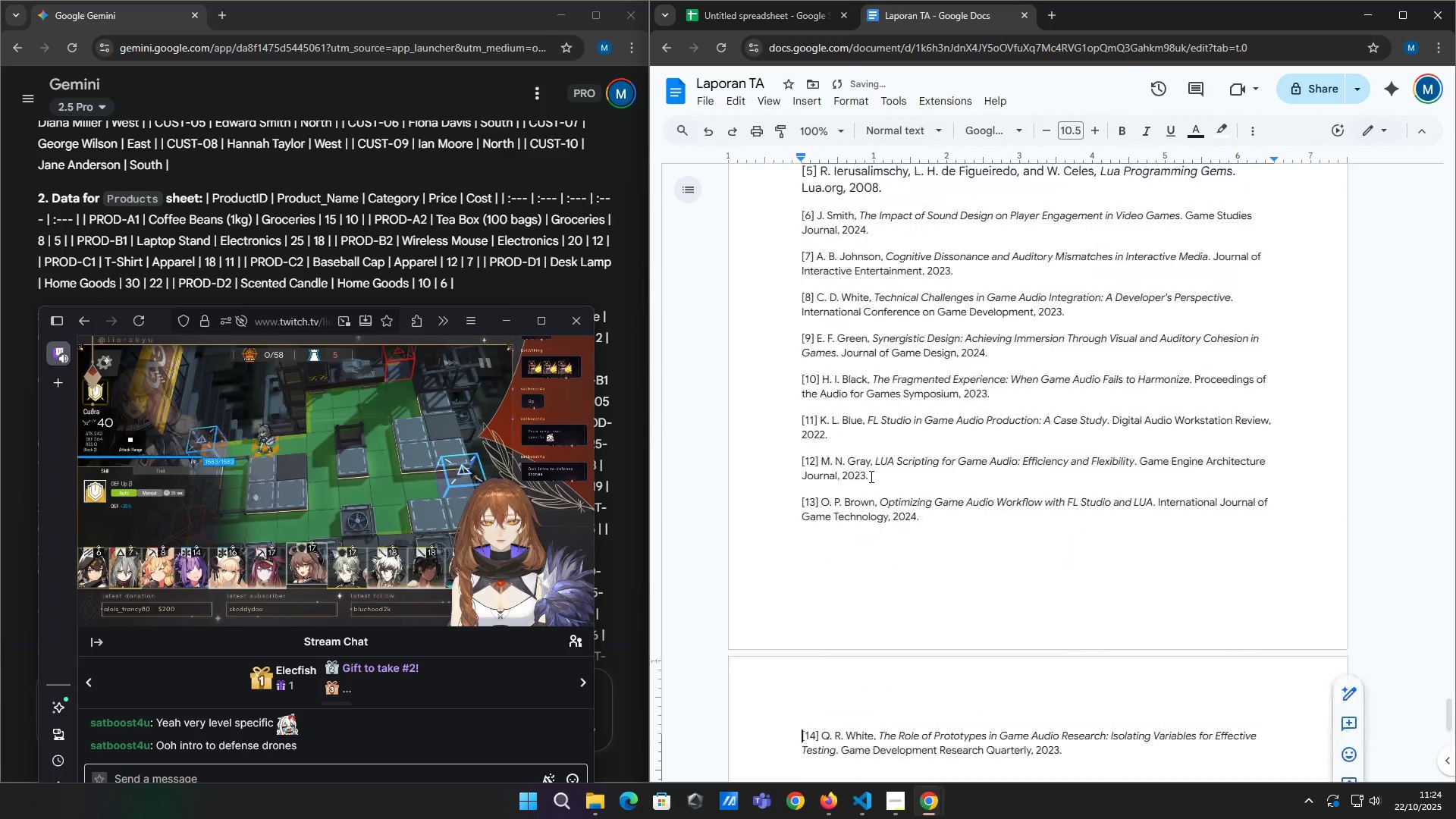 
key(ArrowDown)
 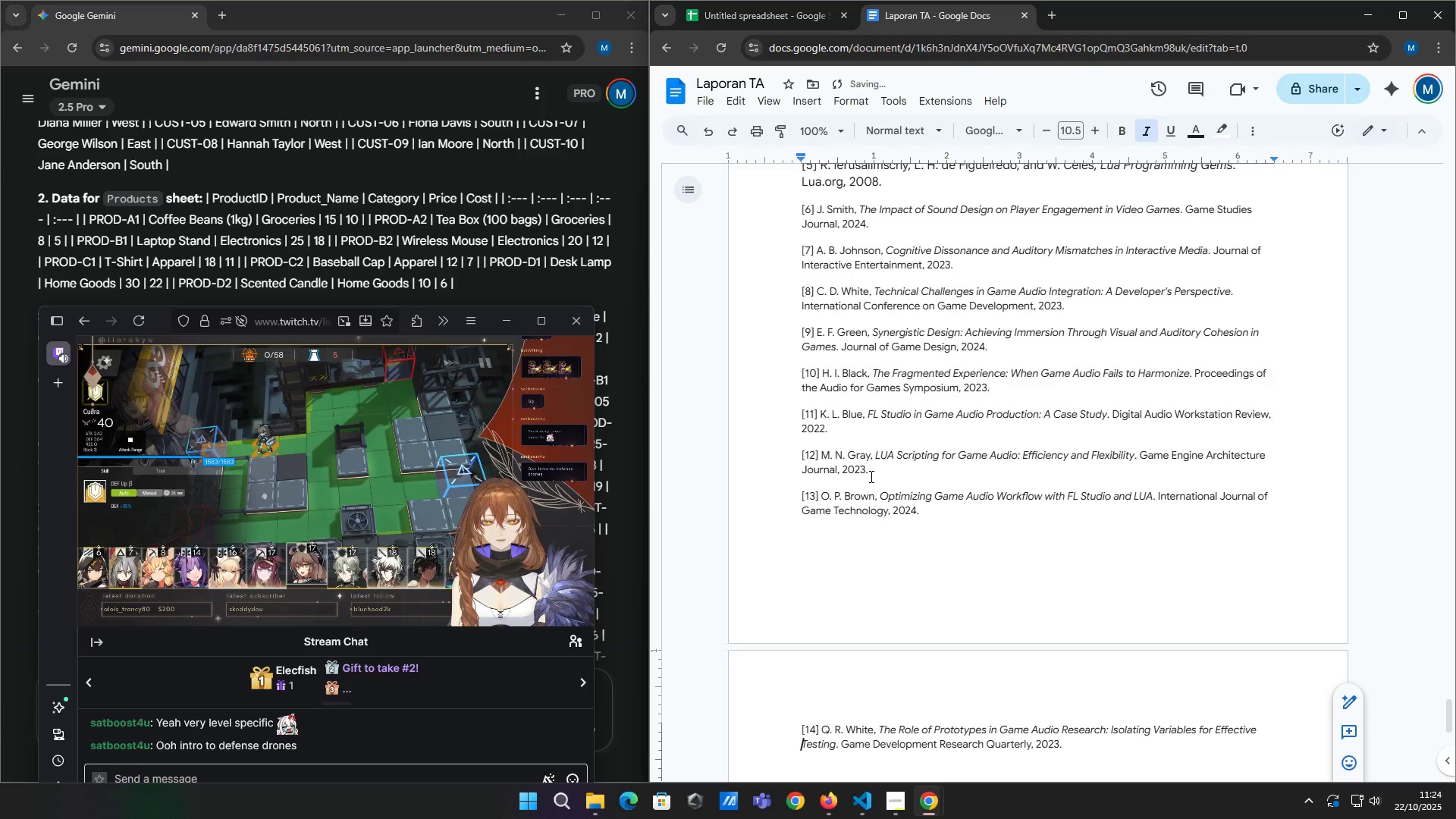 
key(ArrowUp)
 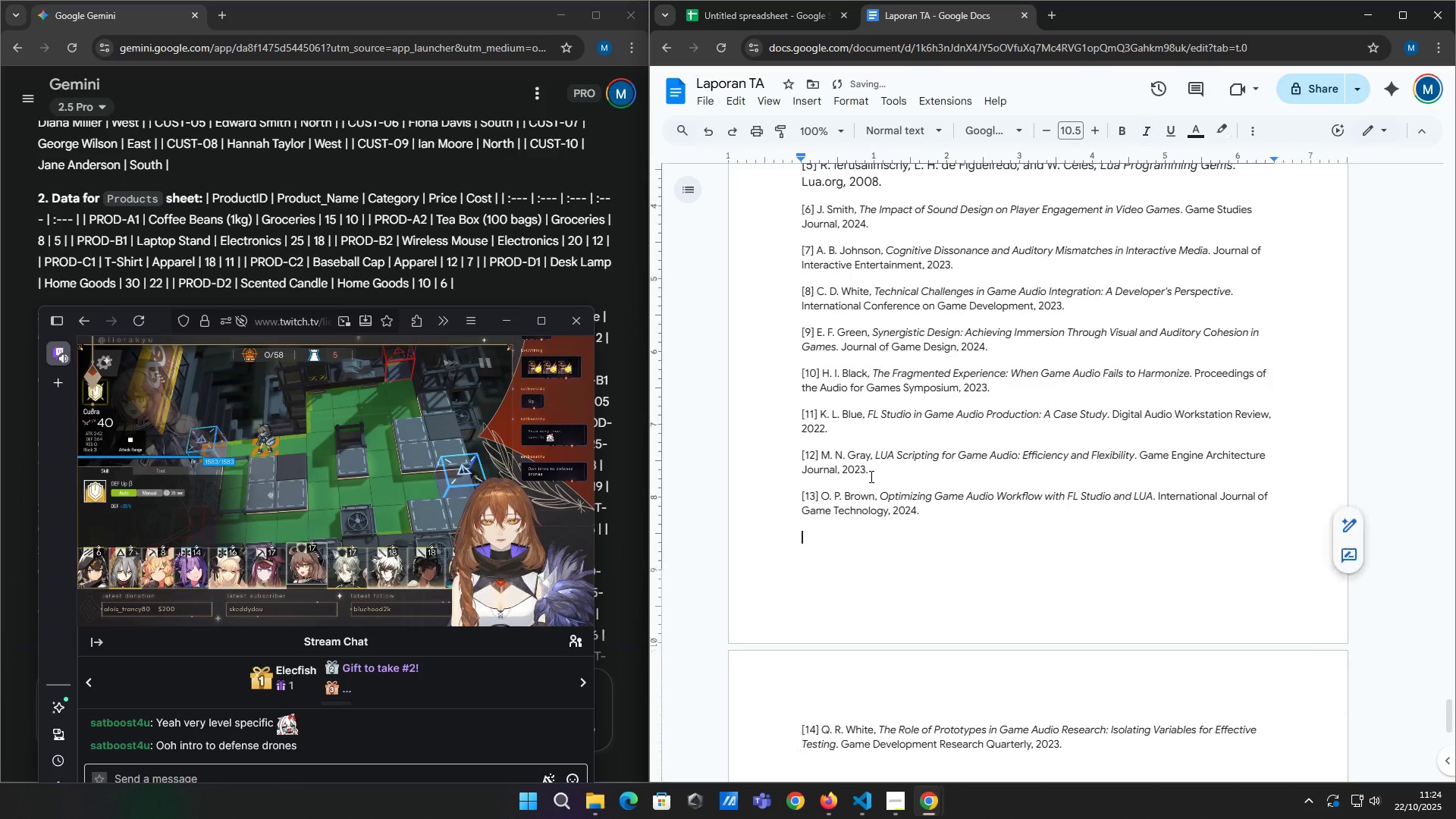 
key(ArrowUp)
 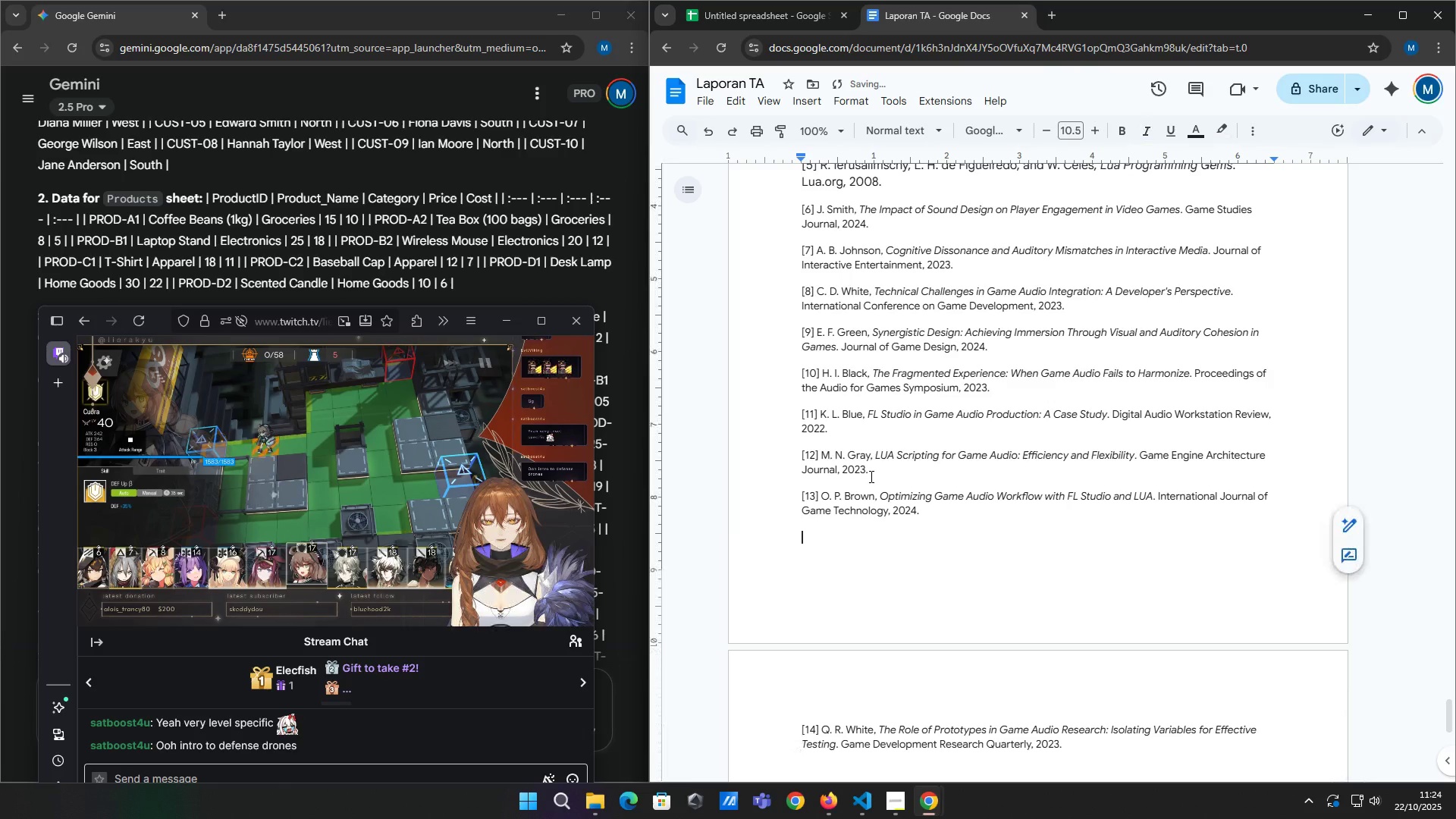 
key(ArrowUp)
 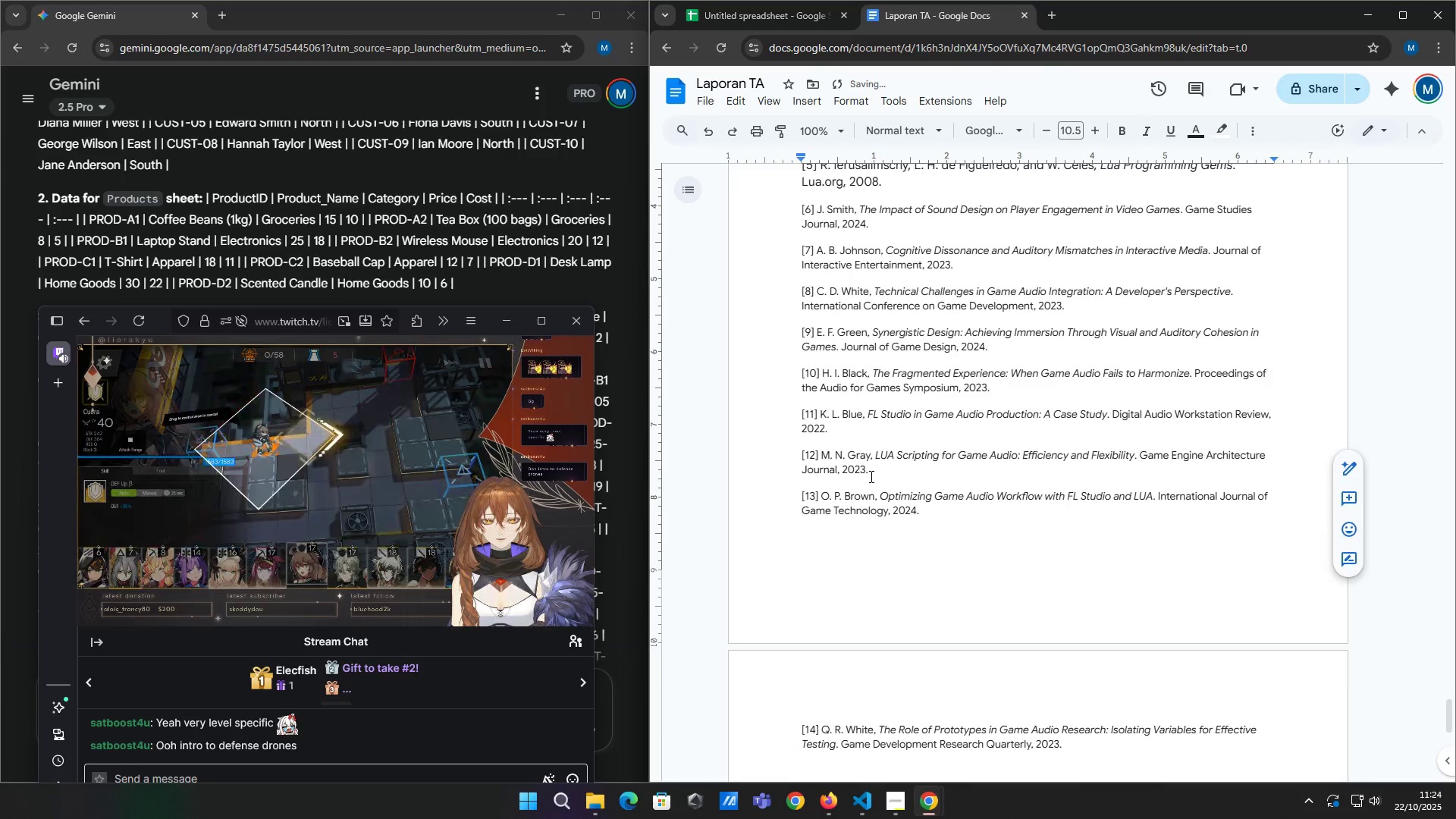 
key(ArrowDown)
 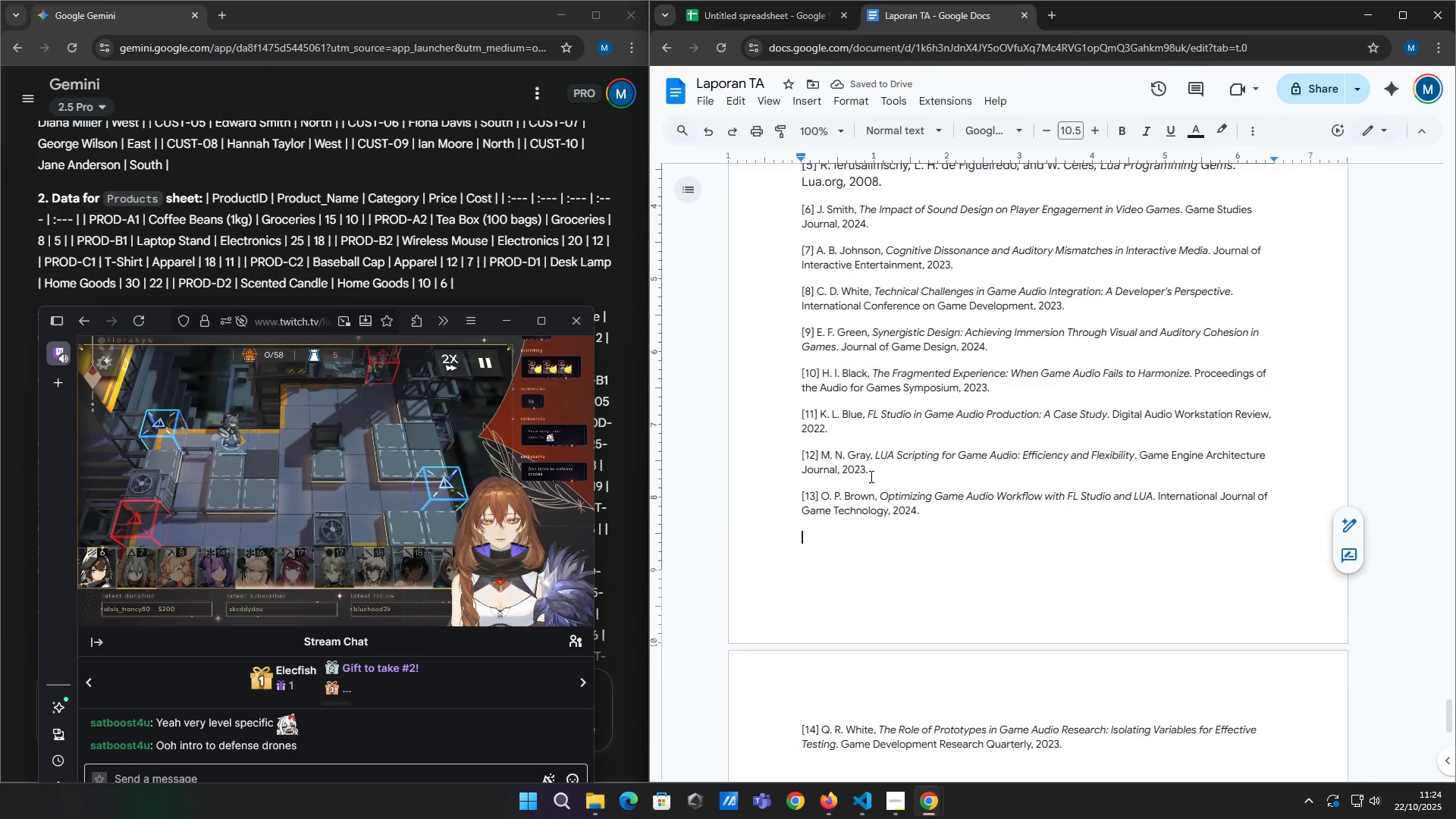 
key(Delete)
 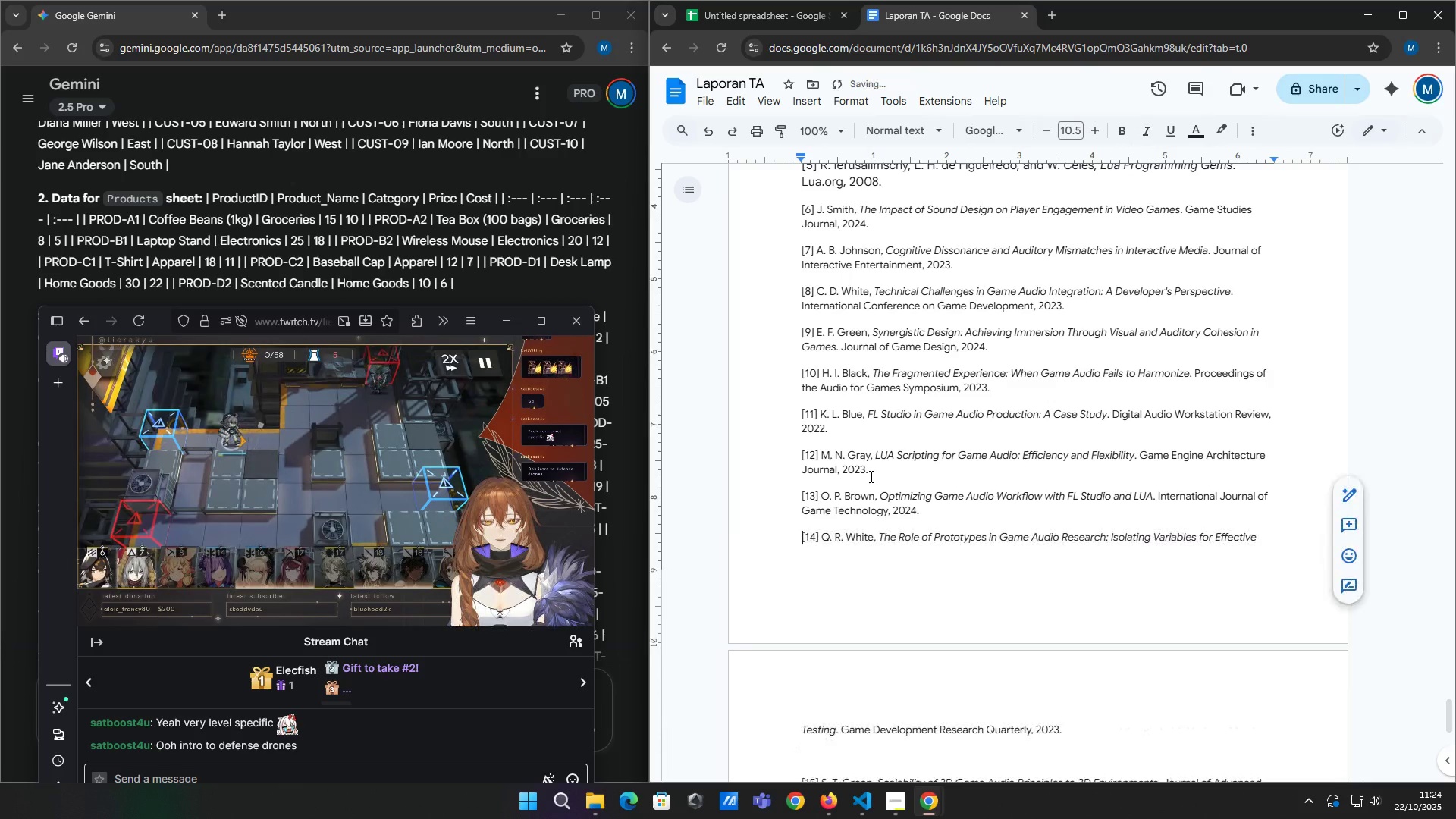 
key(ArrowDown)
 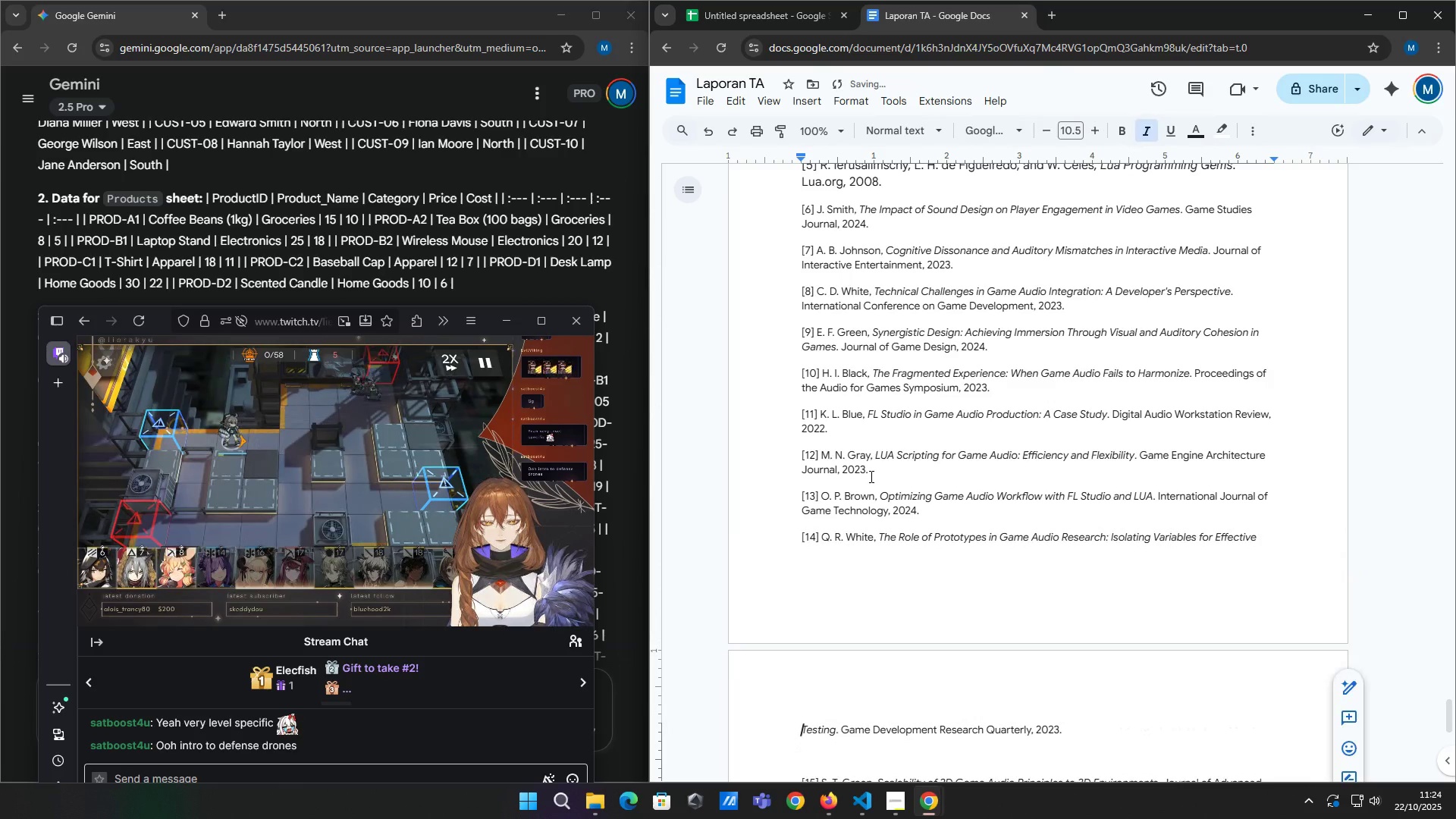 
key(ArrowDown)
 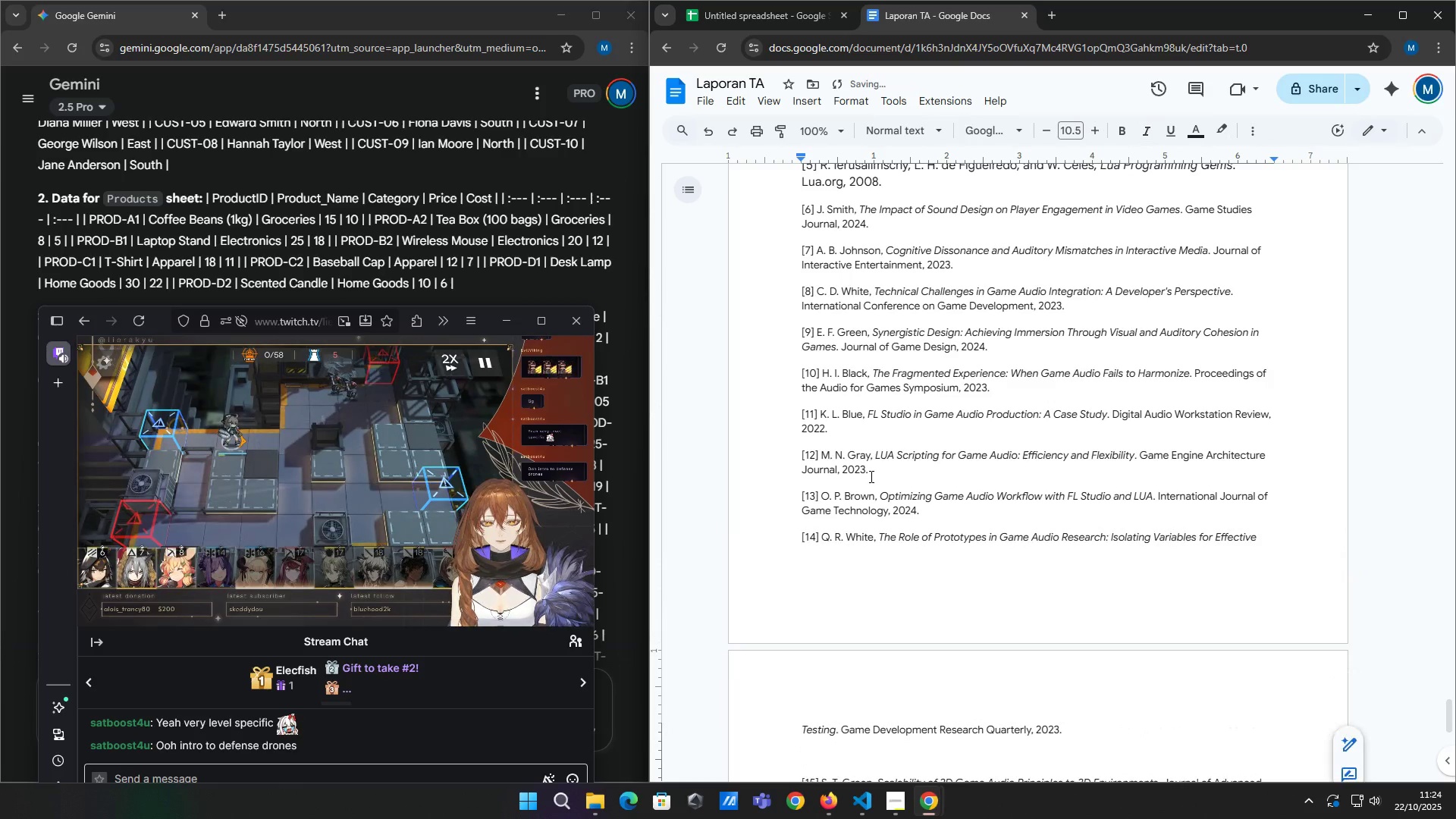 
key(Delete)
 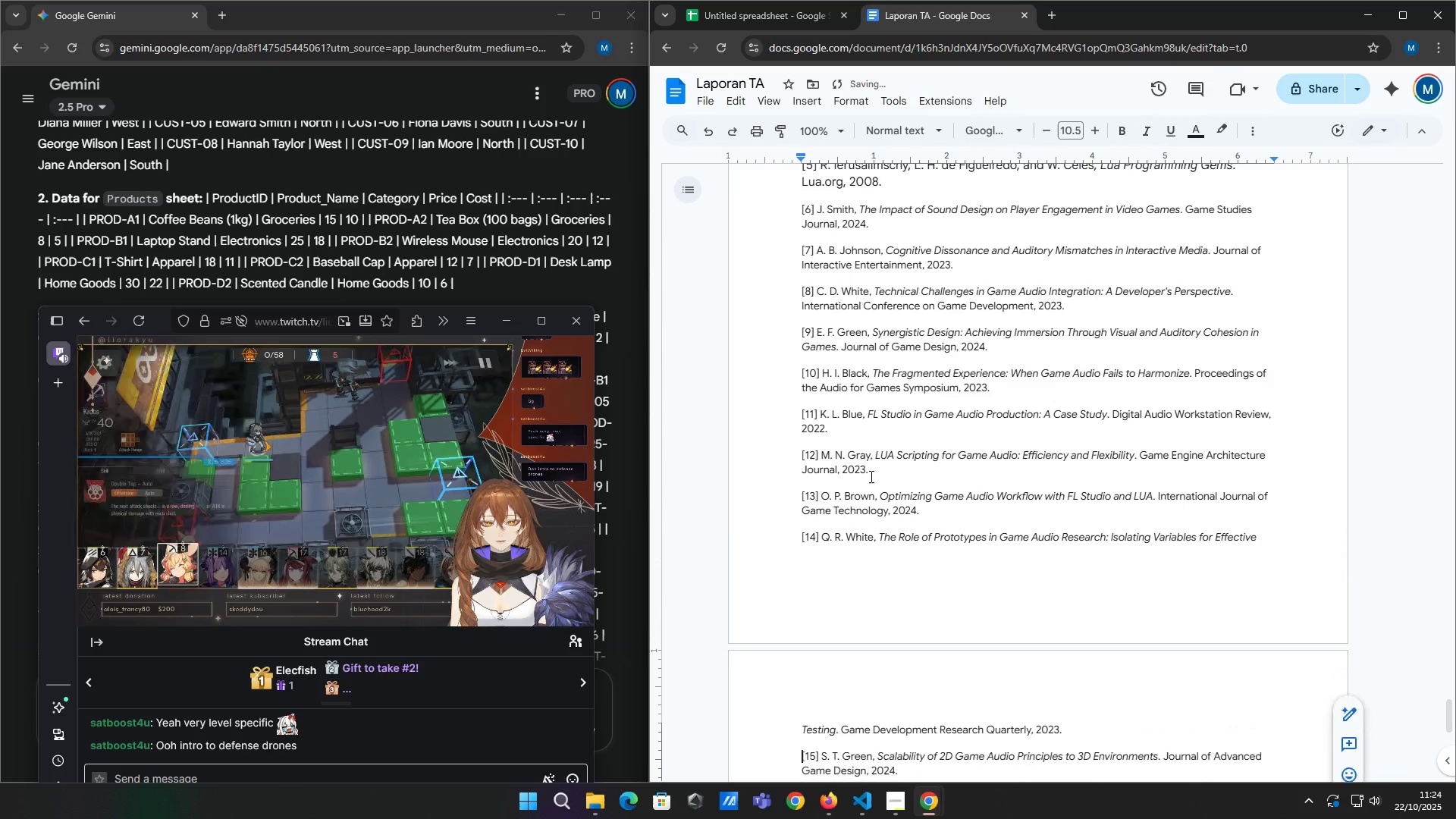 
key(ArrowDown)
 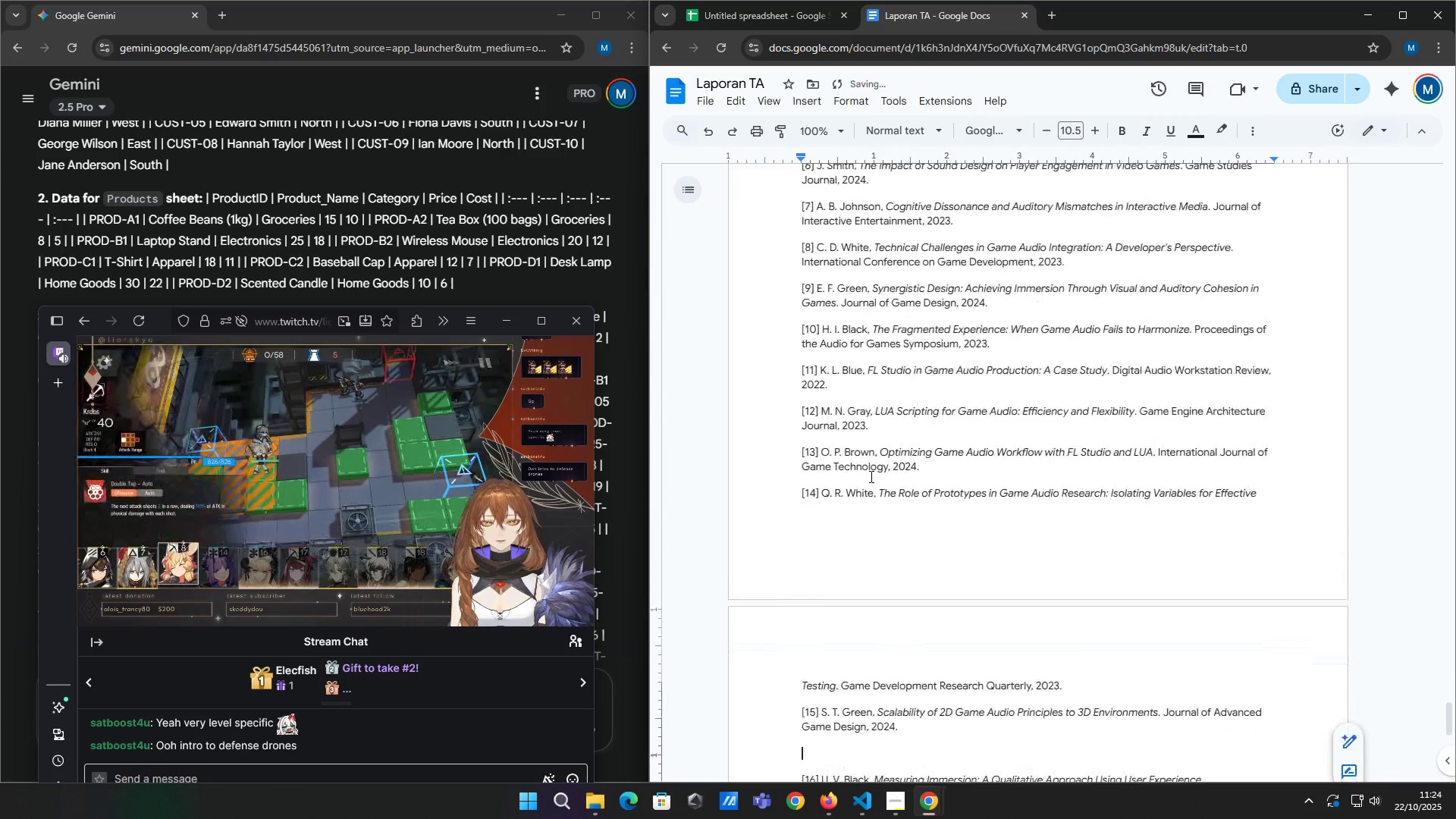 
key(ArrowDown)
 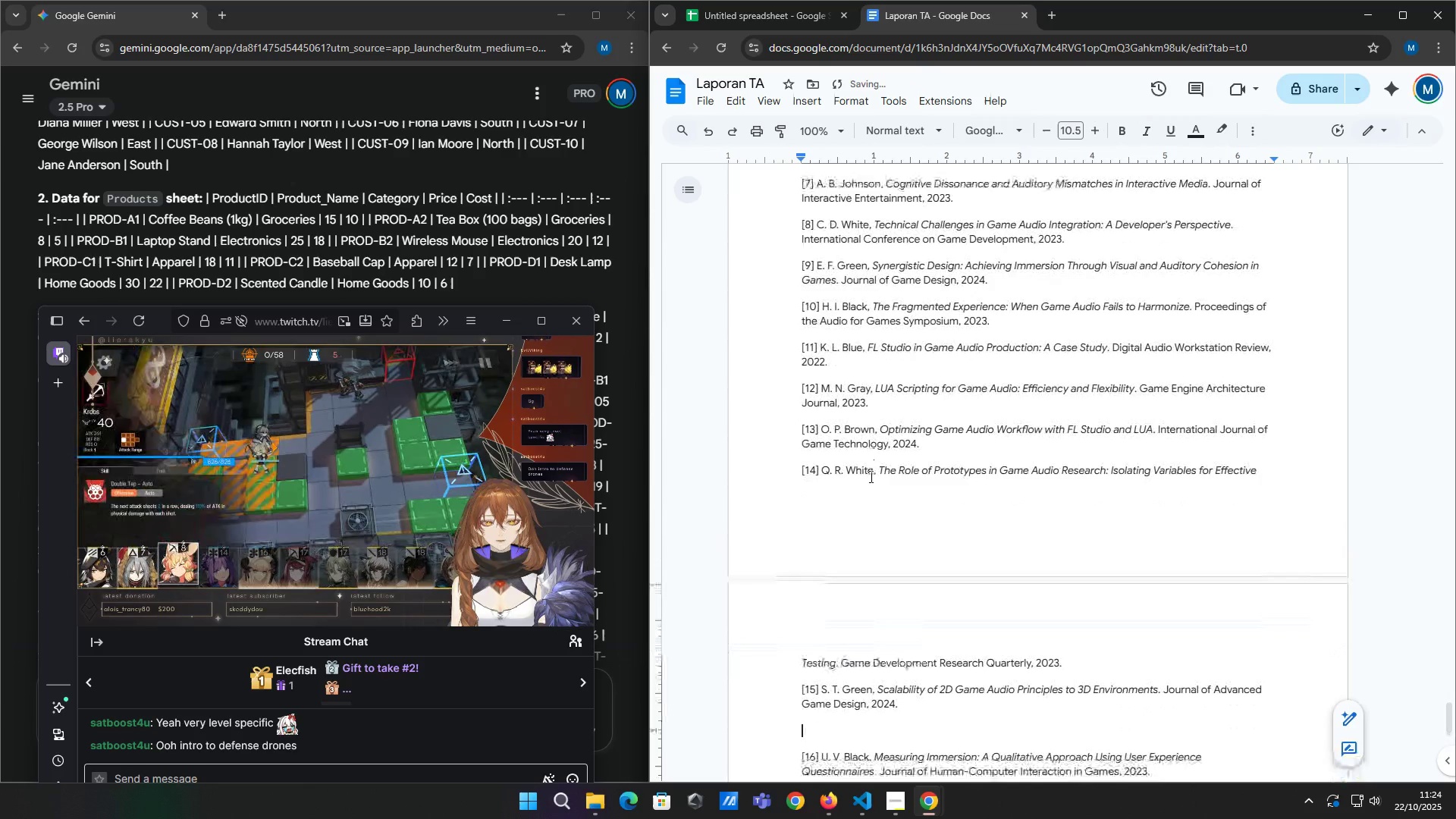 
key(ArrowDown)
 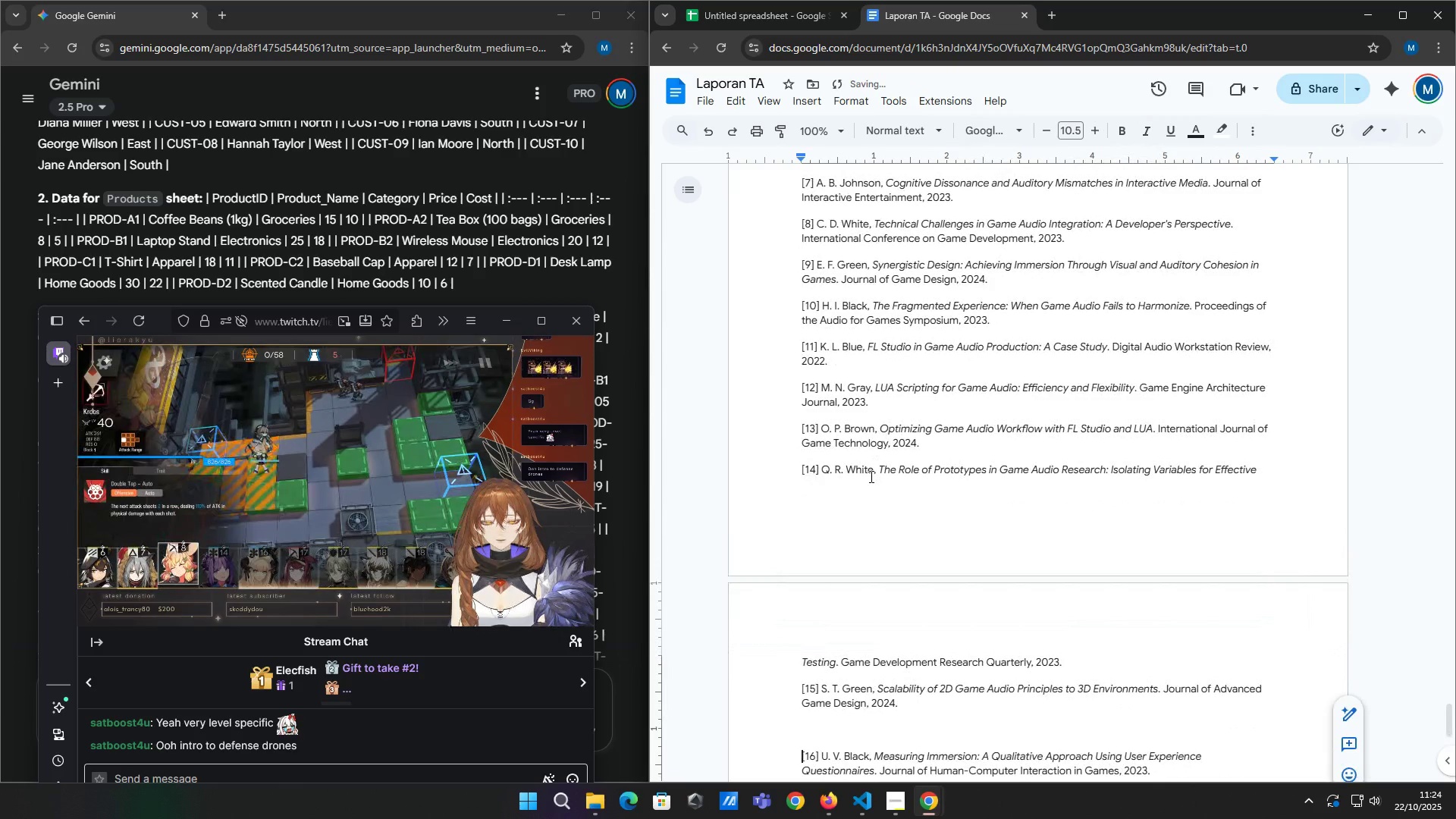 
key(ArrowUp)
 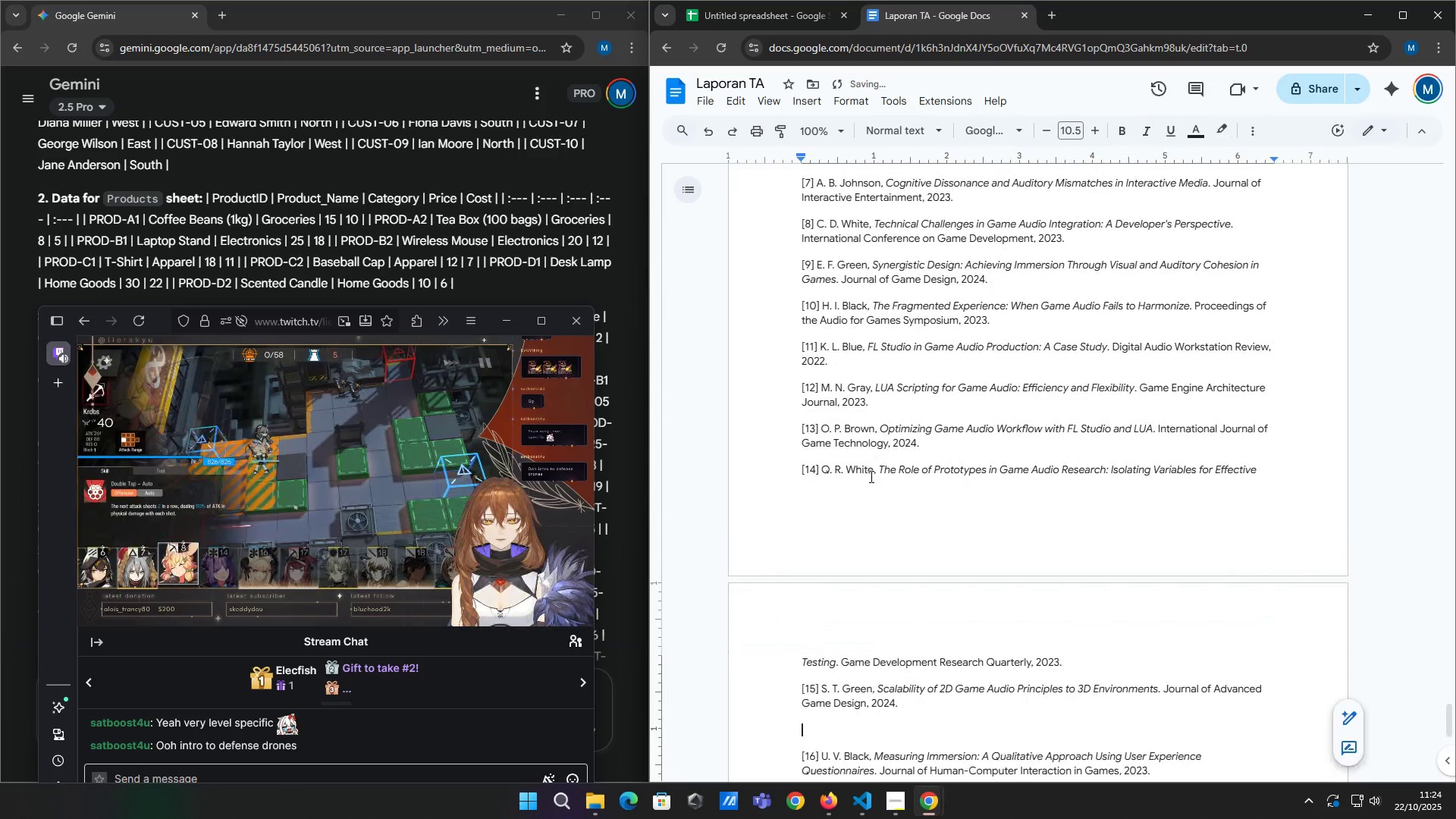 
key(Delete)
 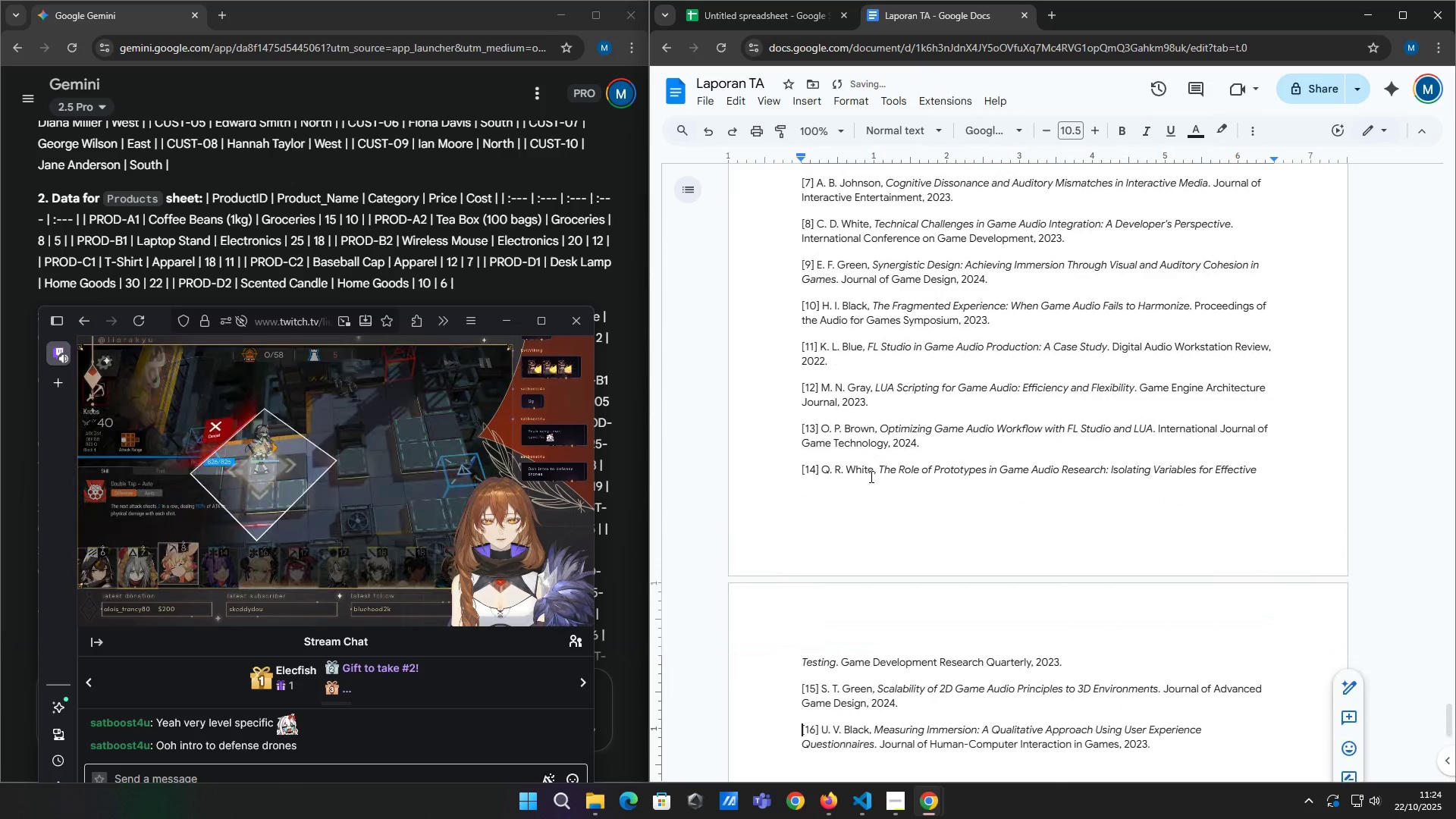 
key(ArrowDown)
 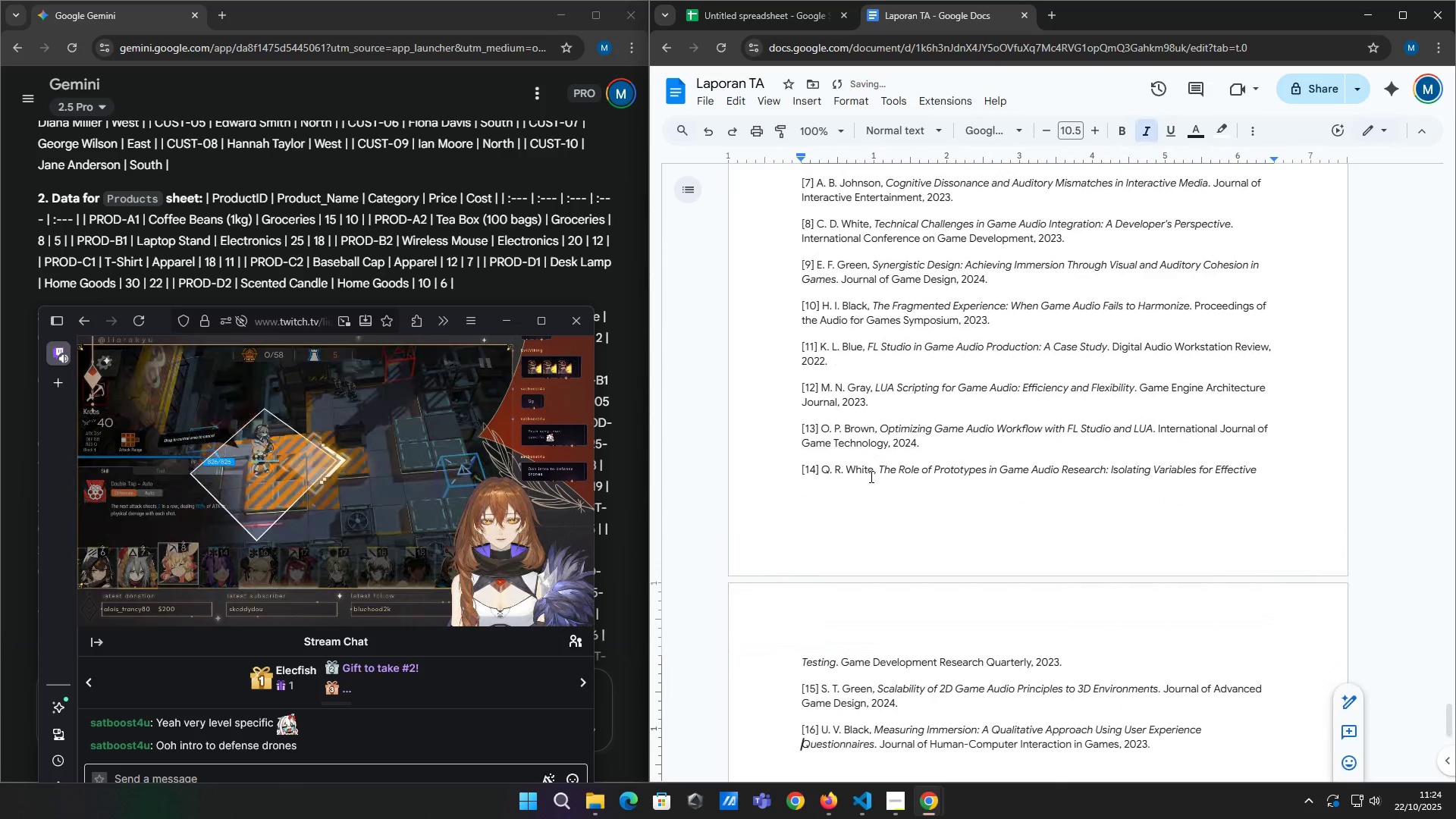 
key(ArrowDown)
 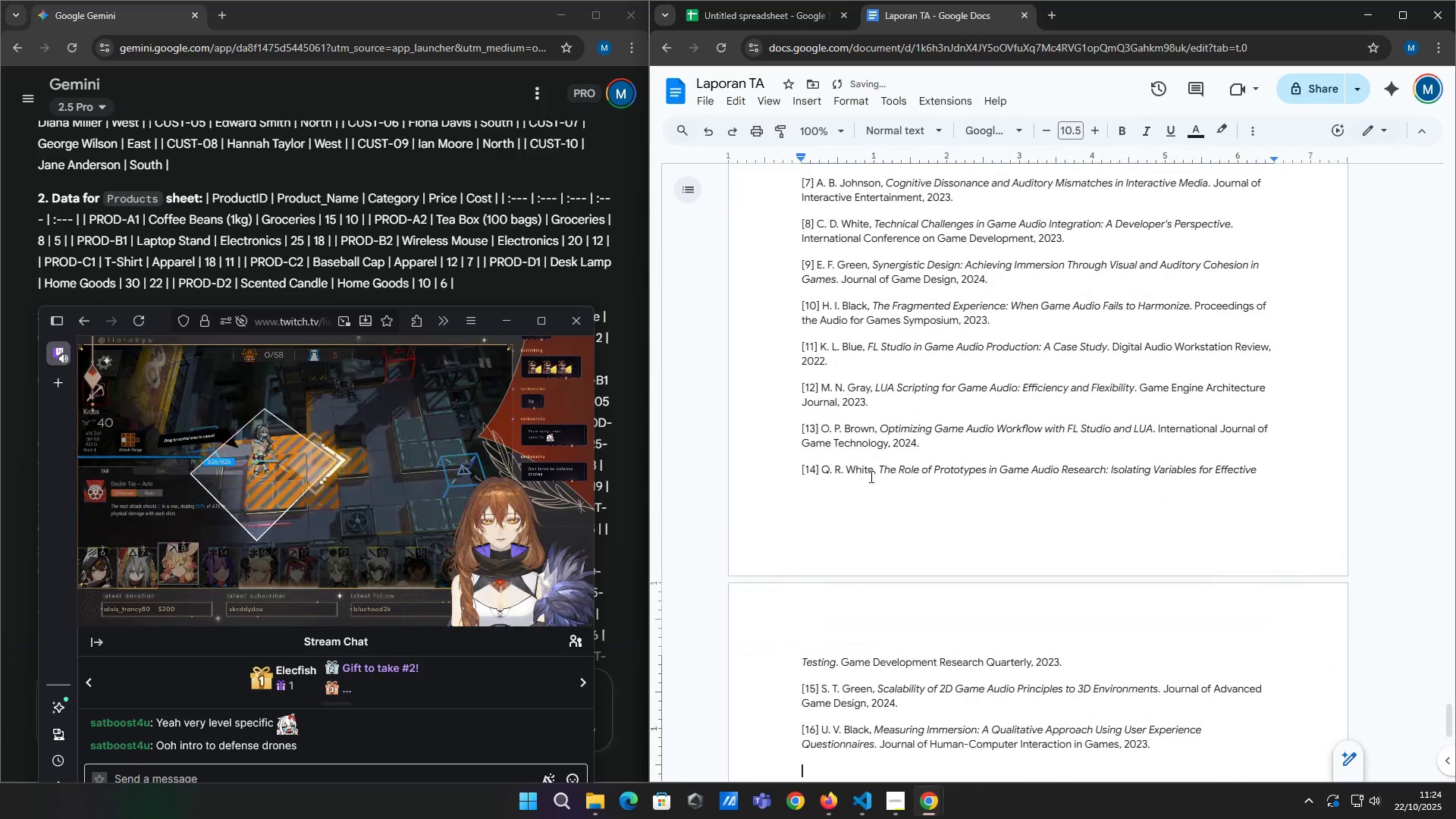 
key(ArrowDown)
 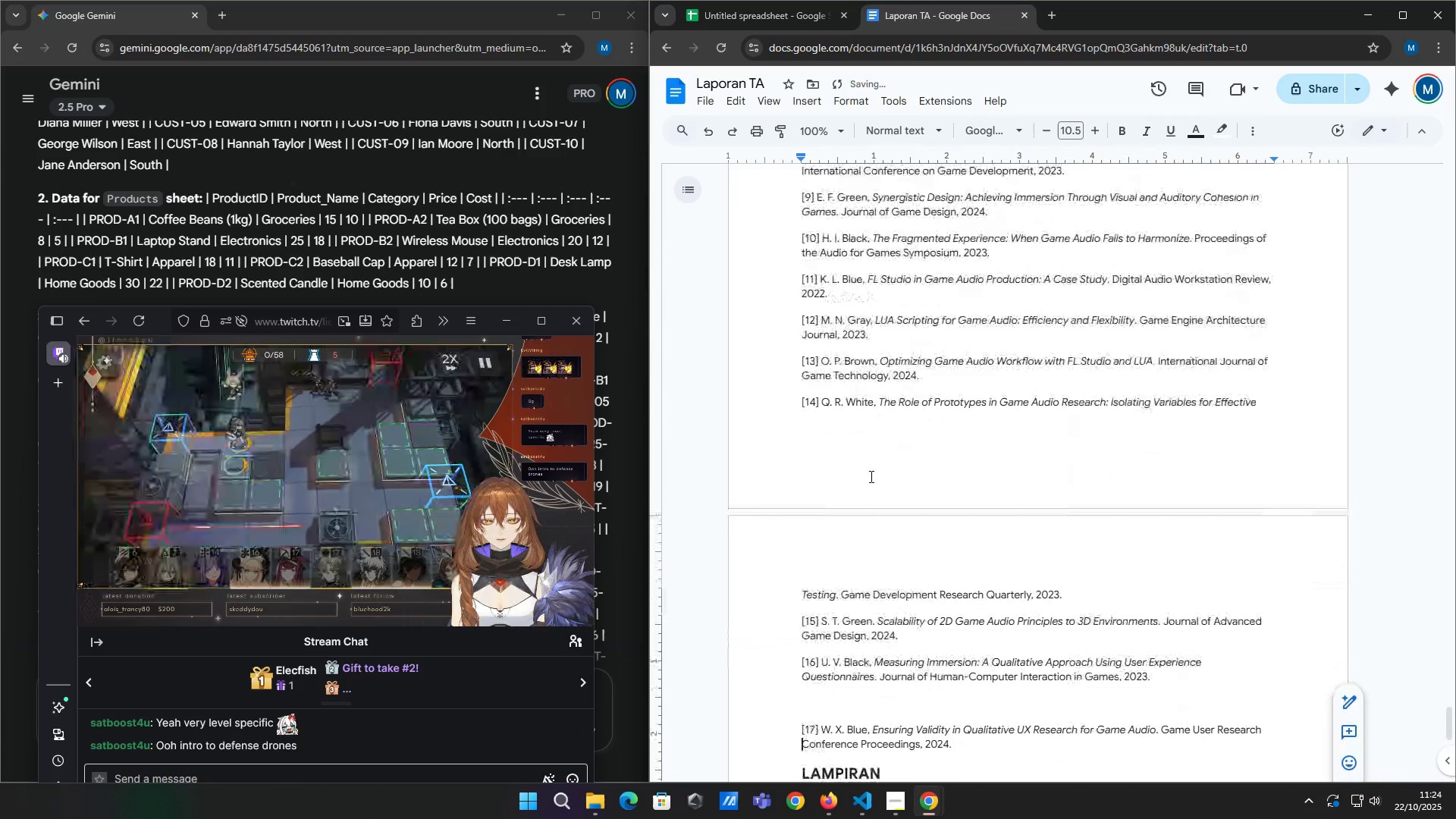 
key(ArrowDown)
 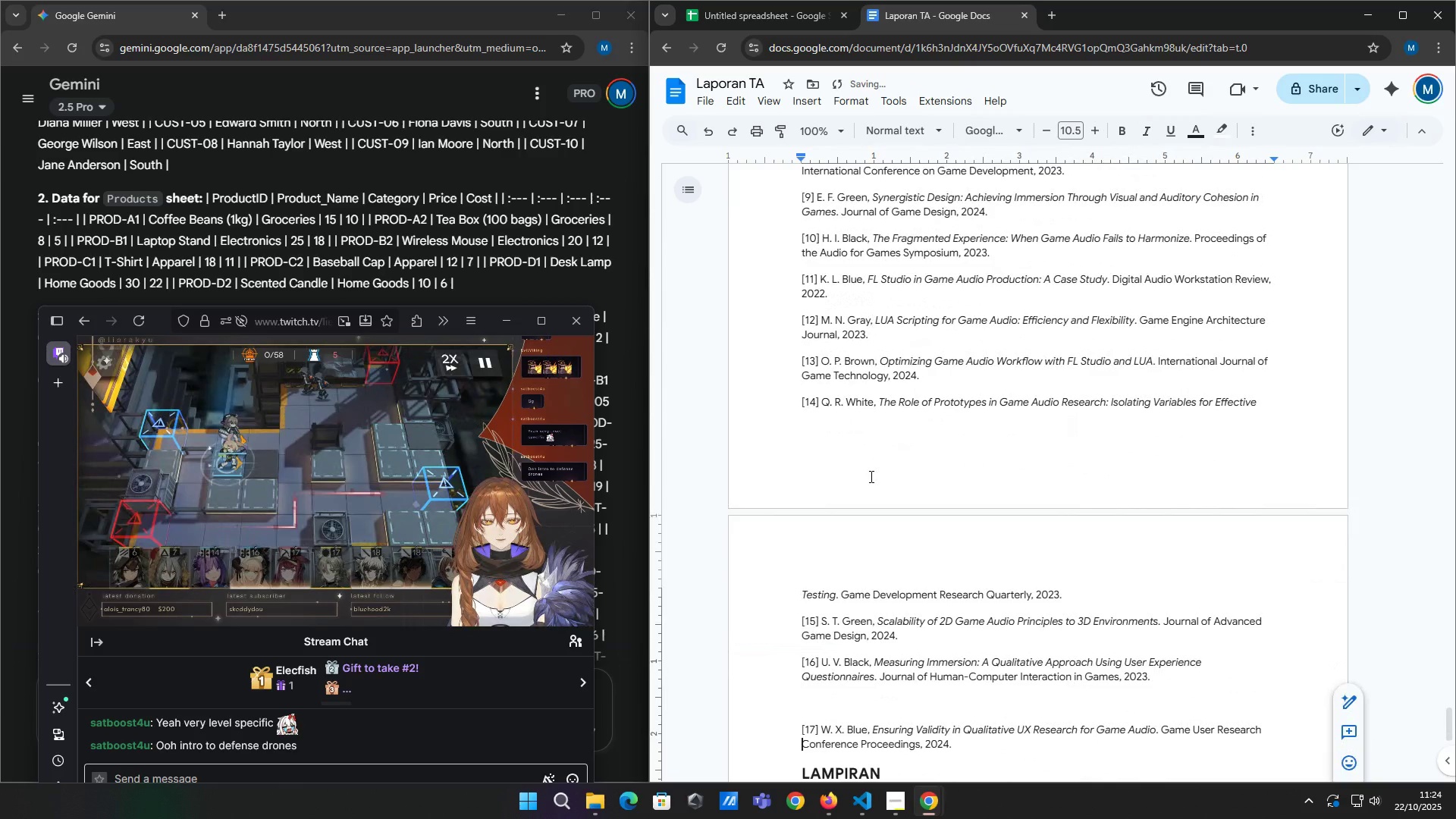 
key(ArrowUp)
 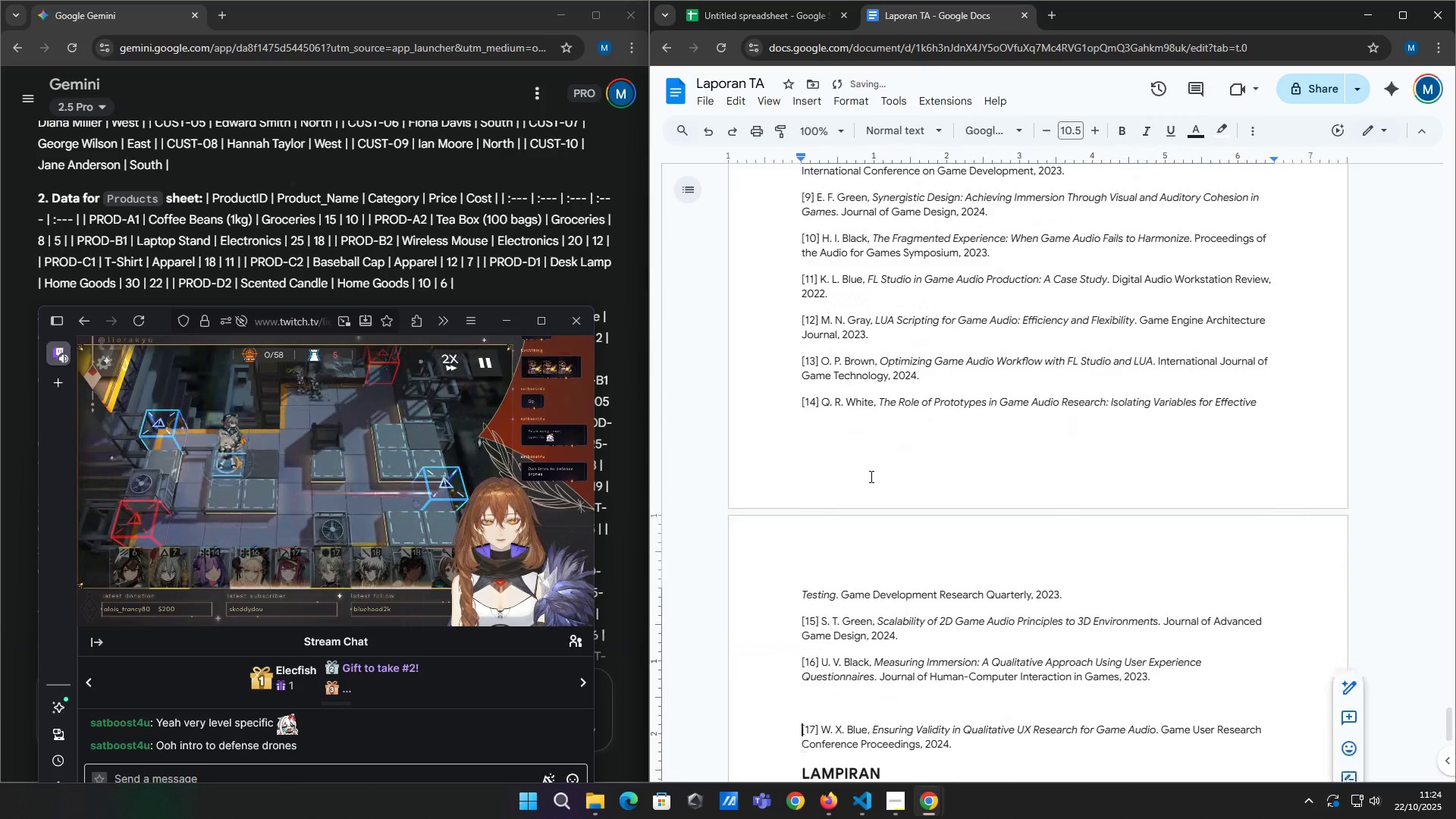 
key(ArrowUp)
 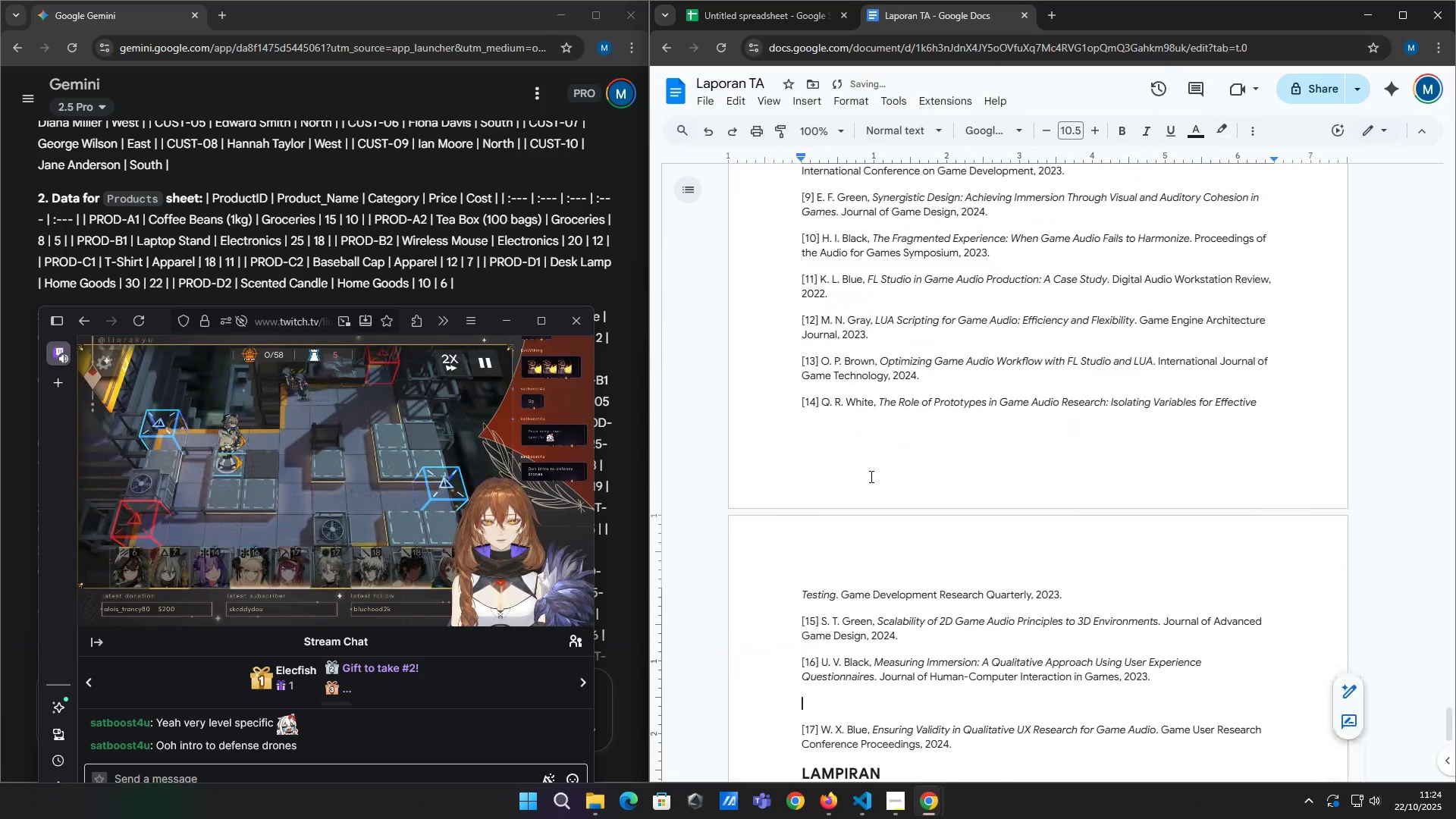 
key(Delete)
 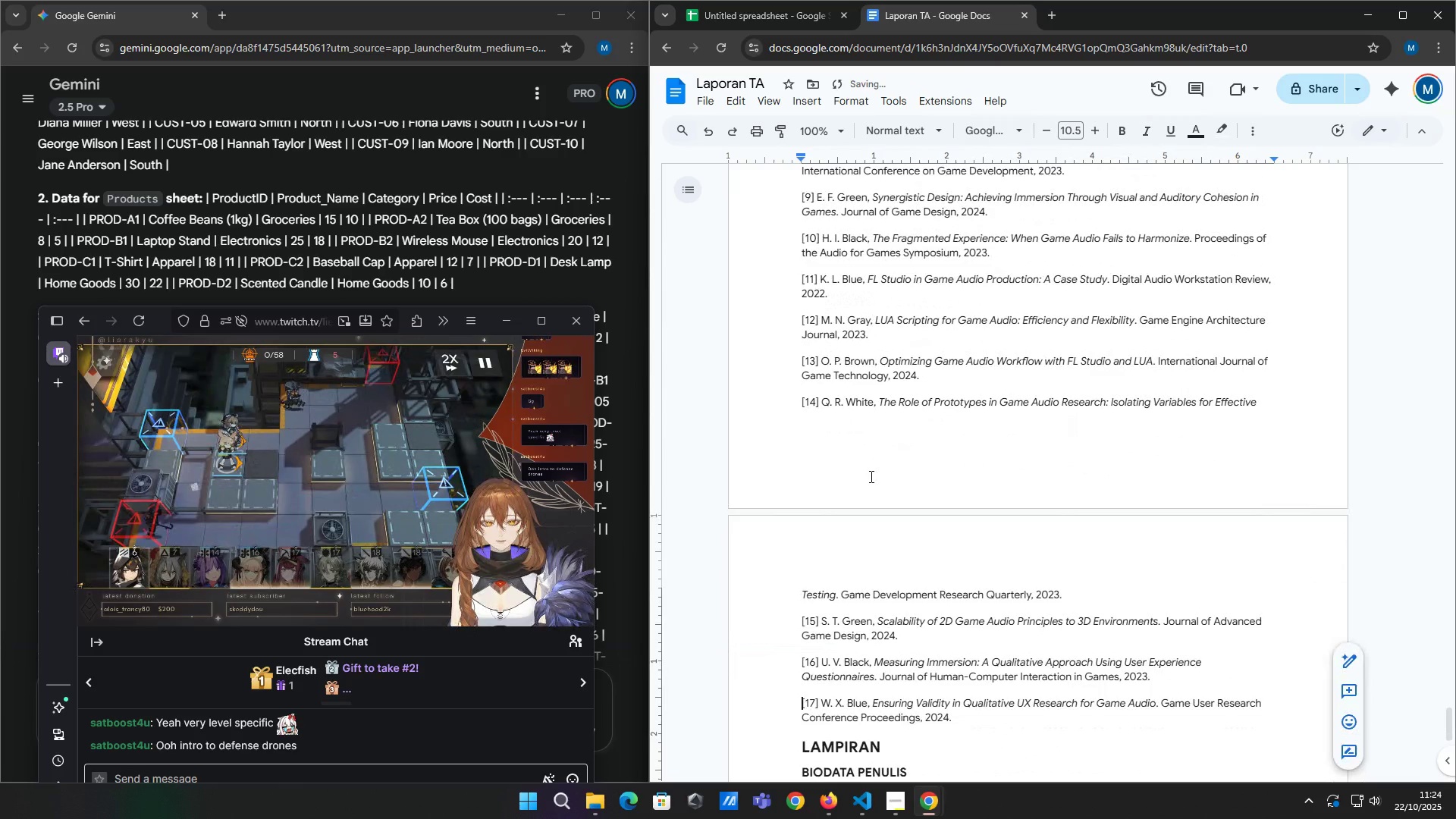 
key(ArrowDown)
 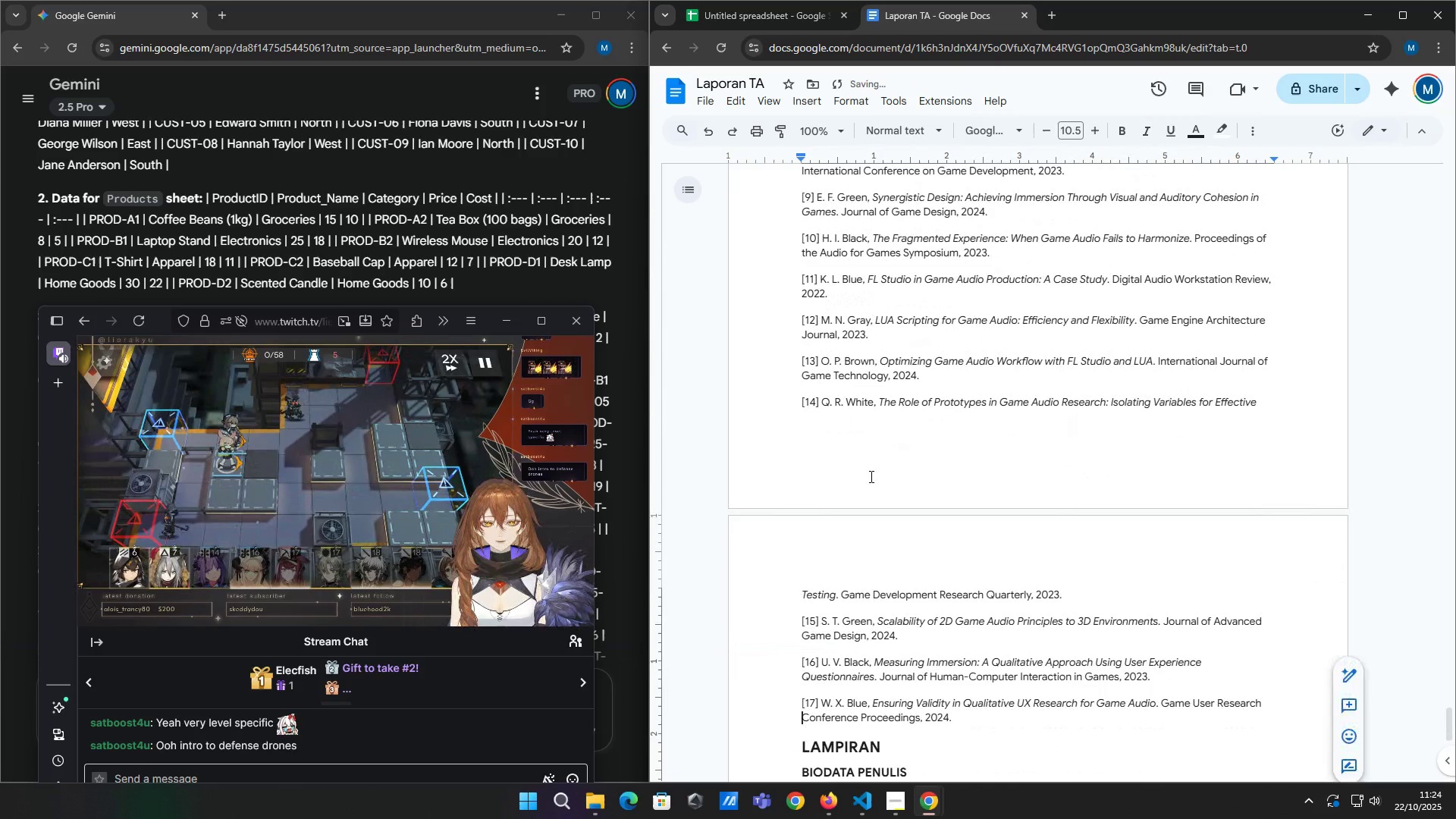 
key(ArrowDown)
 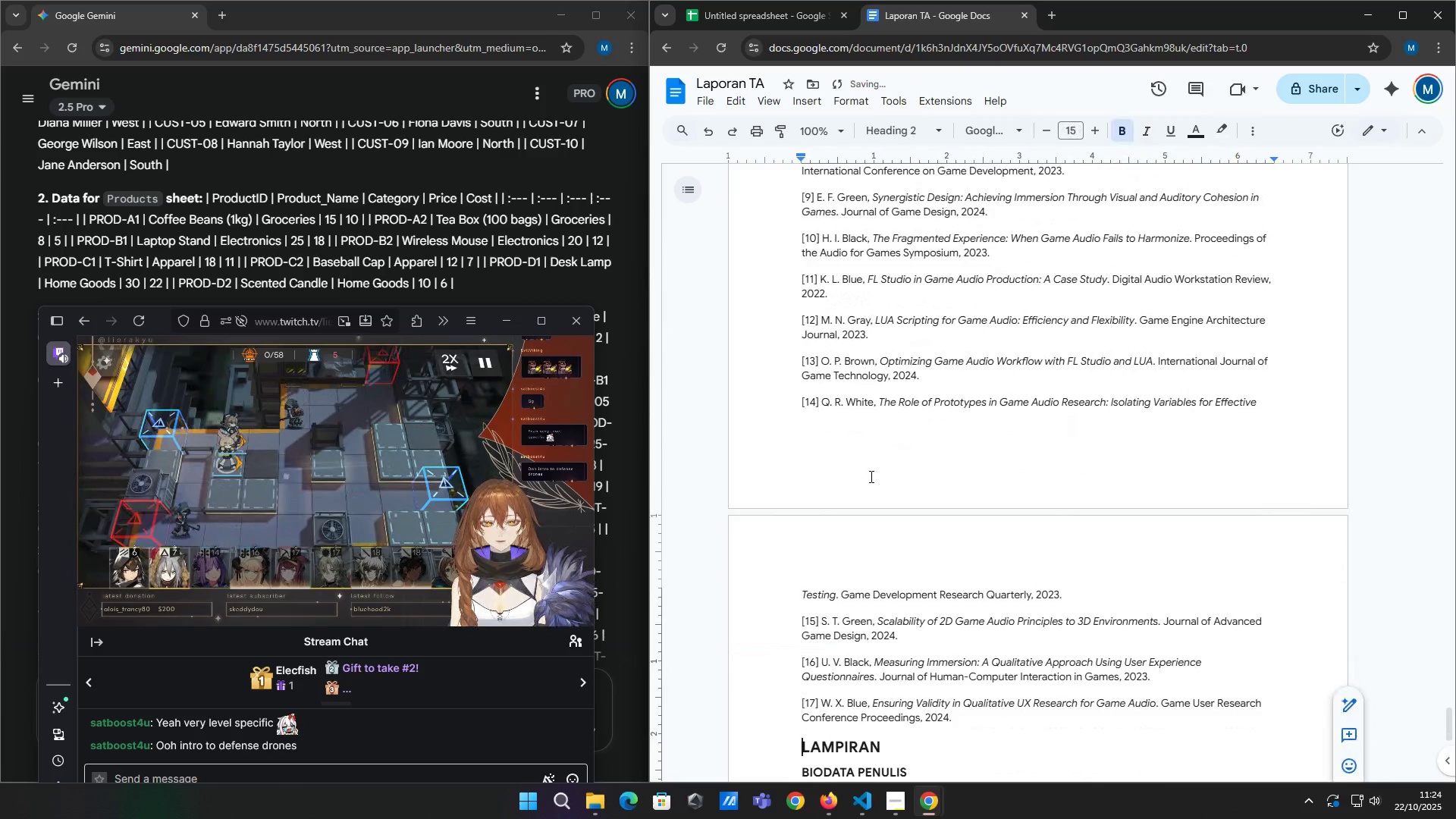 
key(ArrowUp)
 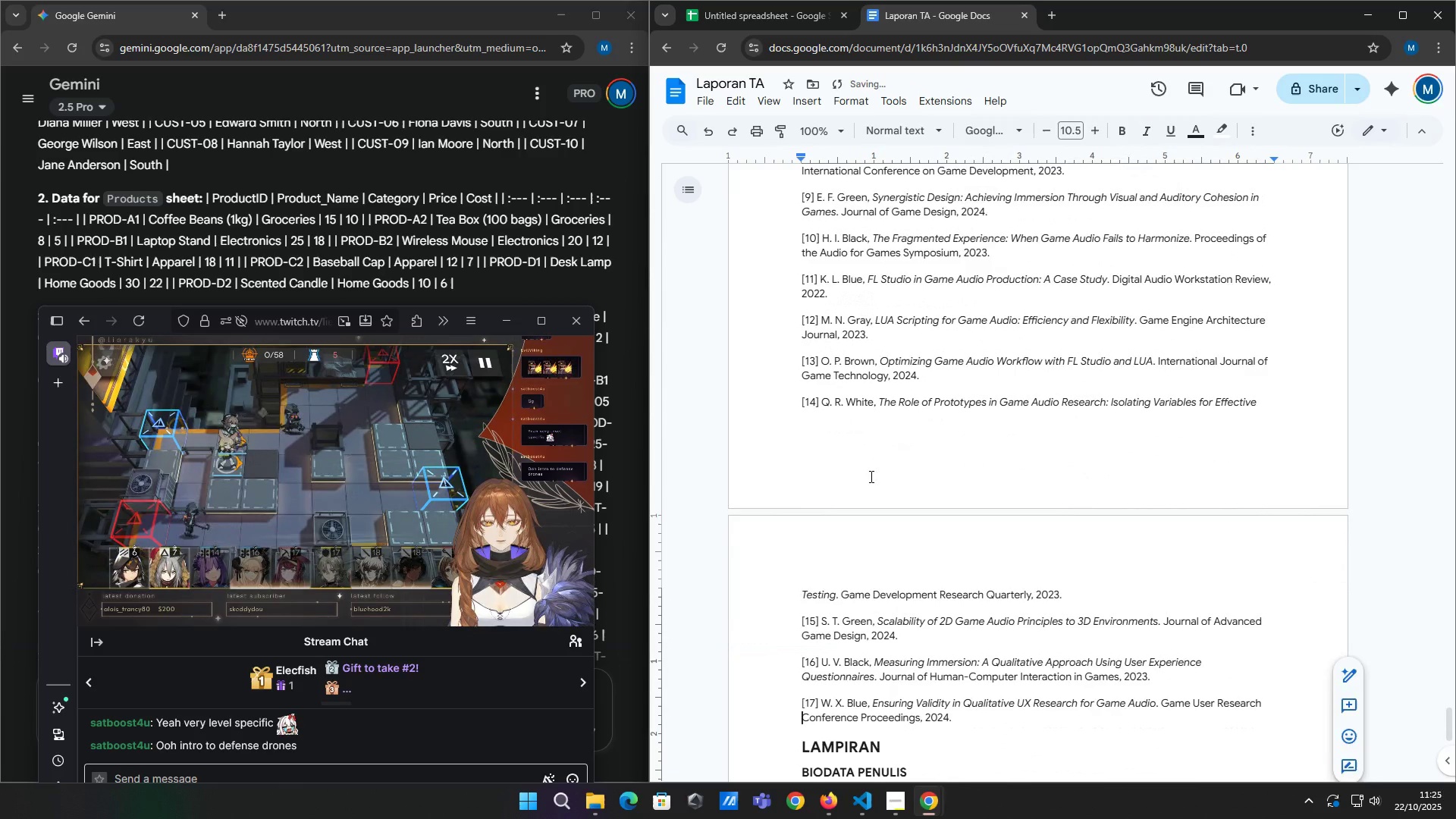 
key(ArrowDown)
 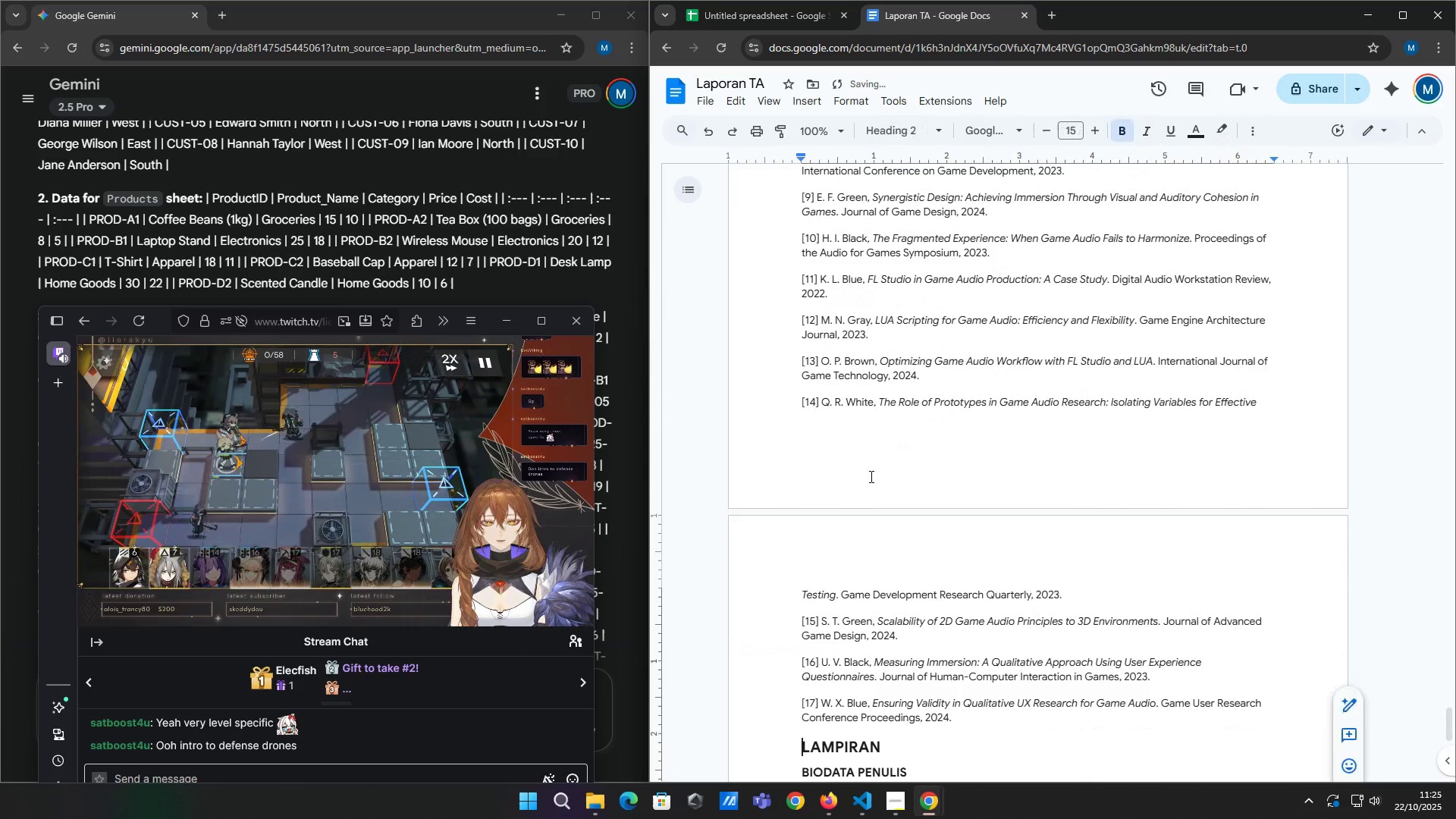 
key(ArrowDown)
 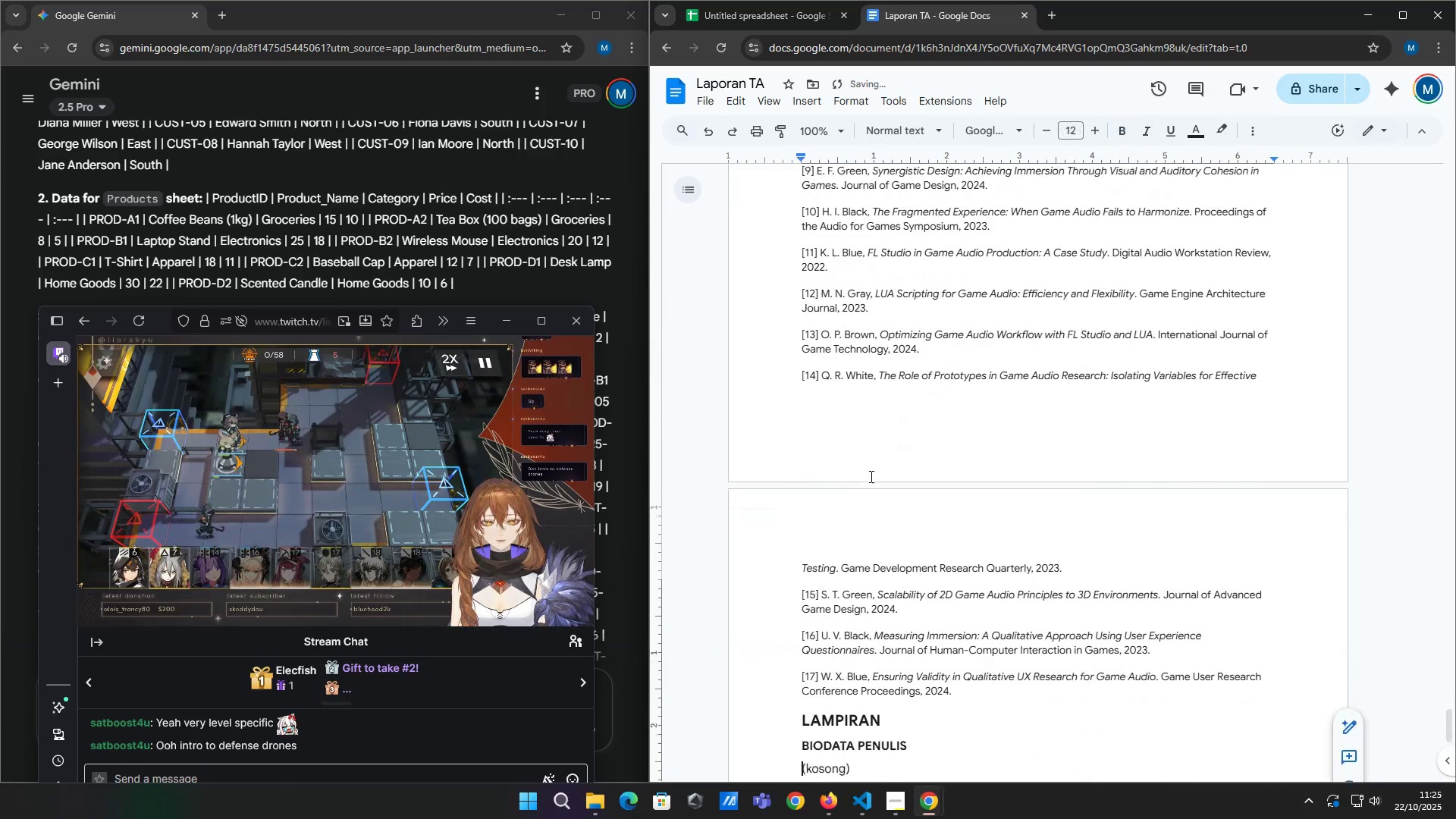 
key(ArrowDown)
 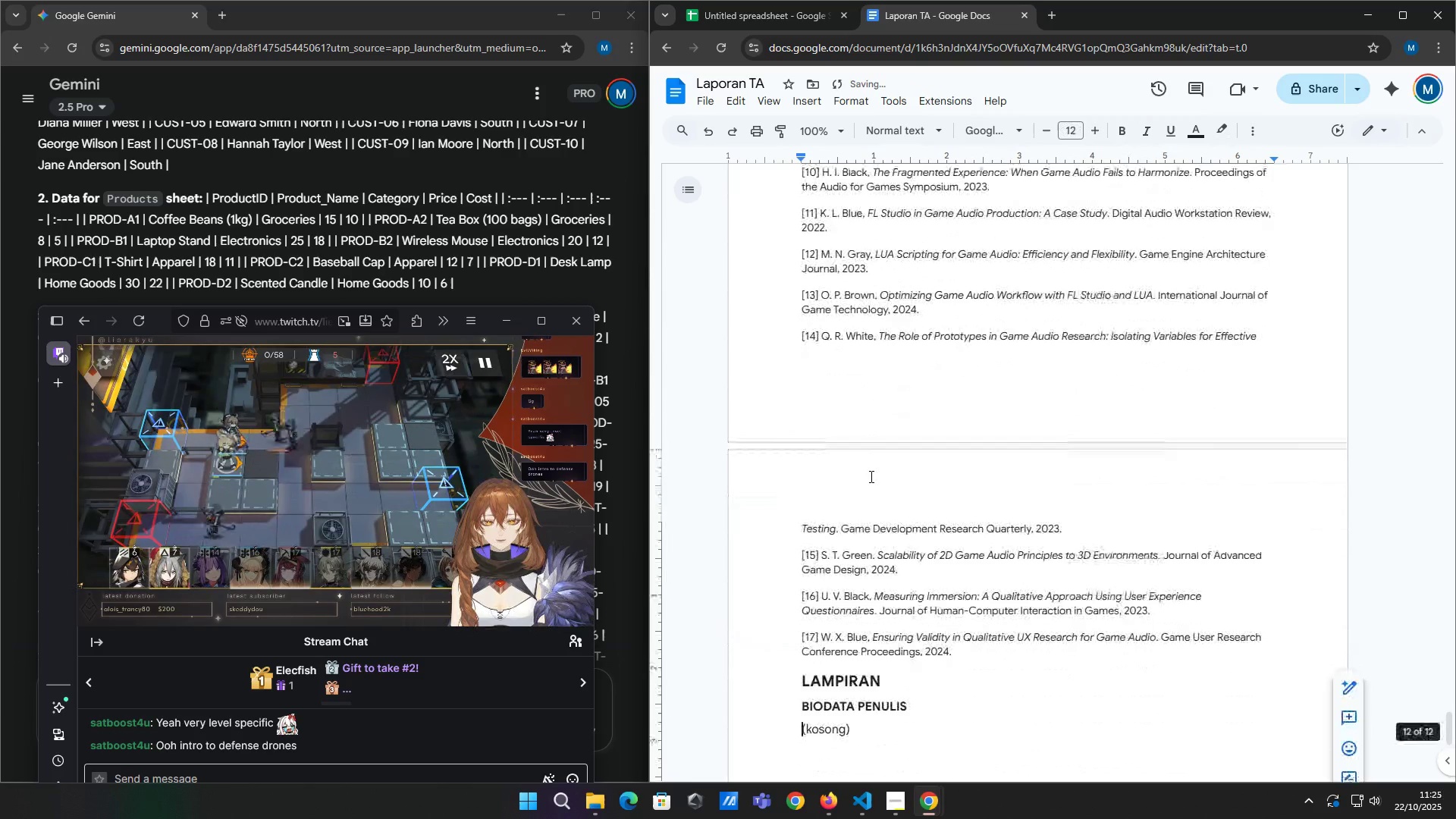 
key(ArrowDown)
 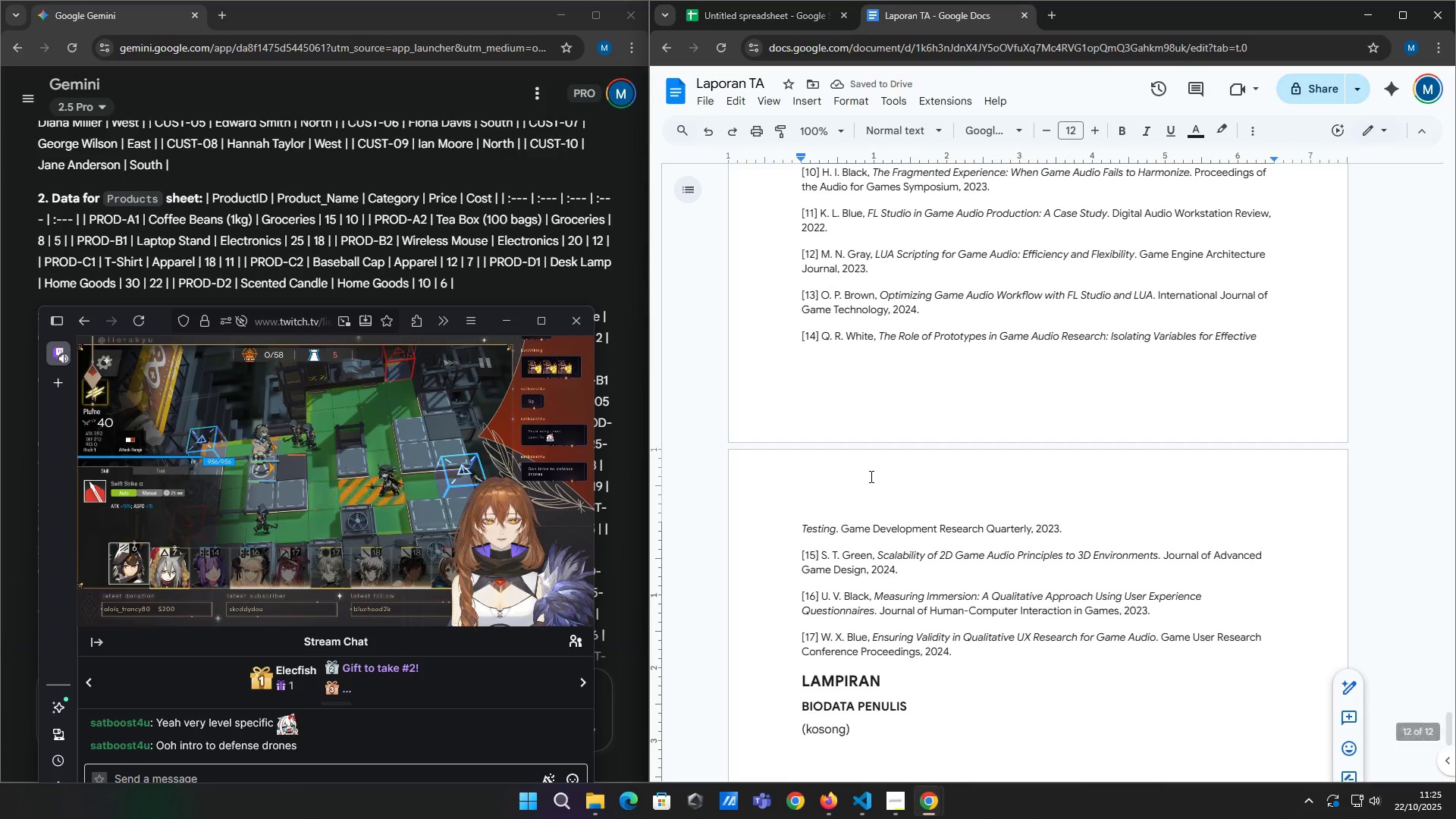 
key(ArrowUp)
 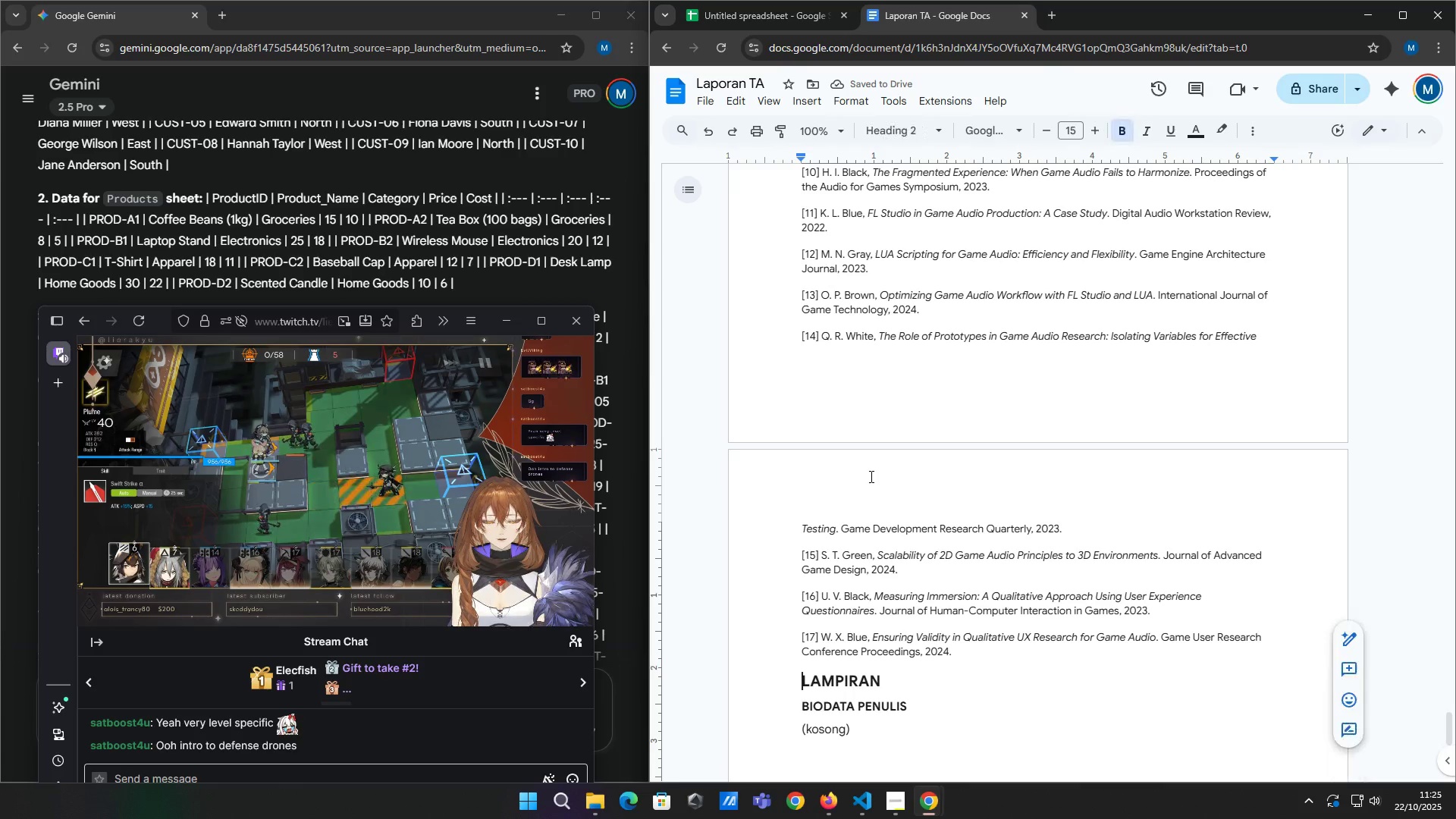 
key(ArrowUp)
 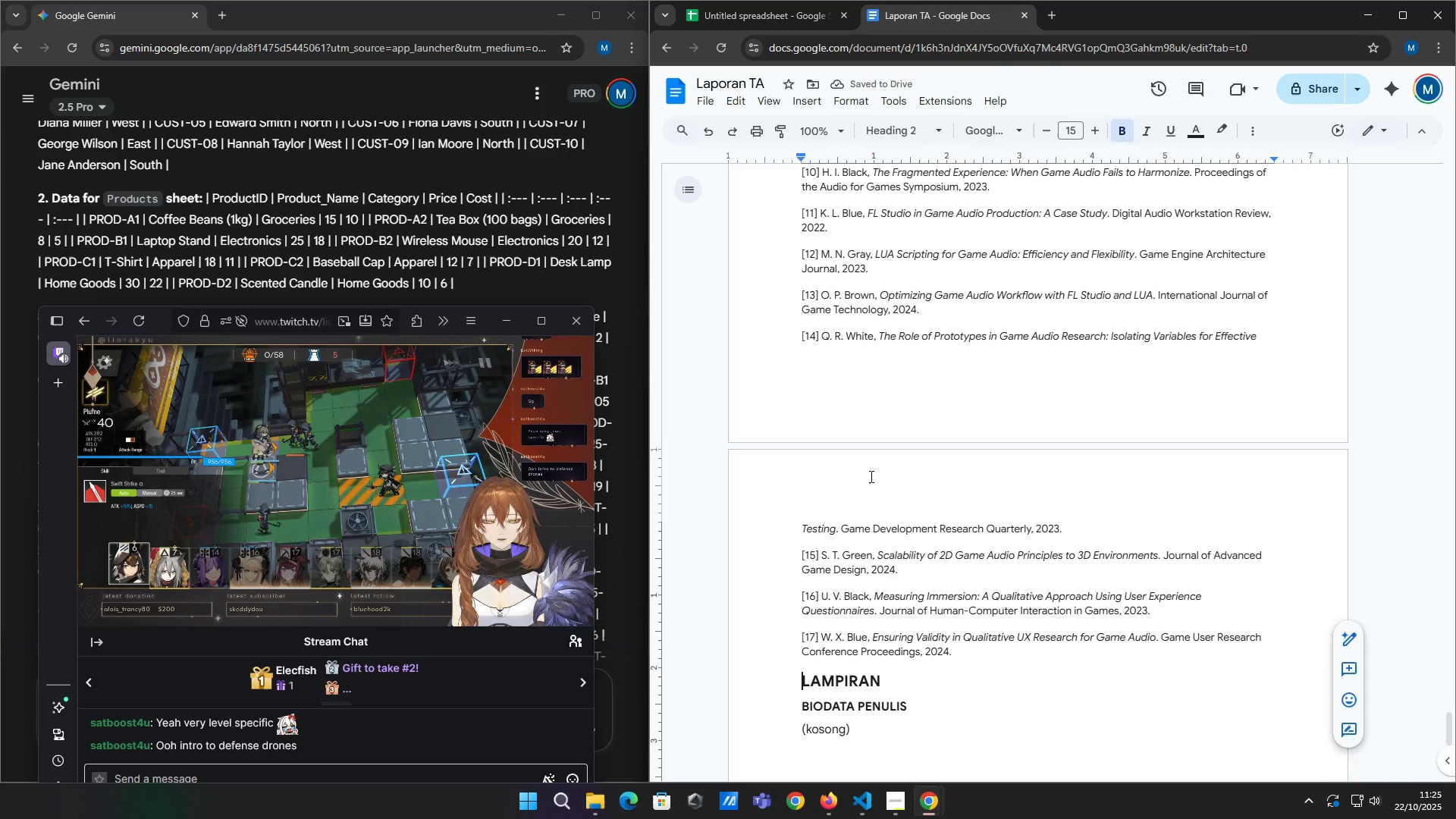 
key(ArrowUp)
 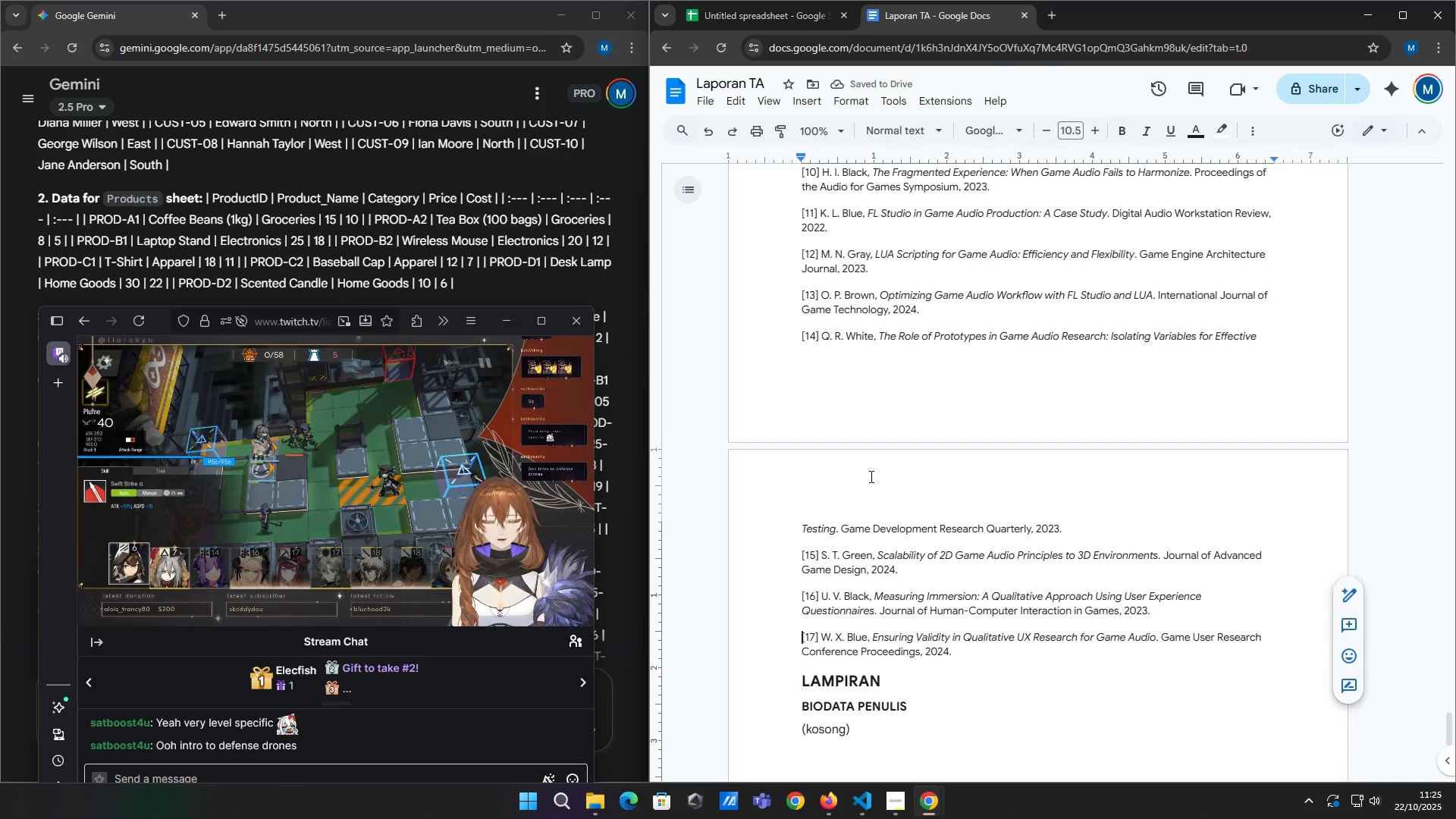 
key(ArrowUp)
 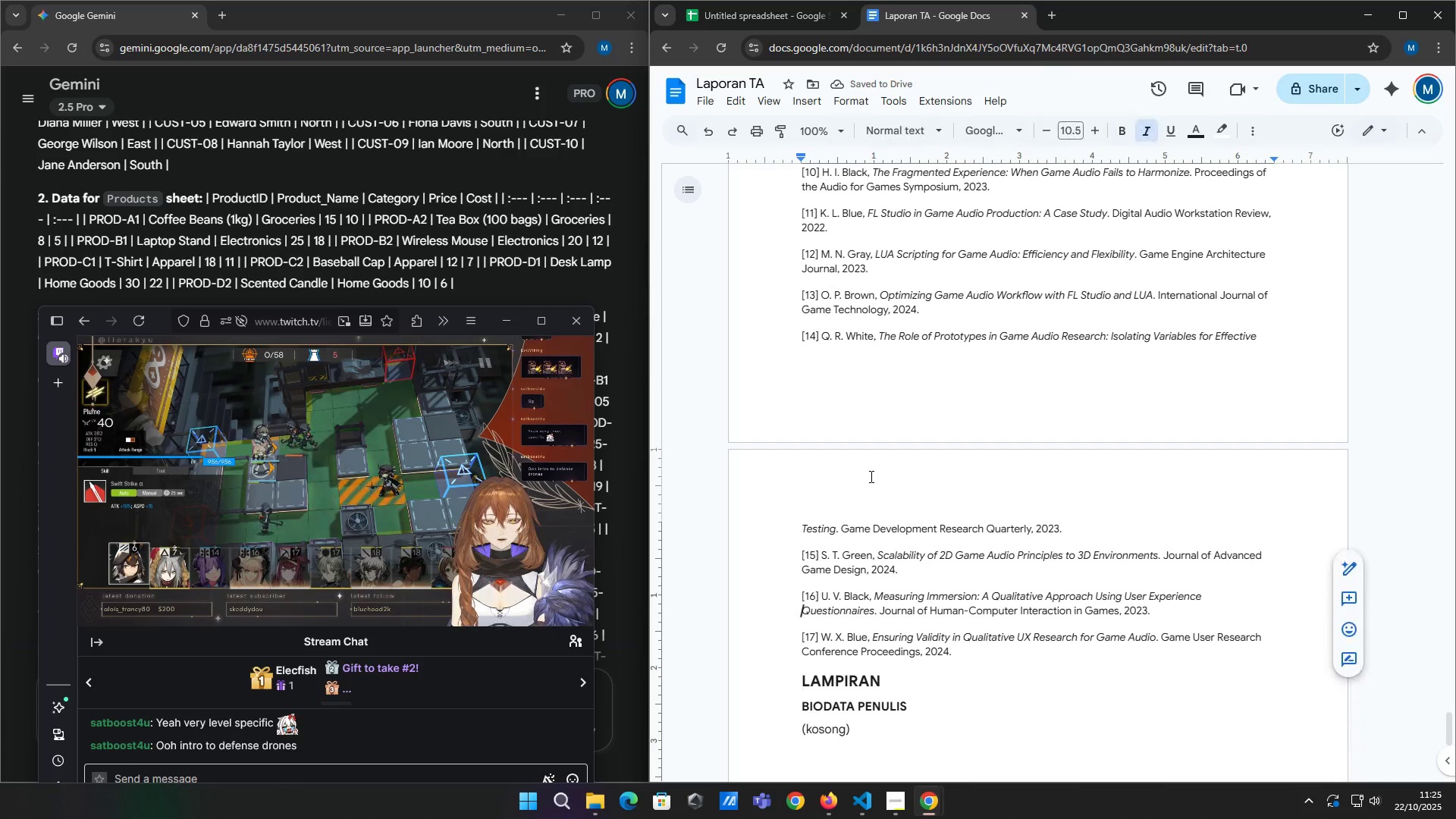 
key(ArrowUp)
 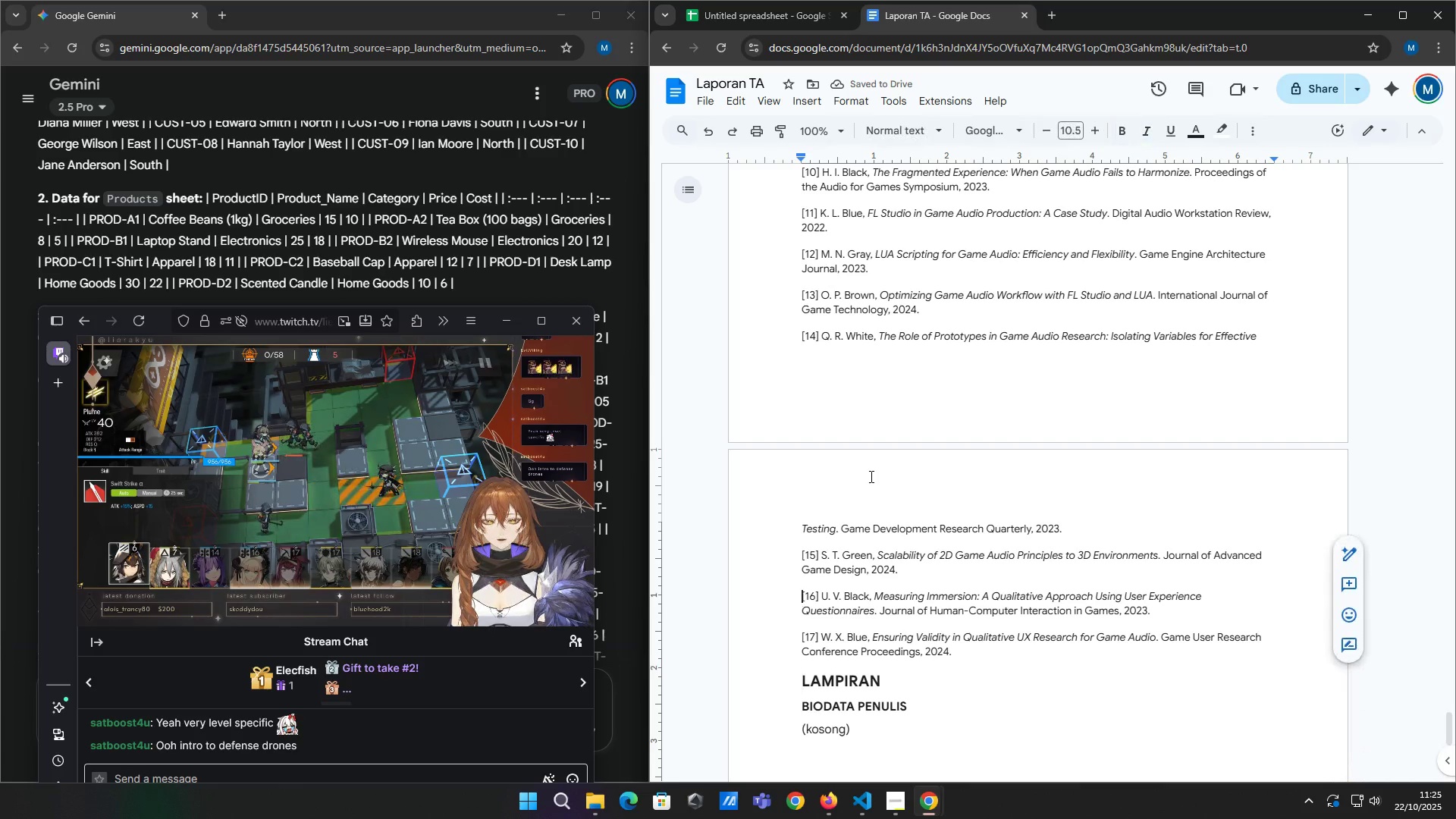 
key(ArrowUp)
 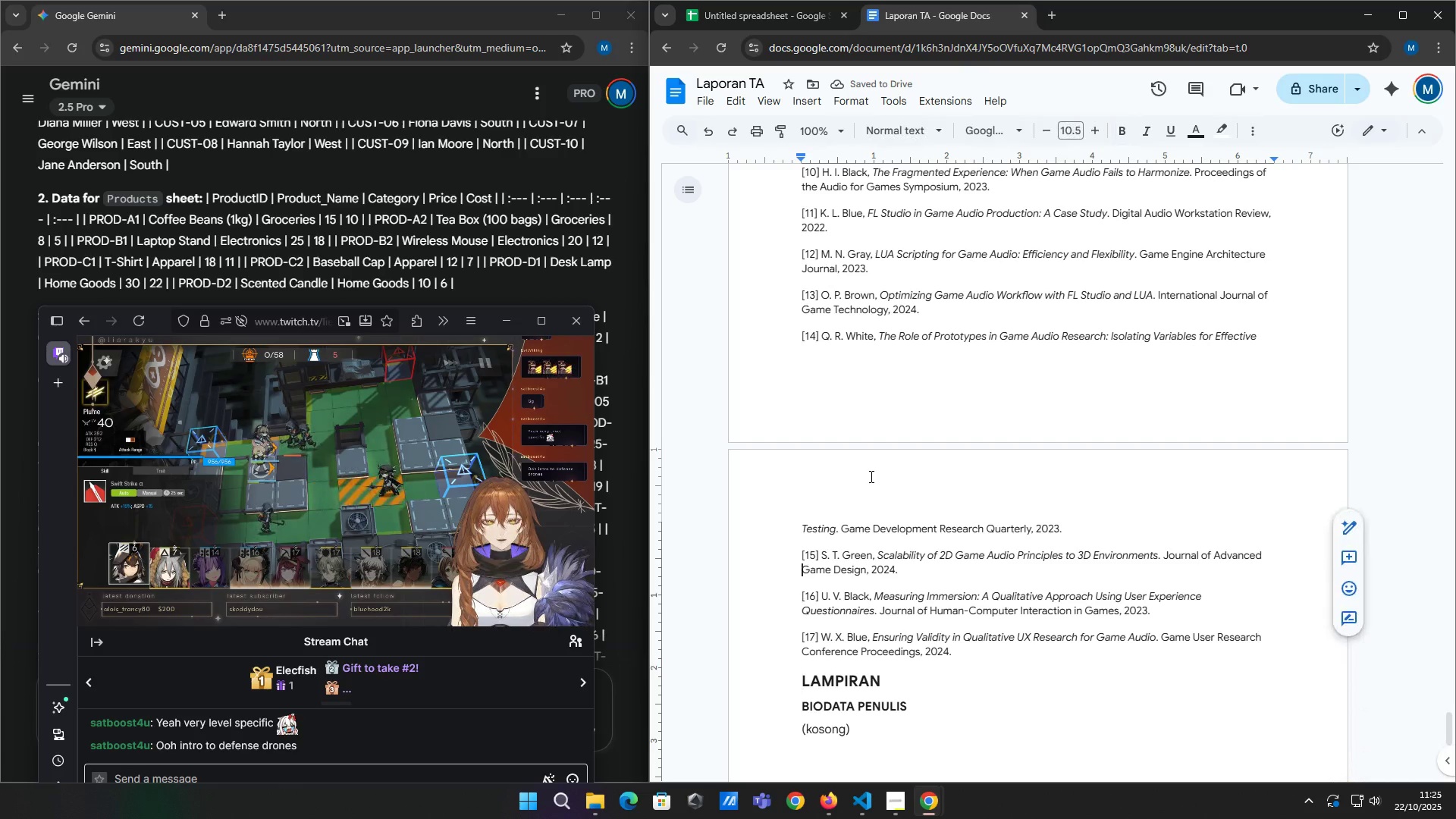 
key(ArrowUp)
 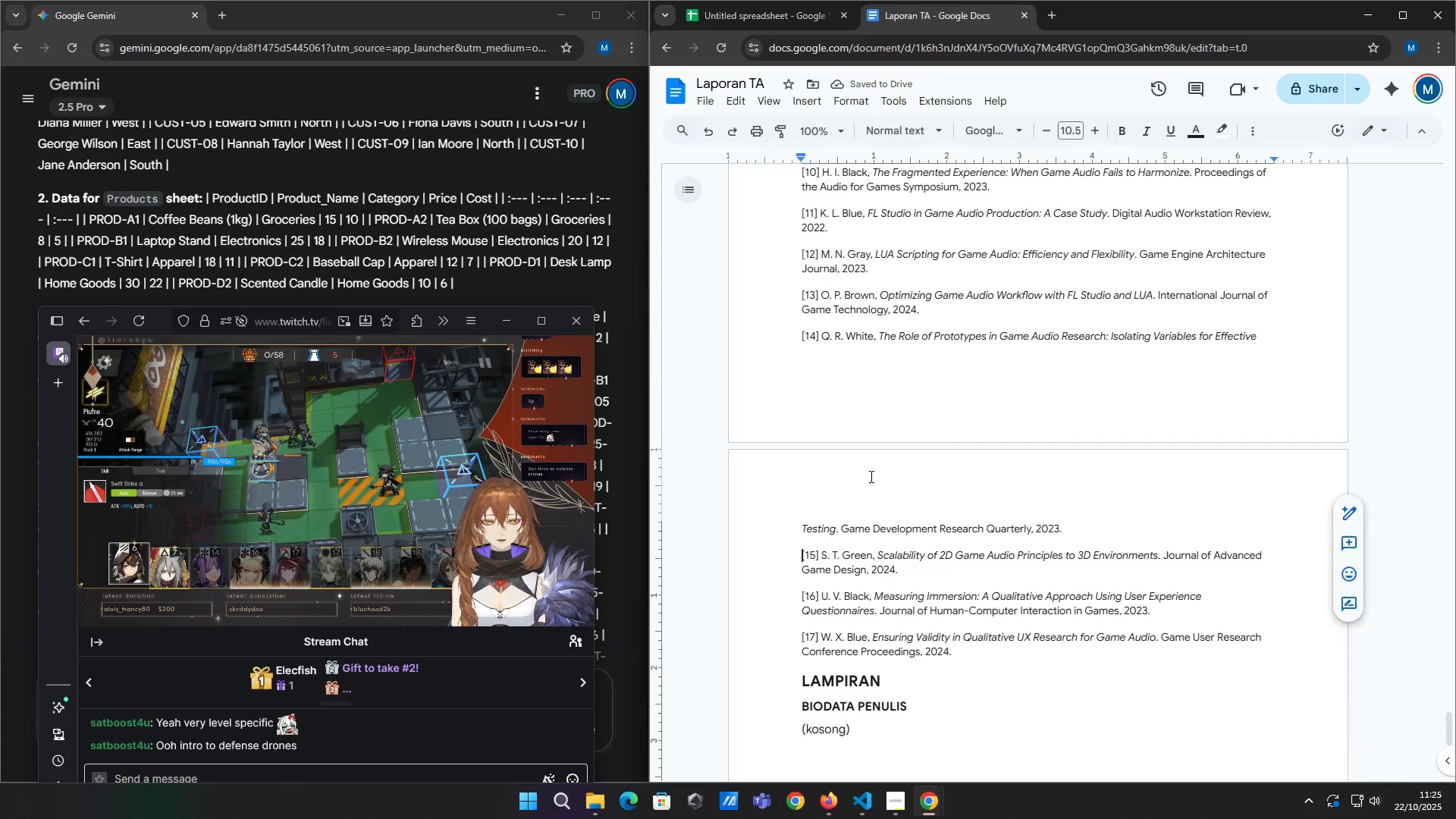 
key(ArrowUp)
 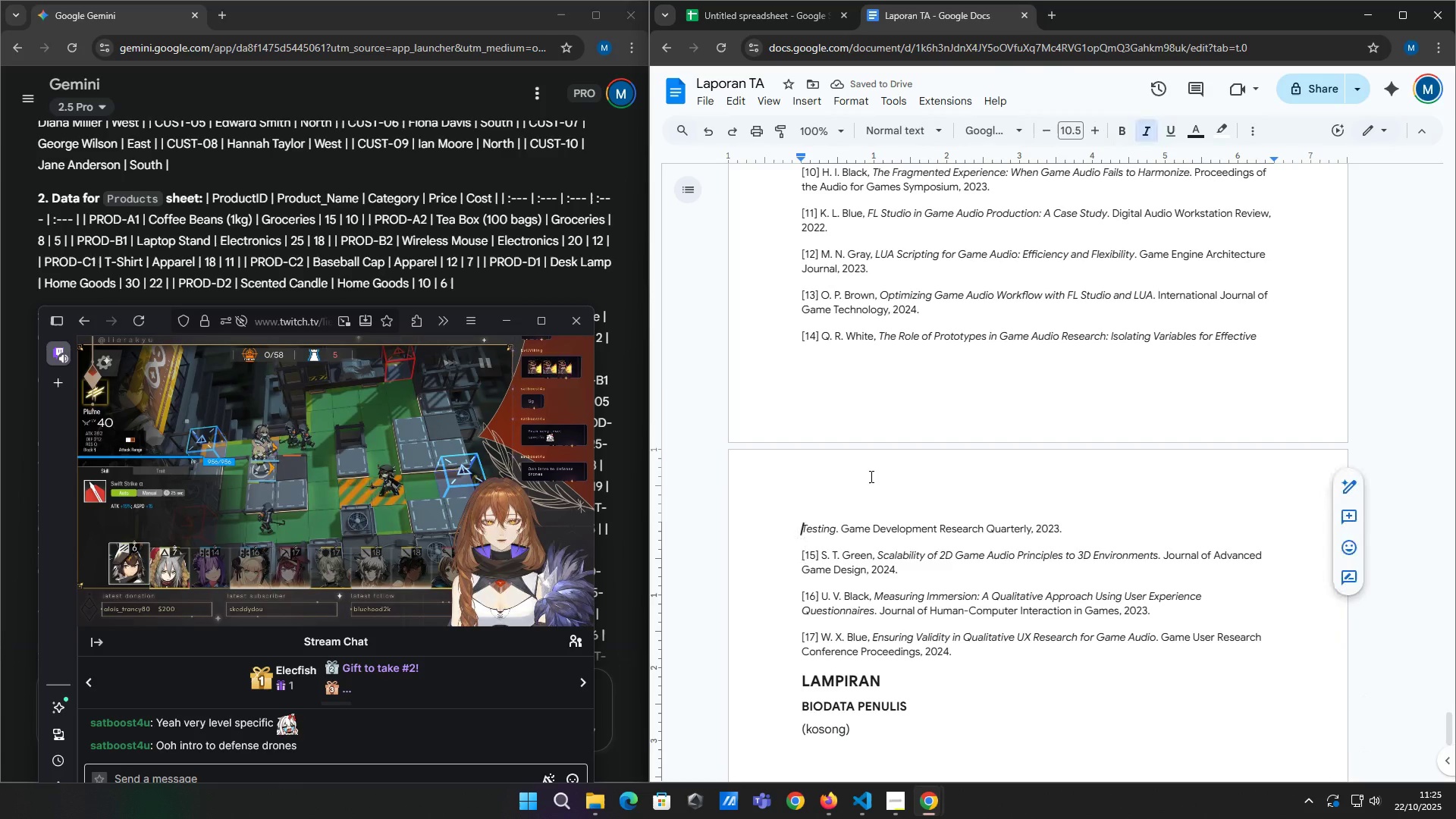 
key(ArrowUp)
 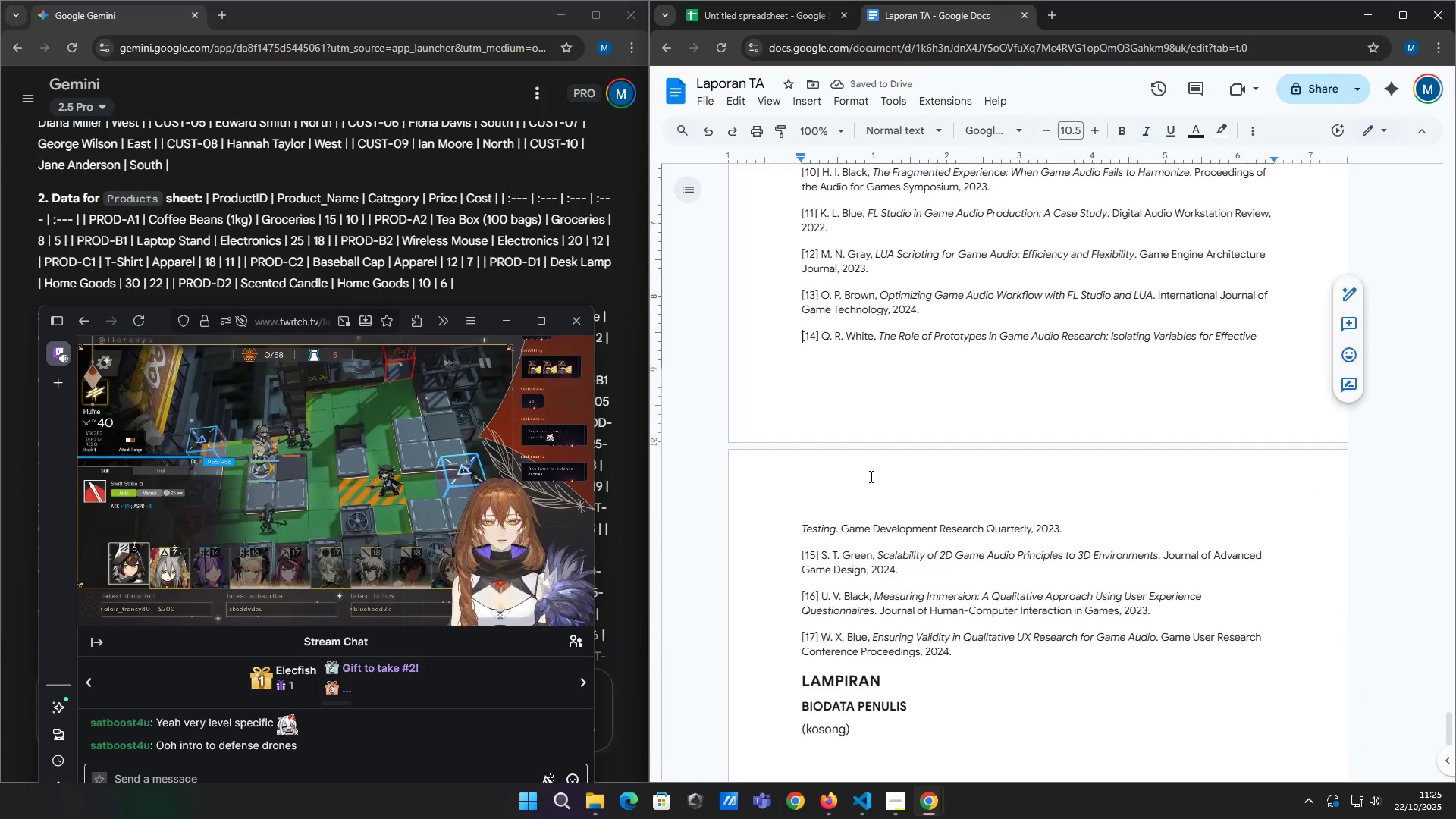 
key(ArrowUp)
 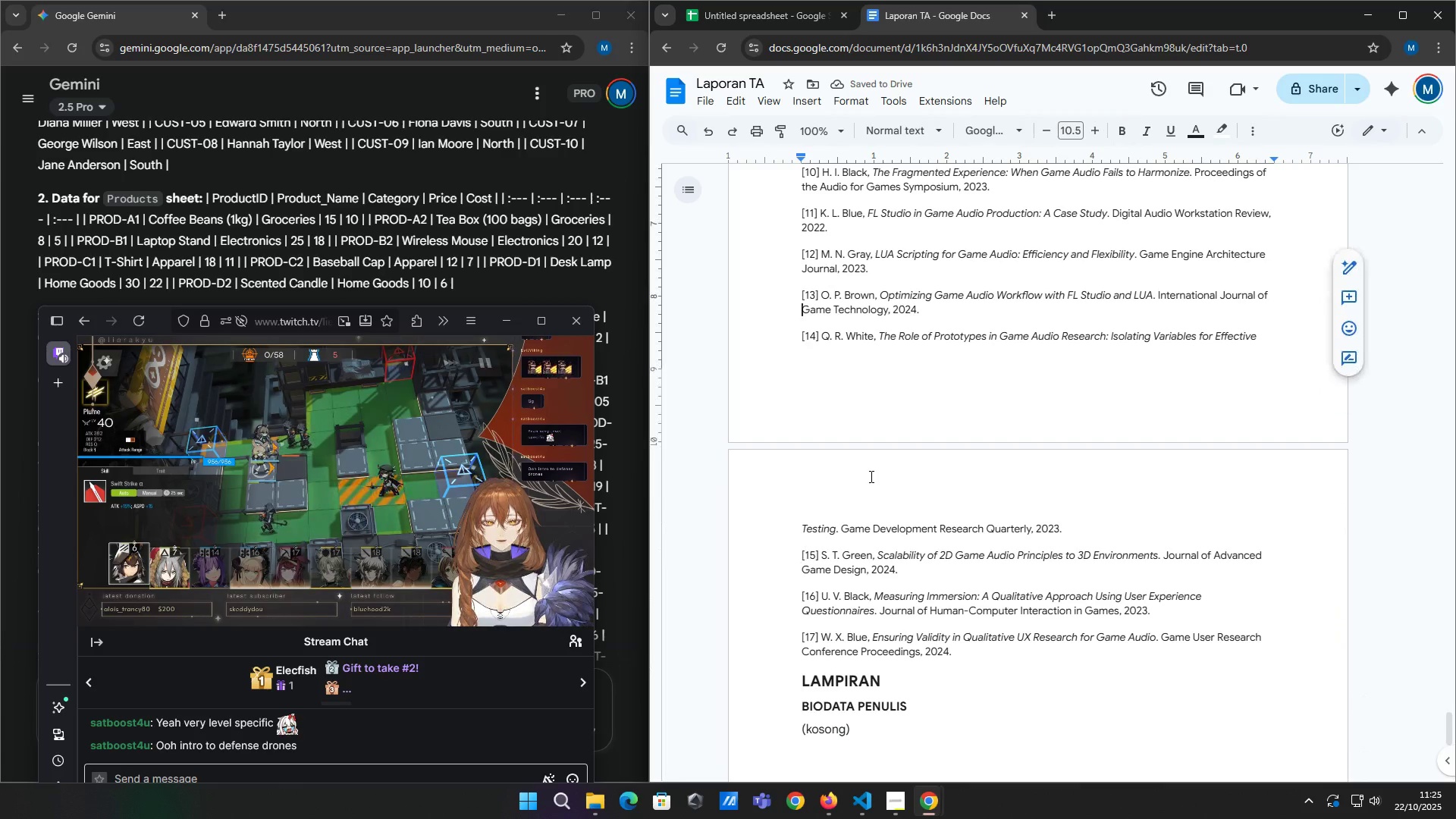 
key(ArrowUp)
 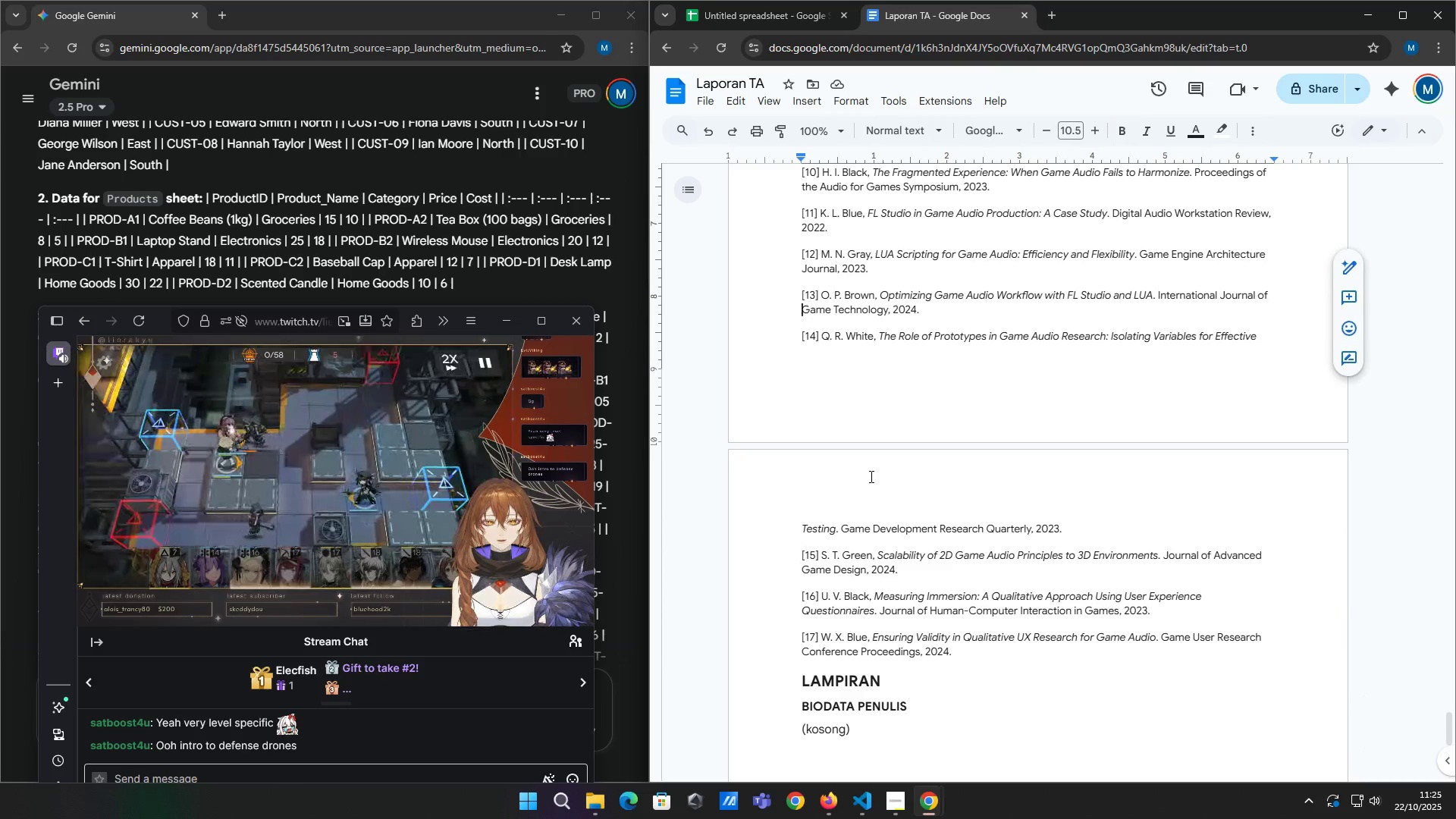 
key(ArrowUp)
 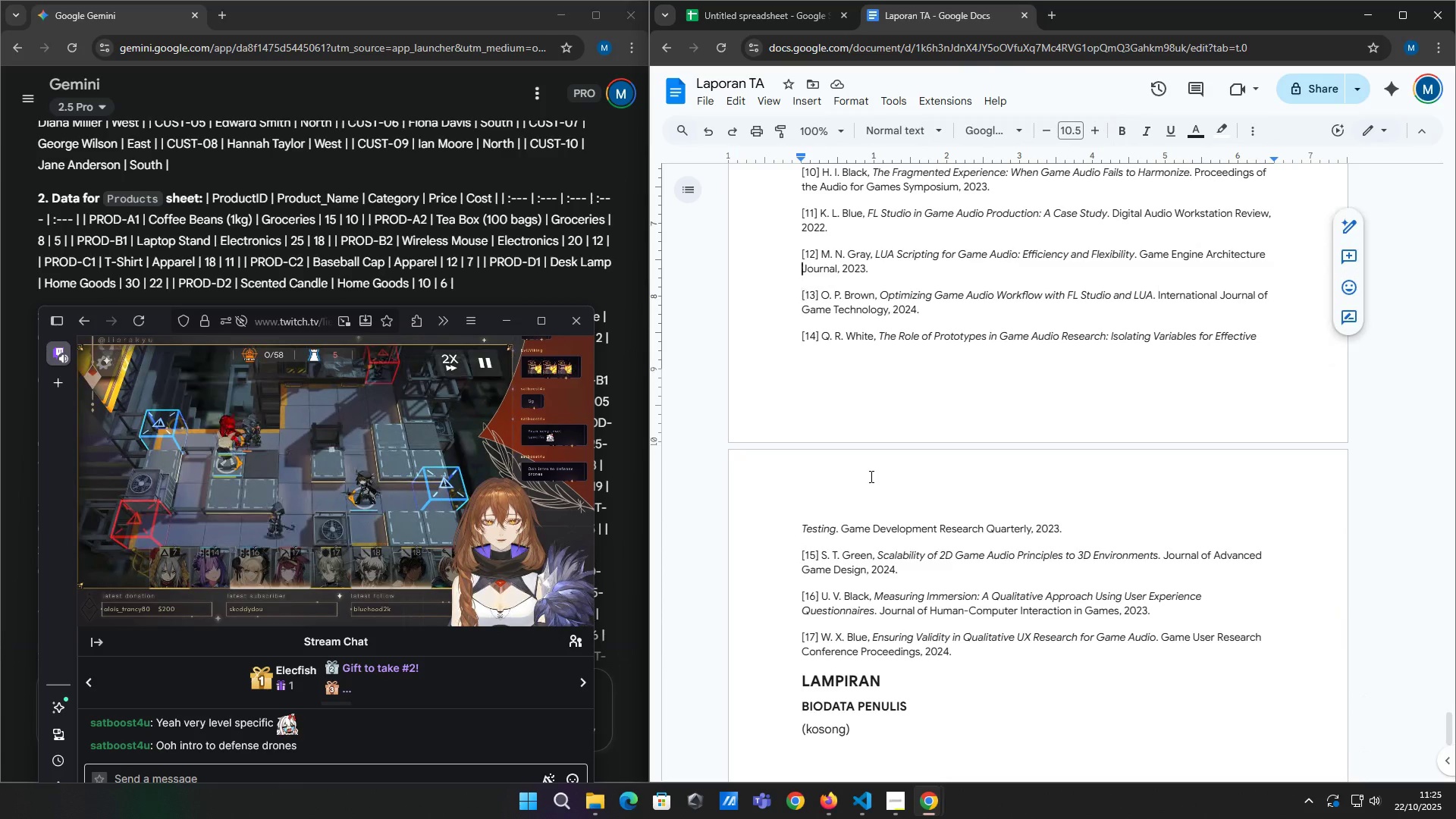 
key(ArrowUp)
 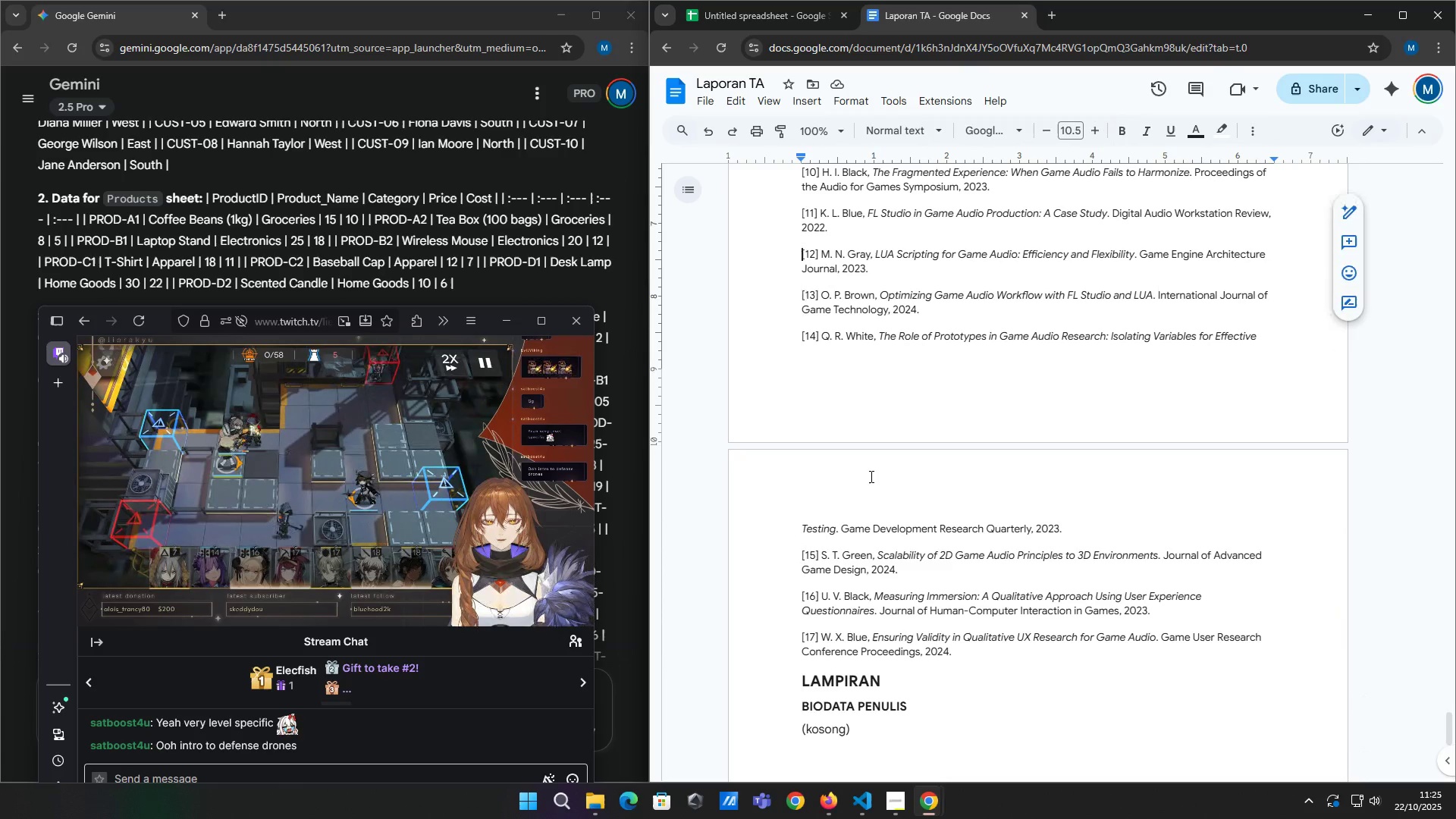 
key(ArrowUp)
 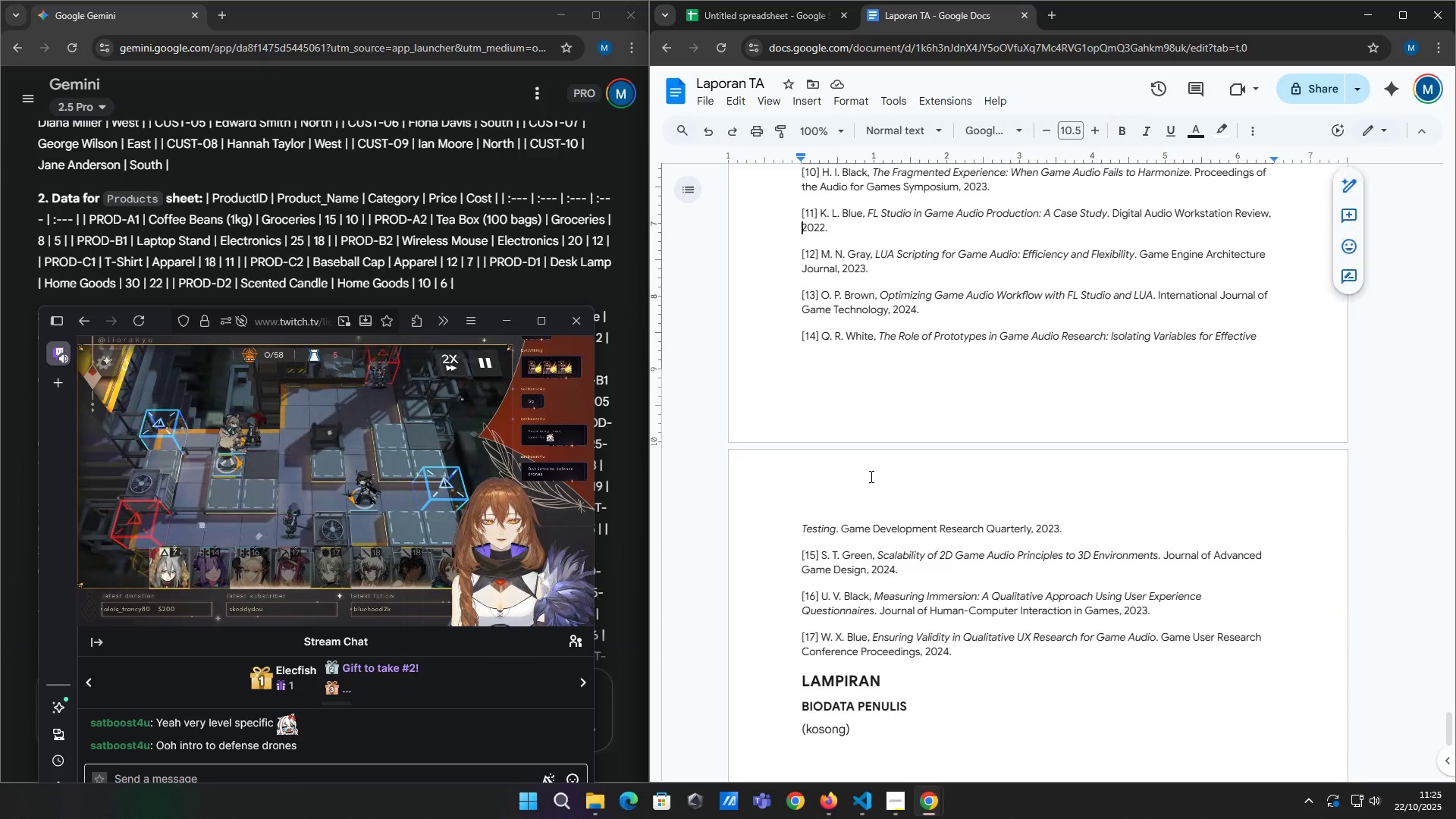 
hold_key(key=ArrowUp, duration=0.72)
 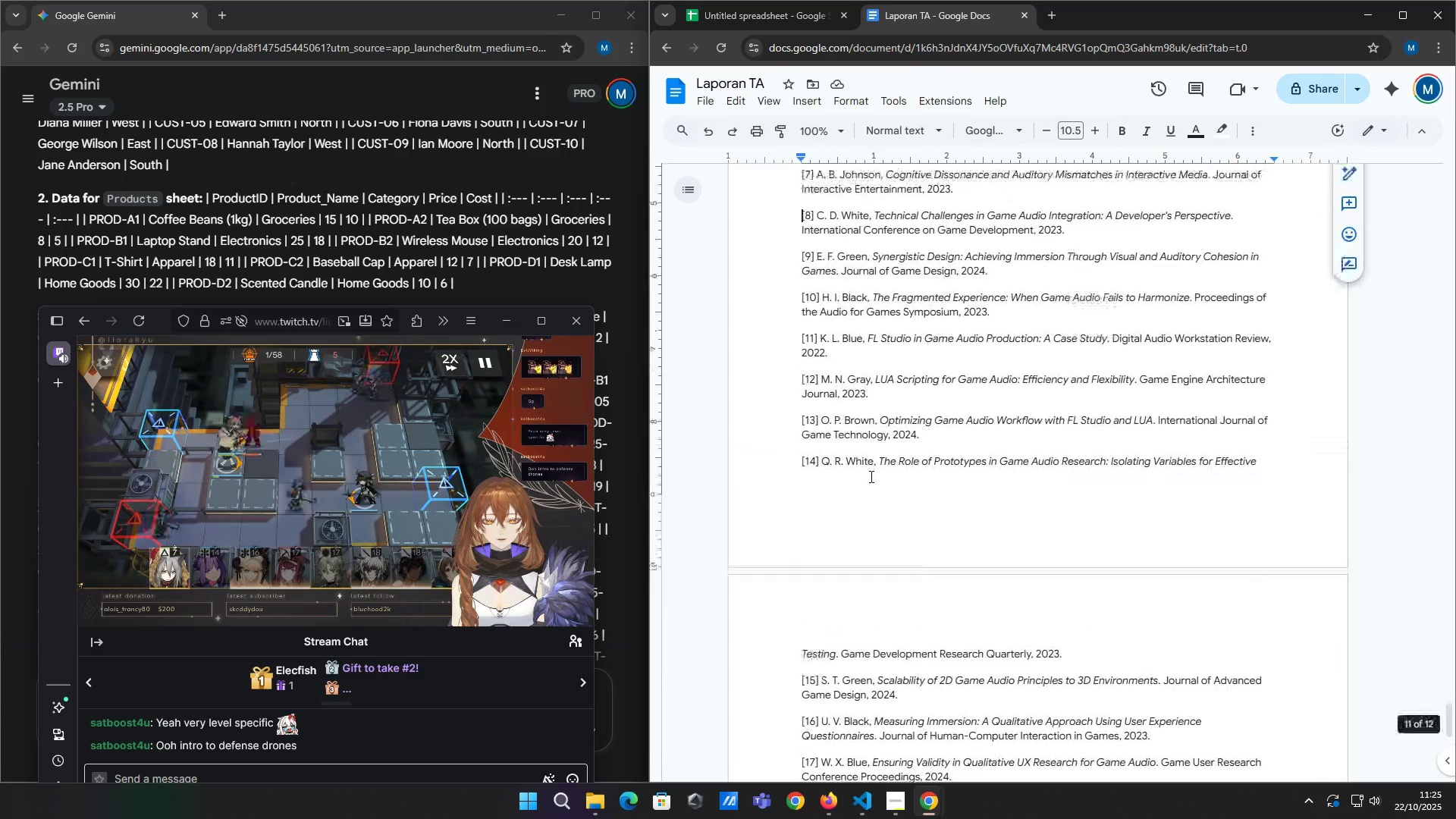 
key(ArrowUp)
 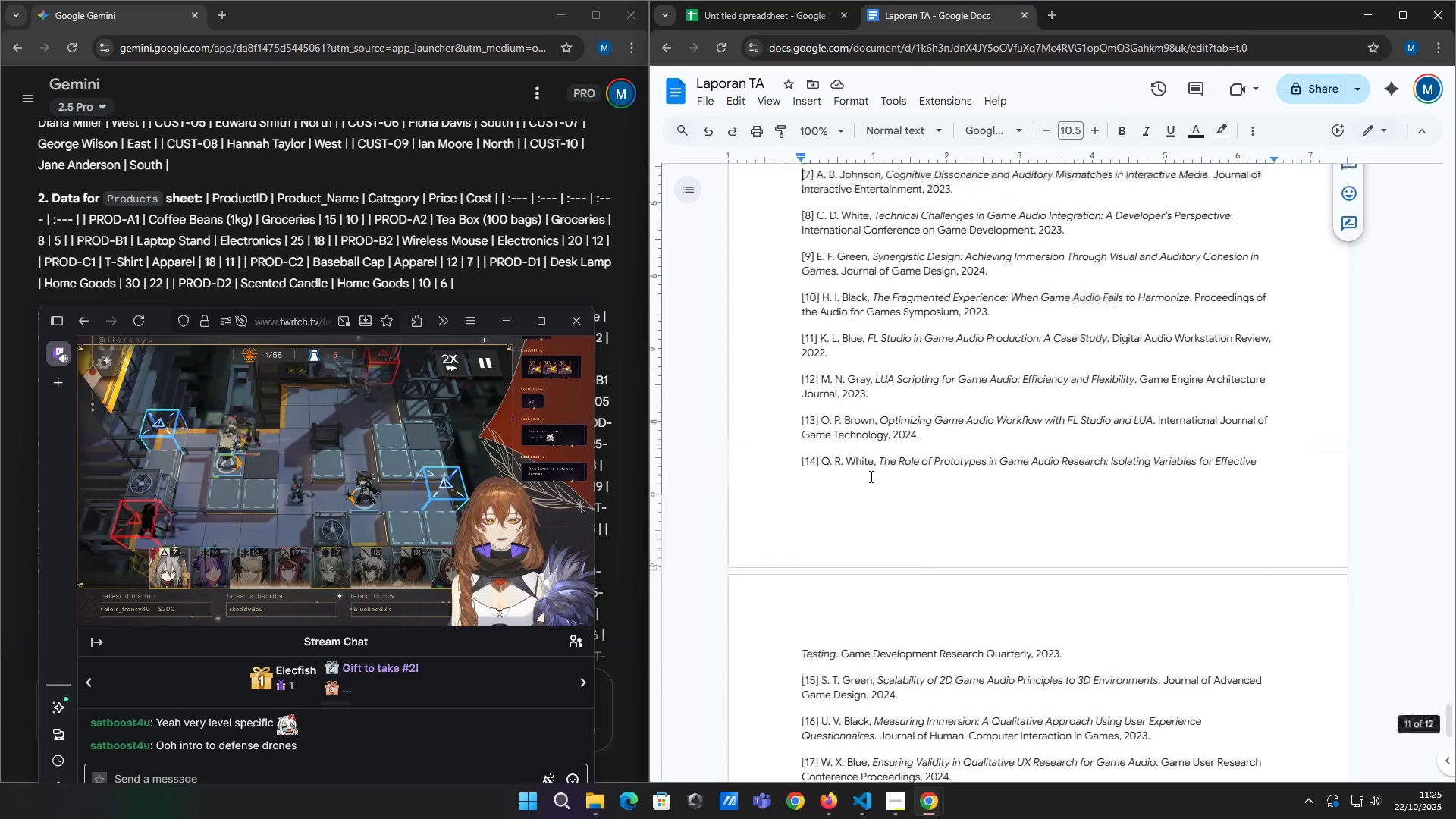 
key(ArrowUp)
 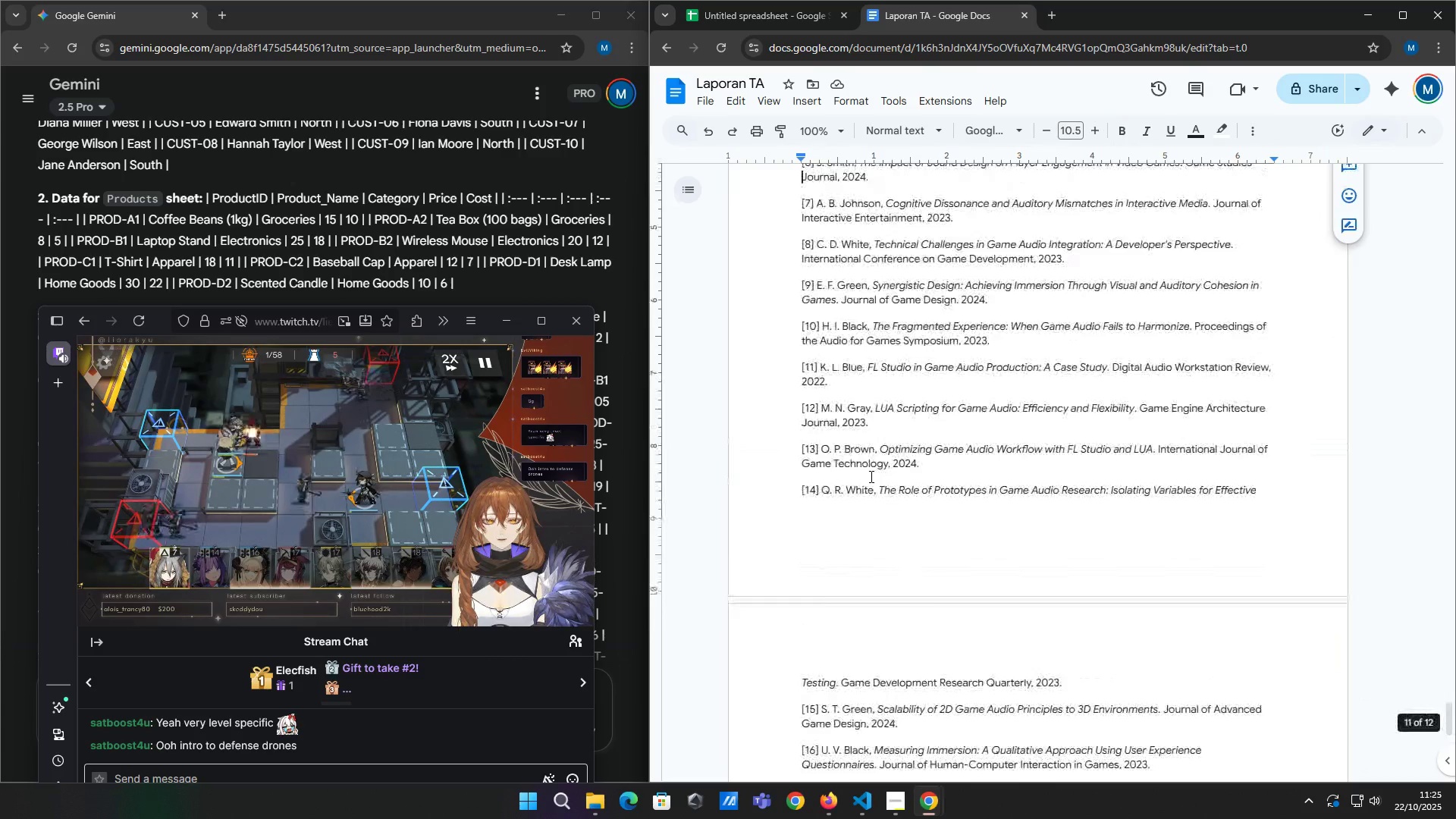 
key(ArrowUp)
 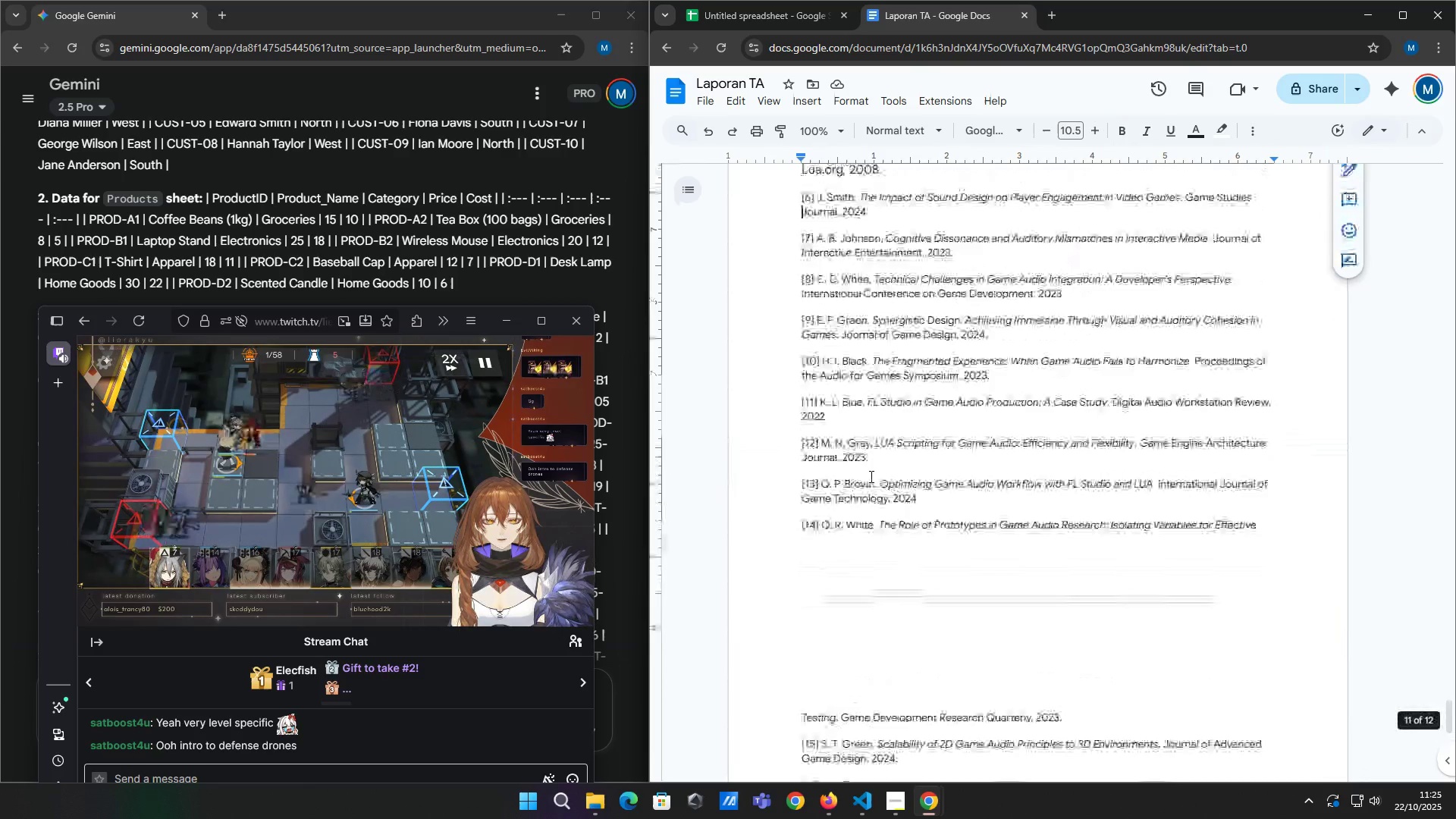 
hold_key(key=ArrowUp, duration=0.7)
 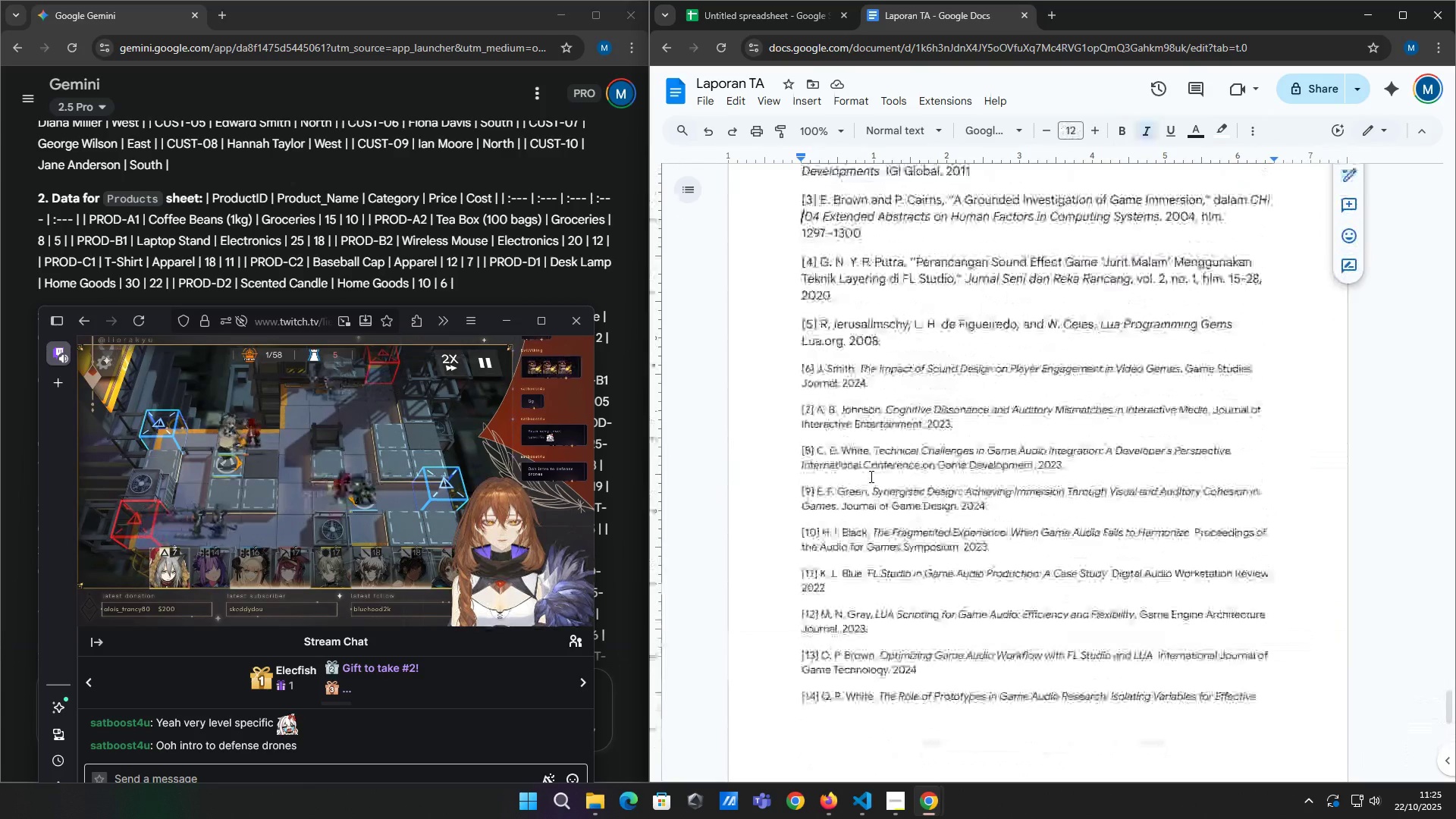 
key(ArrowUp)
 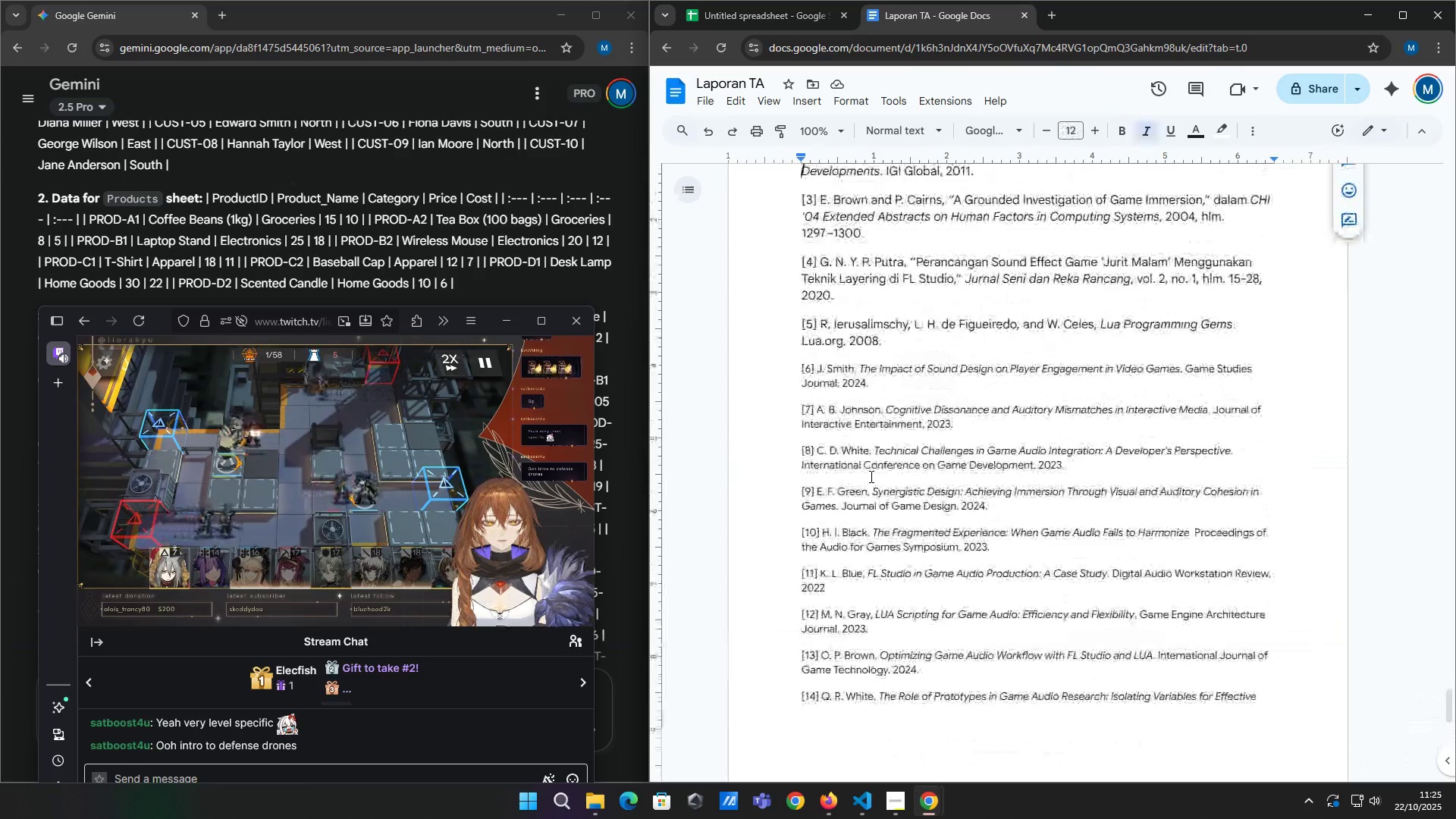 
key(ArrowUp)
 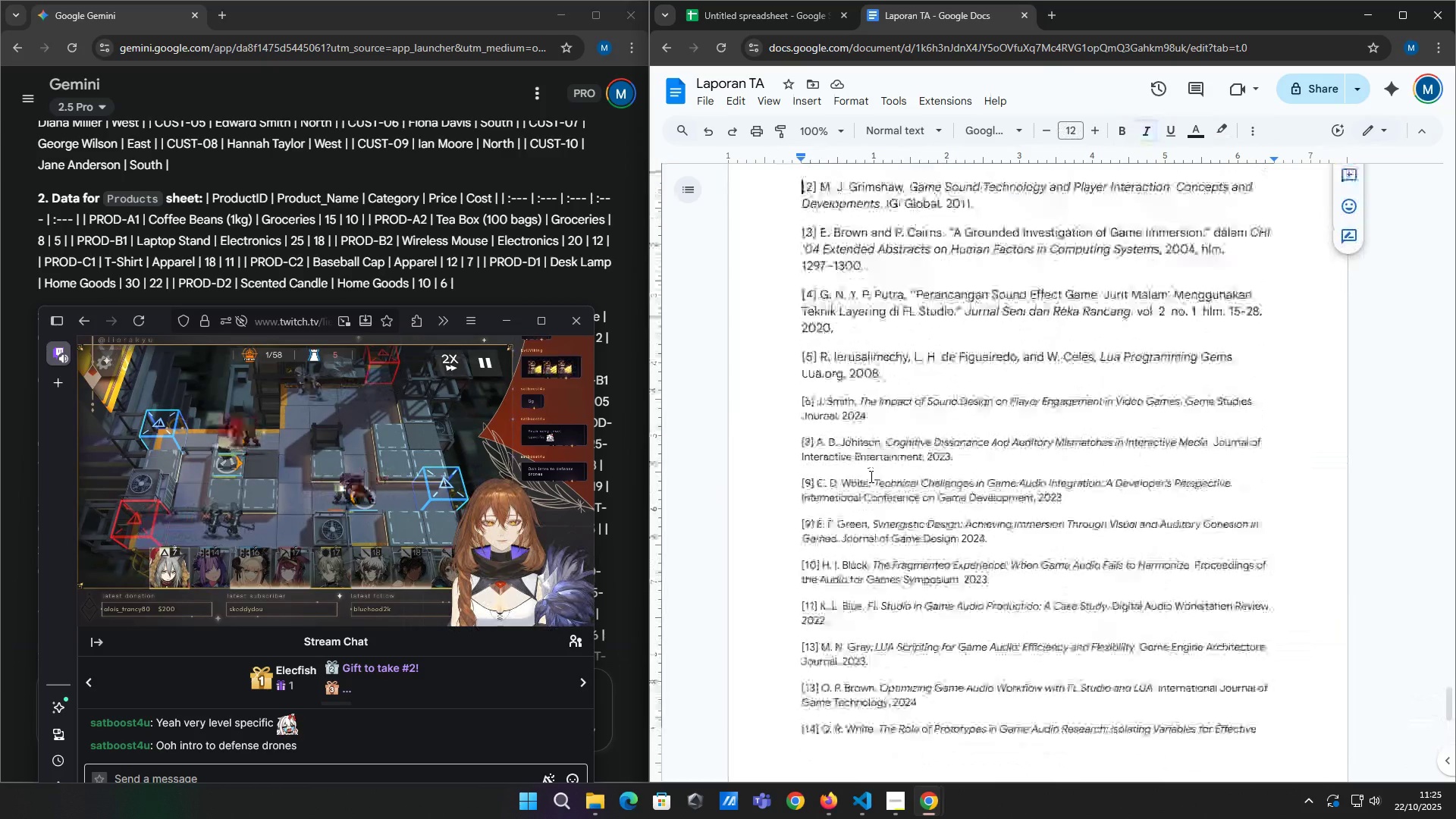 
key(ArrowUp)
 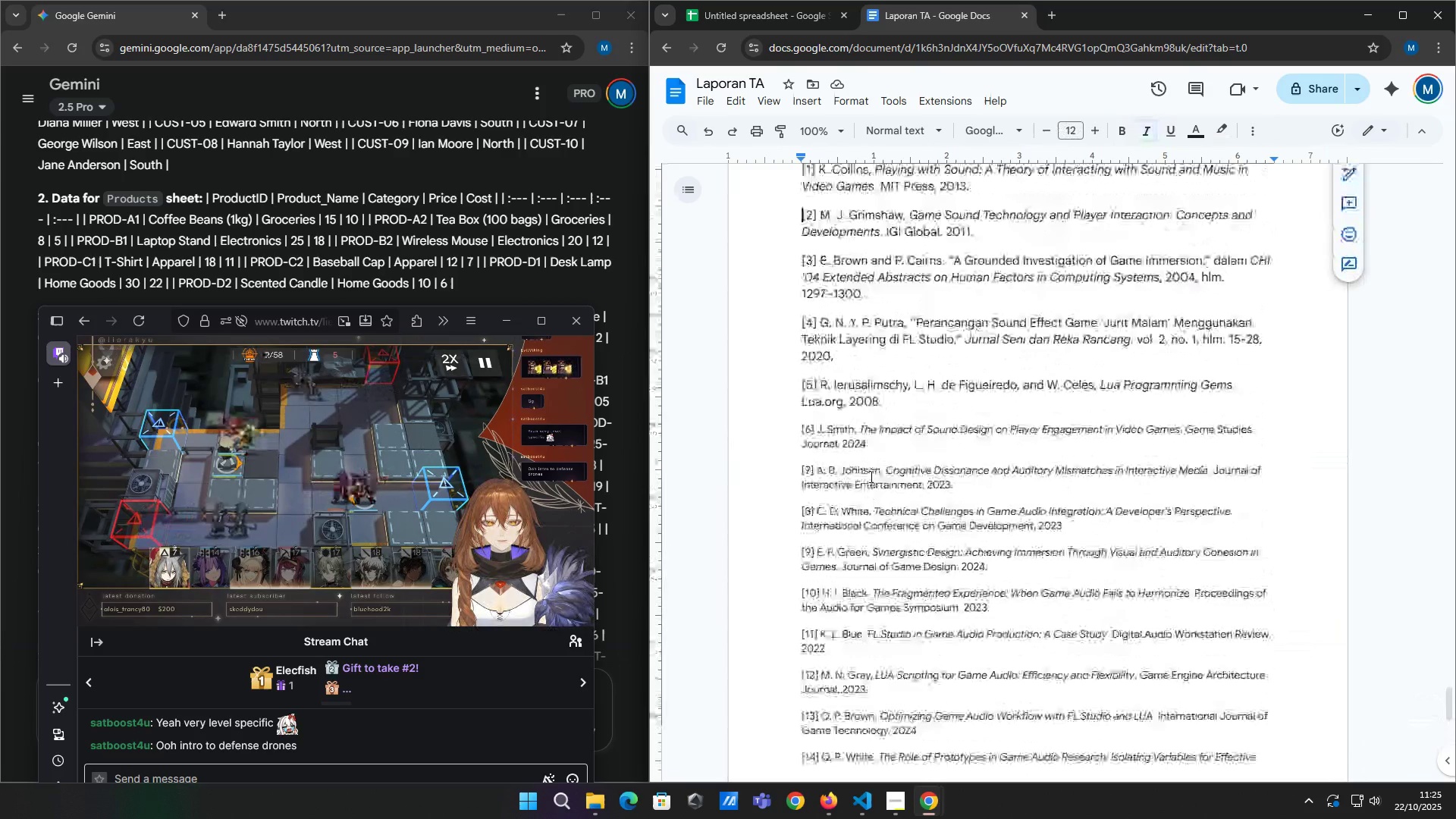 
key(ArrowUp)
 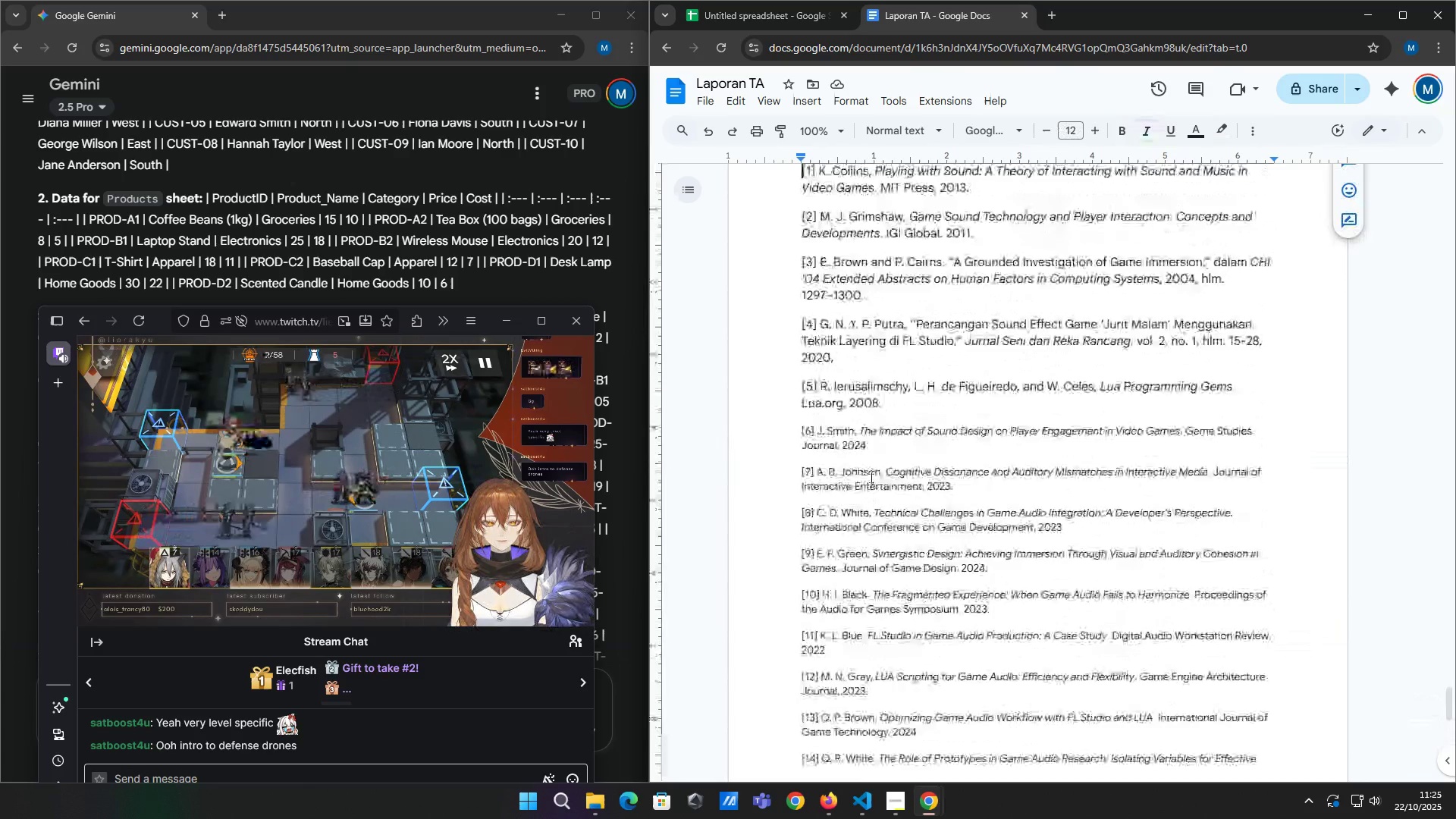 
key(ArrowUp)
 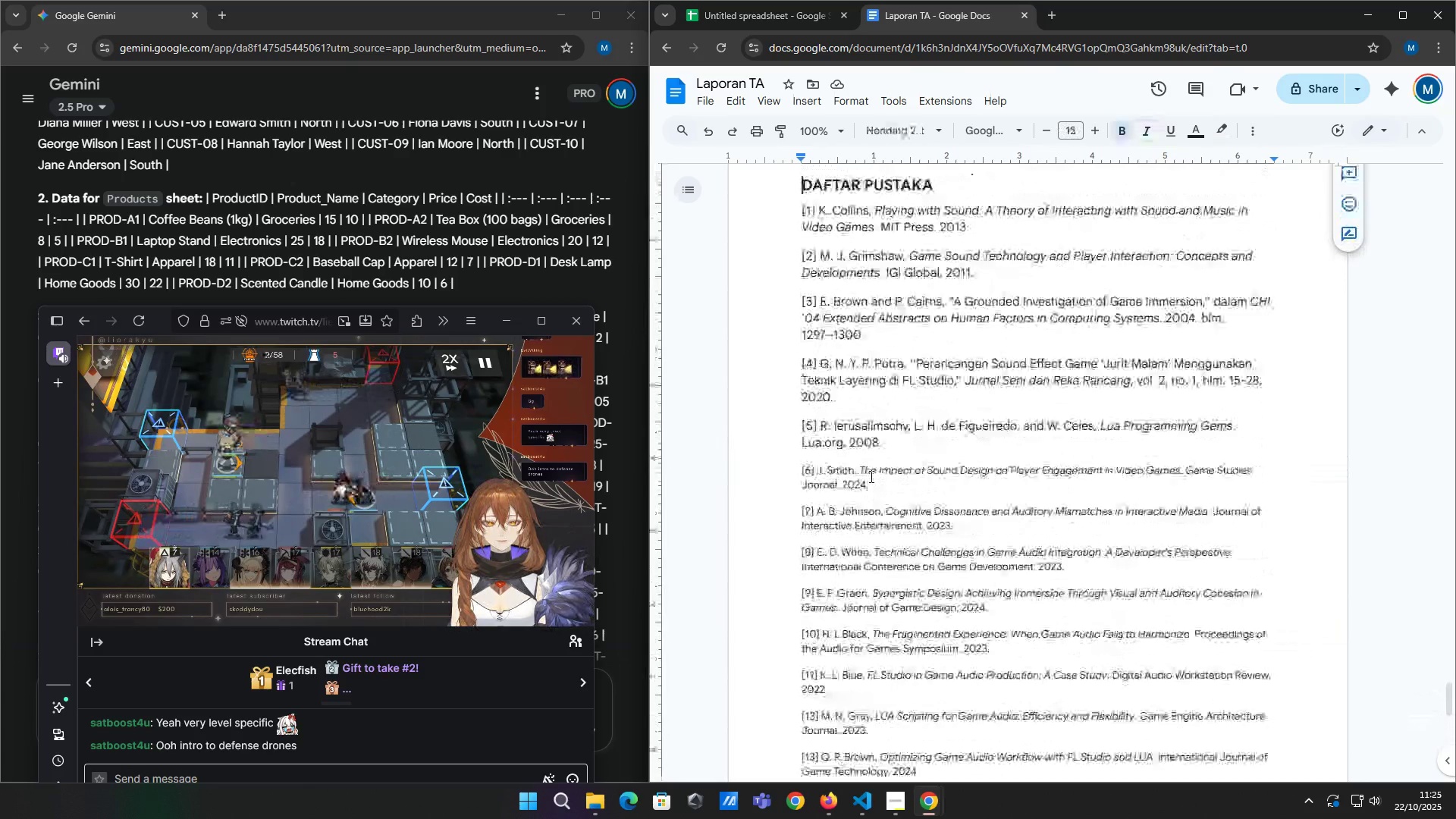 
key(ArrowUp)
 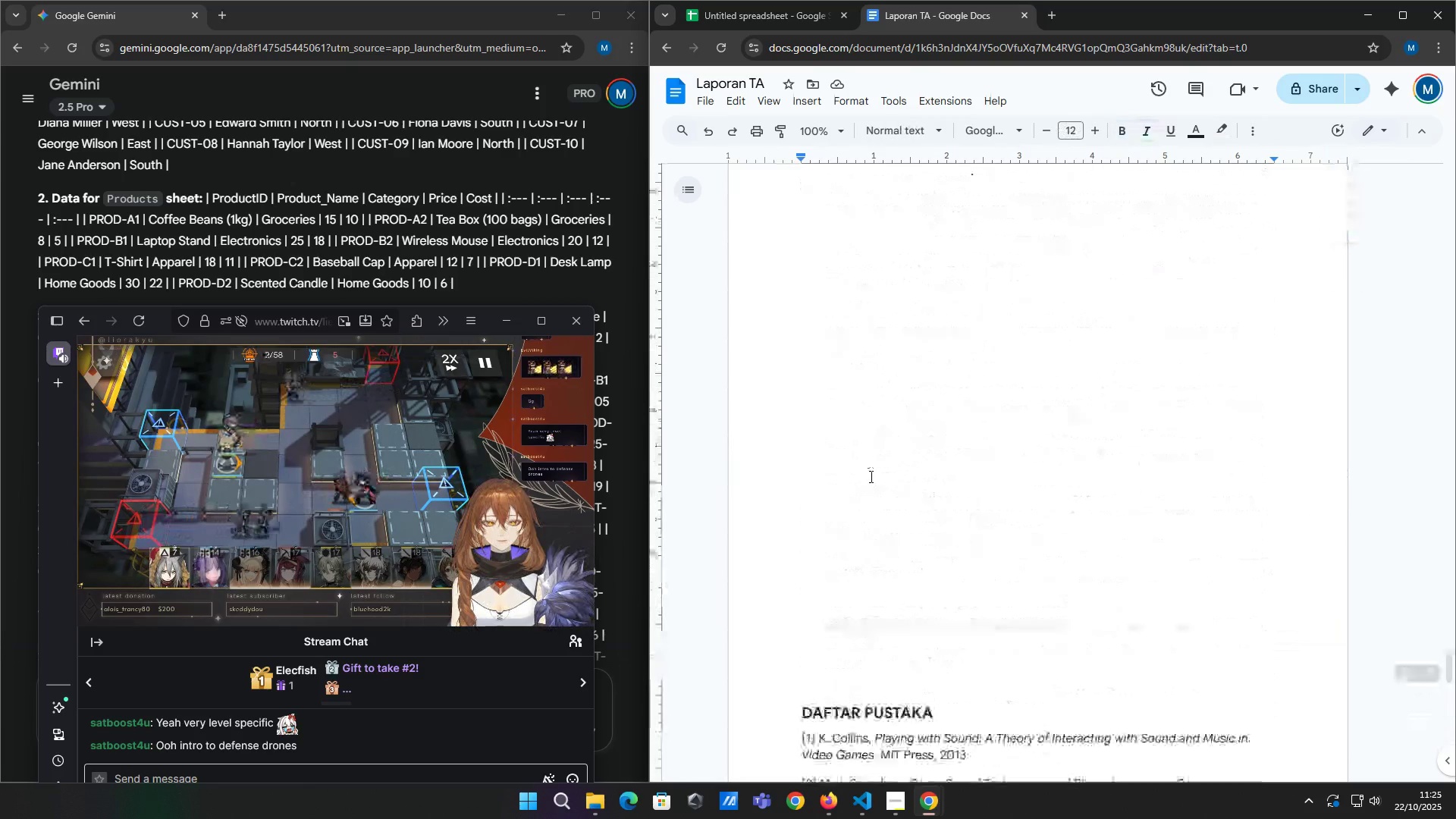 
key(ArrowUp)
 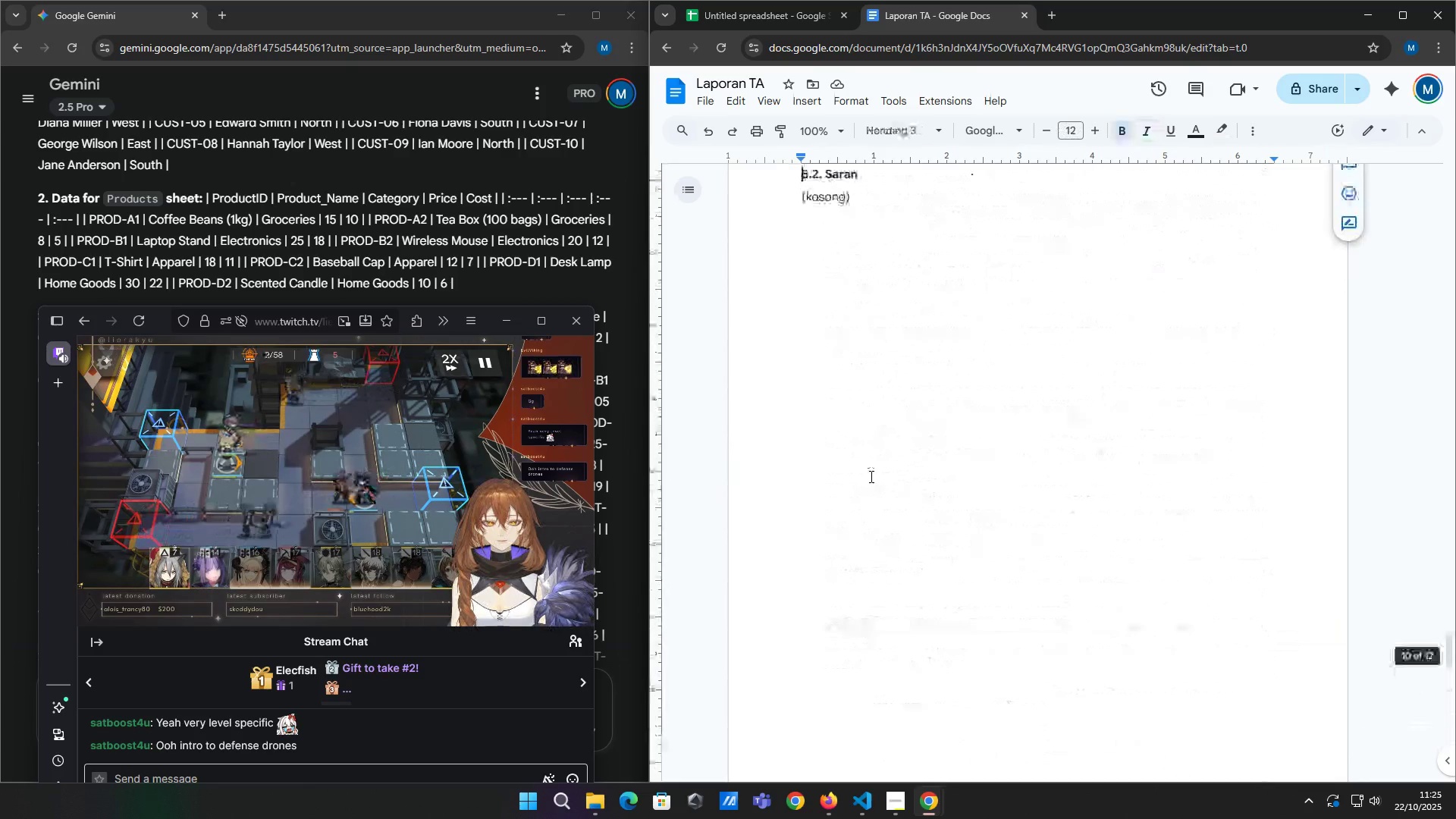 
key(ArrowUp)
 